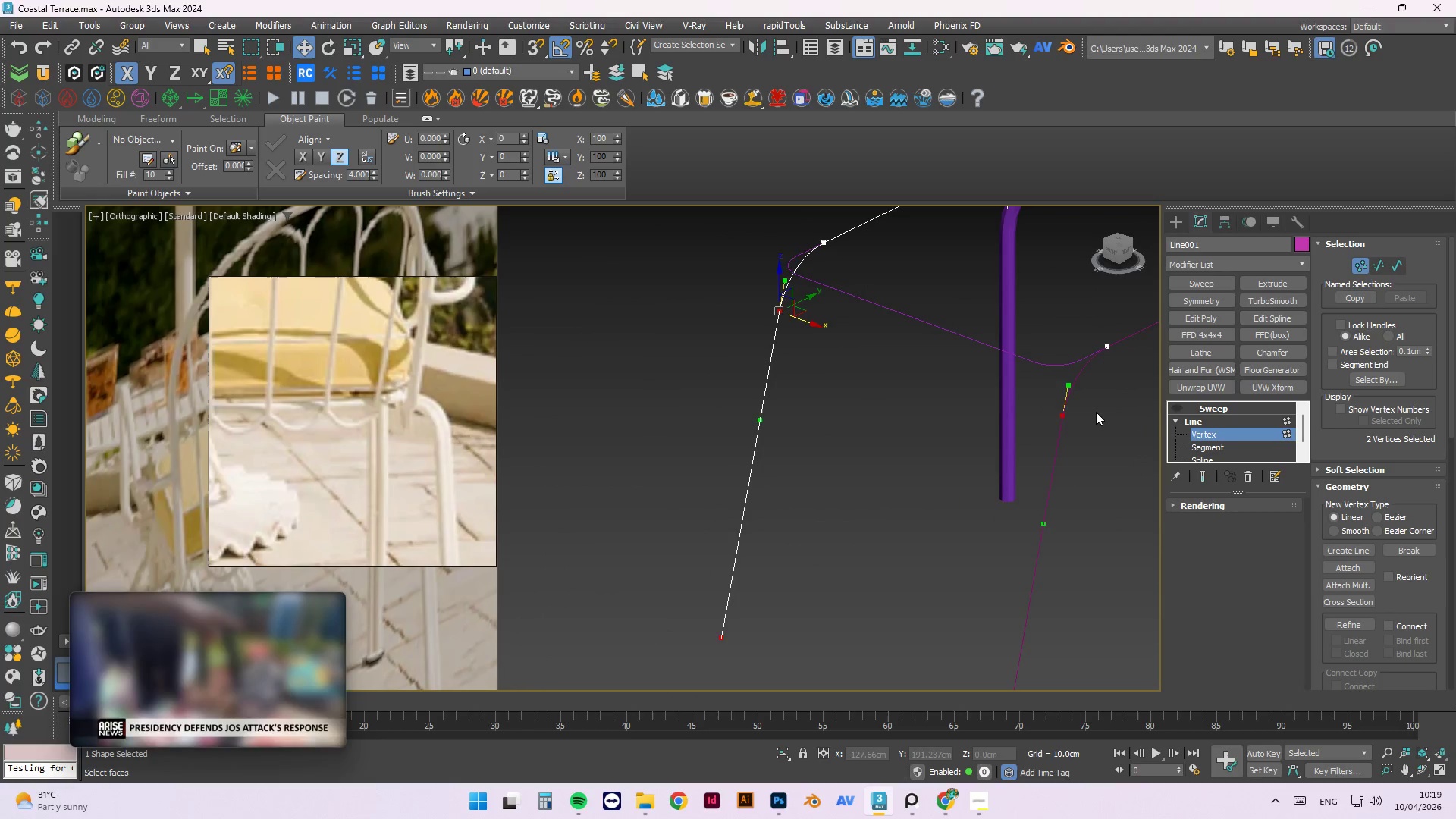 
scroll: coordinate [1059, 411], scroll_direction: up, amount: 3.0
 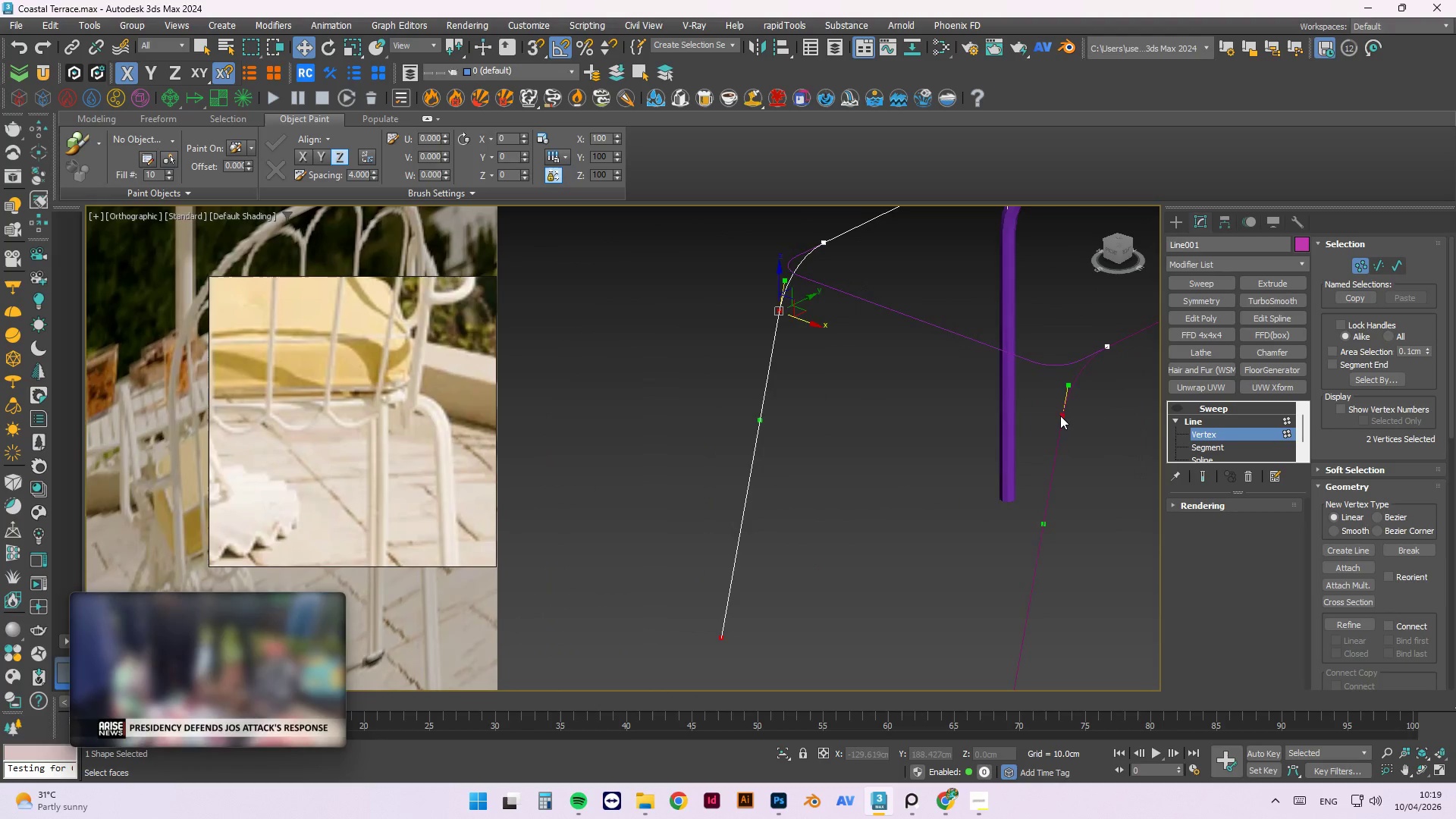 
left_click([1096, 412])
 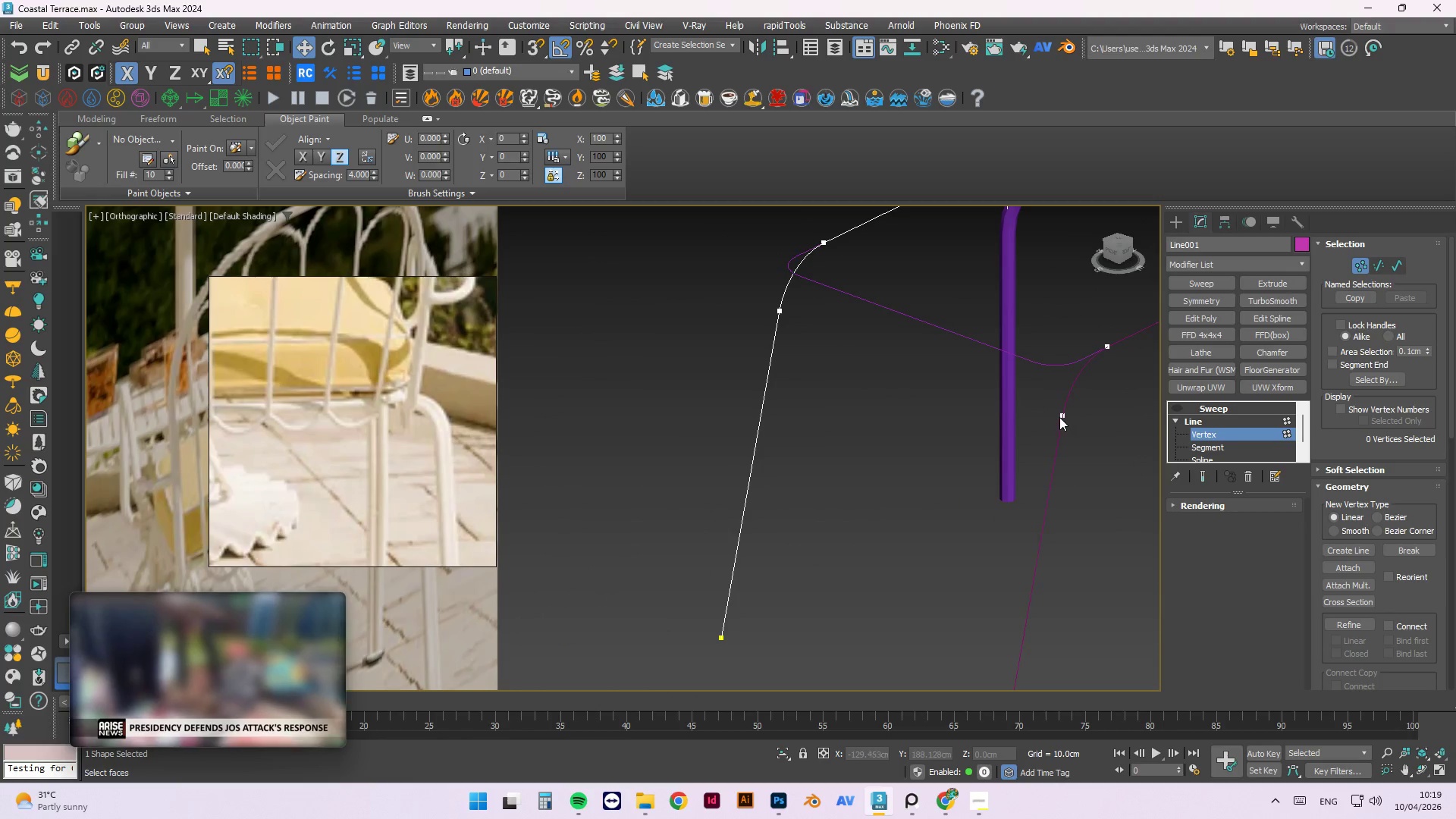 
left_click([1059, 417])
 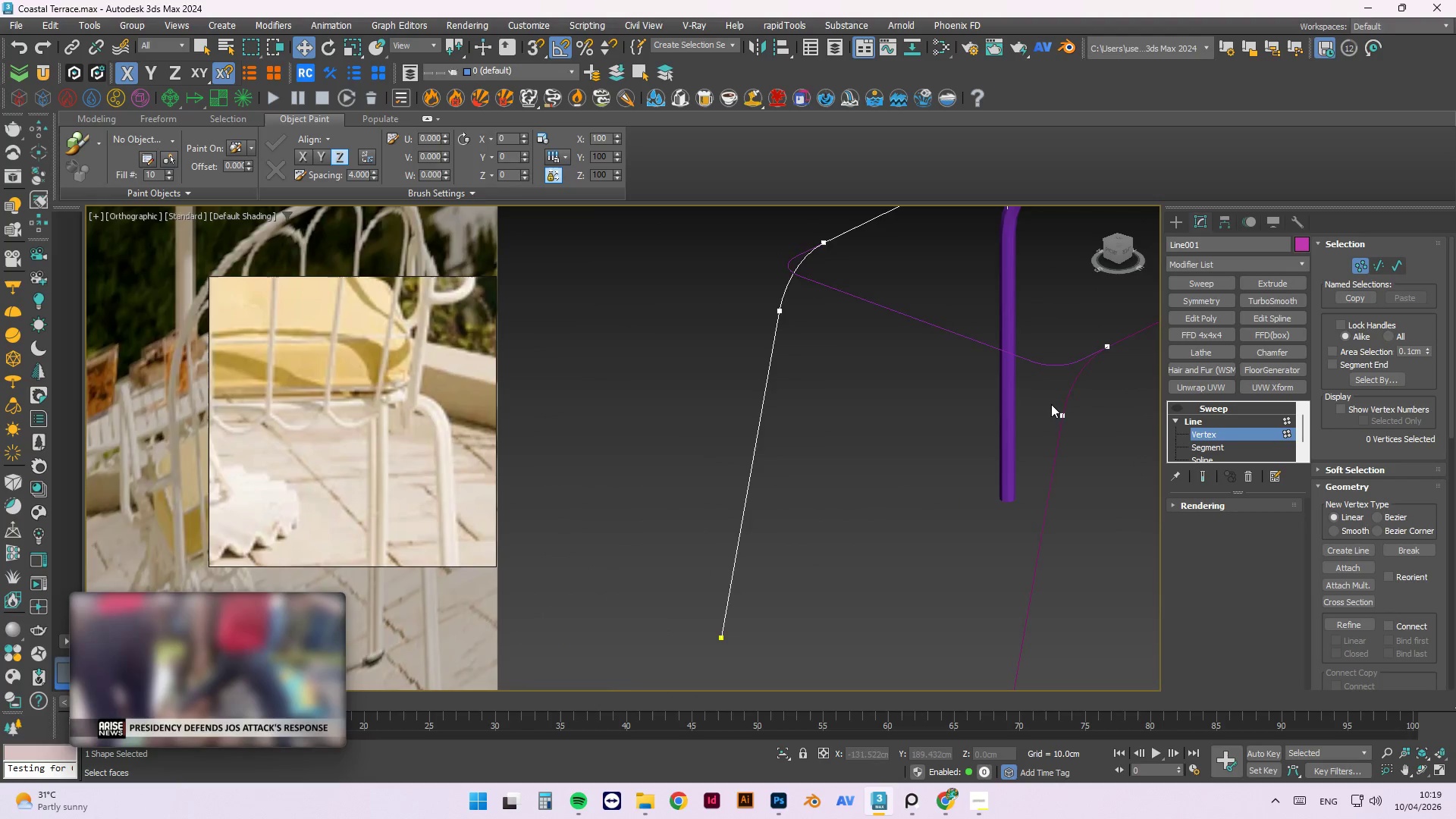 
right_click([993, 411])
 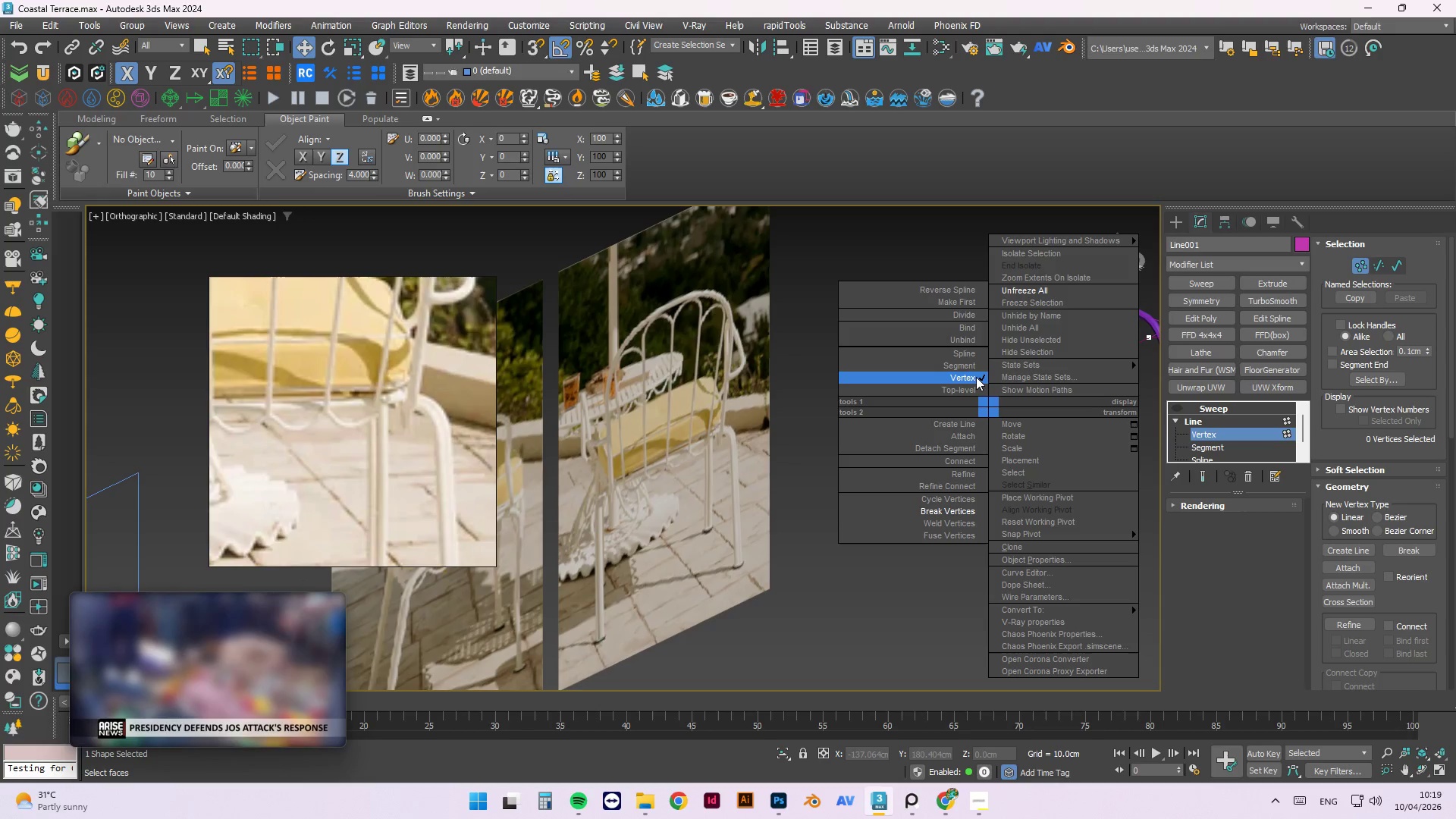 
scroll: coordinate [1040, 401], scroll_direction: down, amount: 2.0
 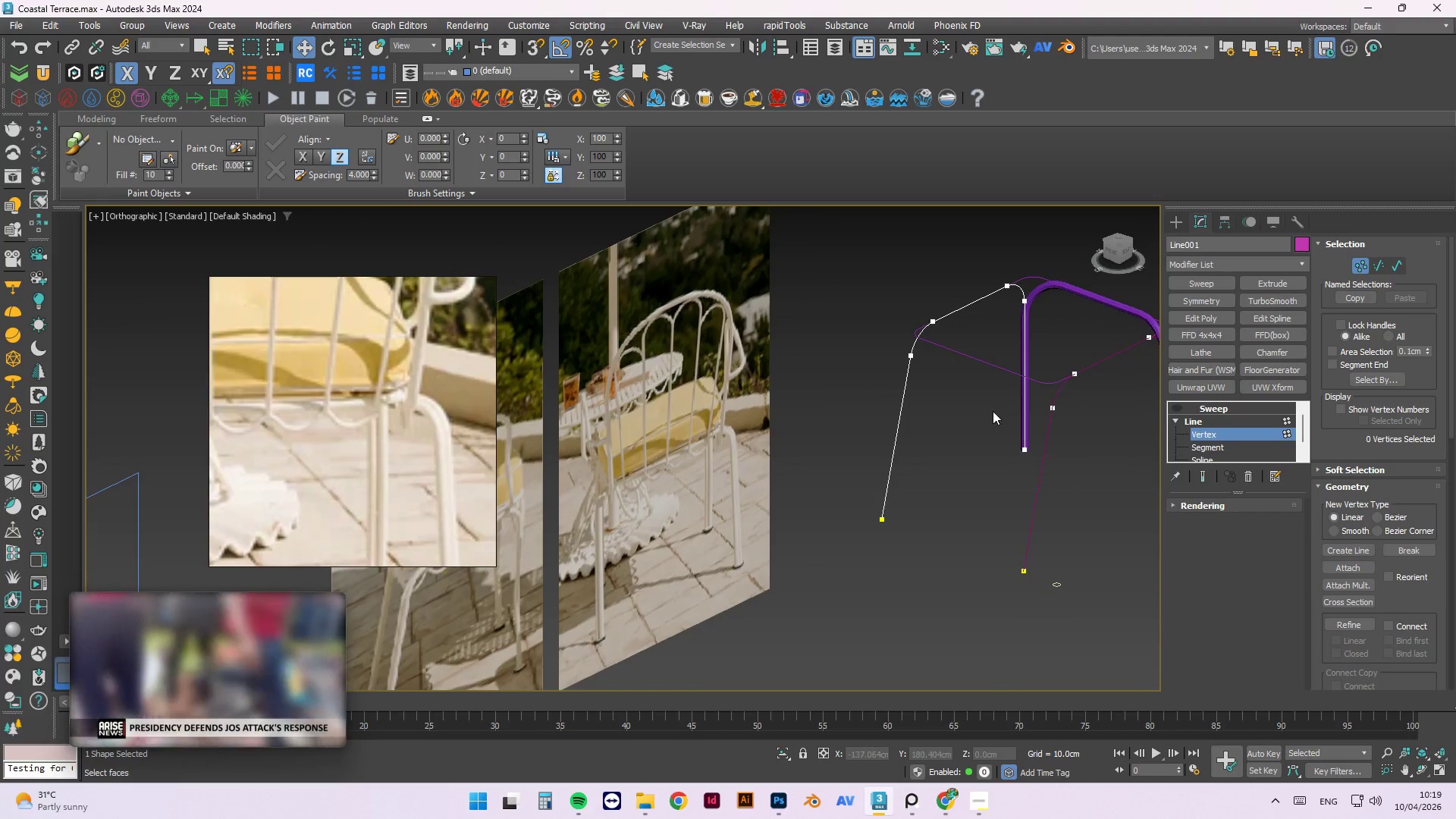 
wait(5.69)
 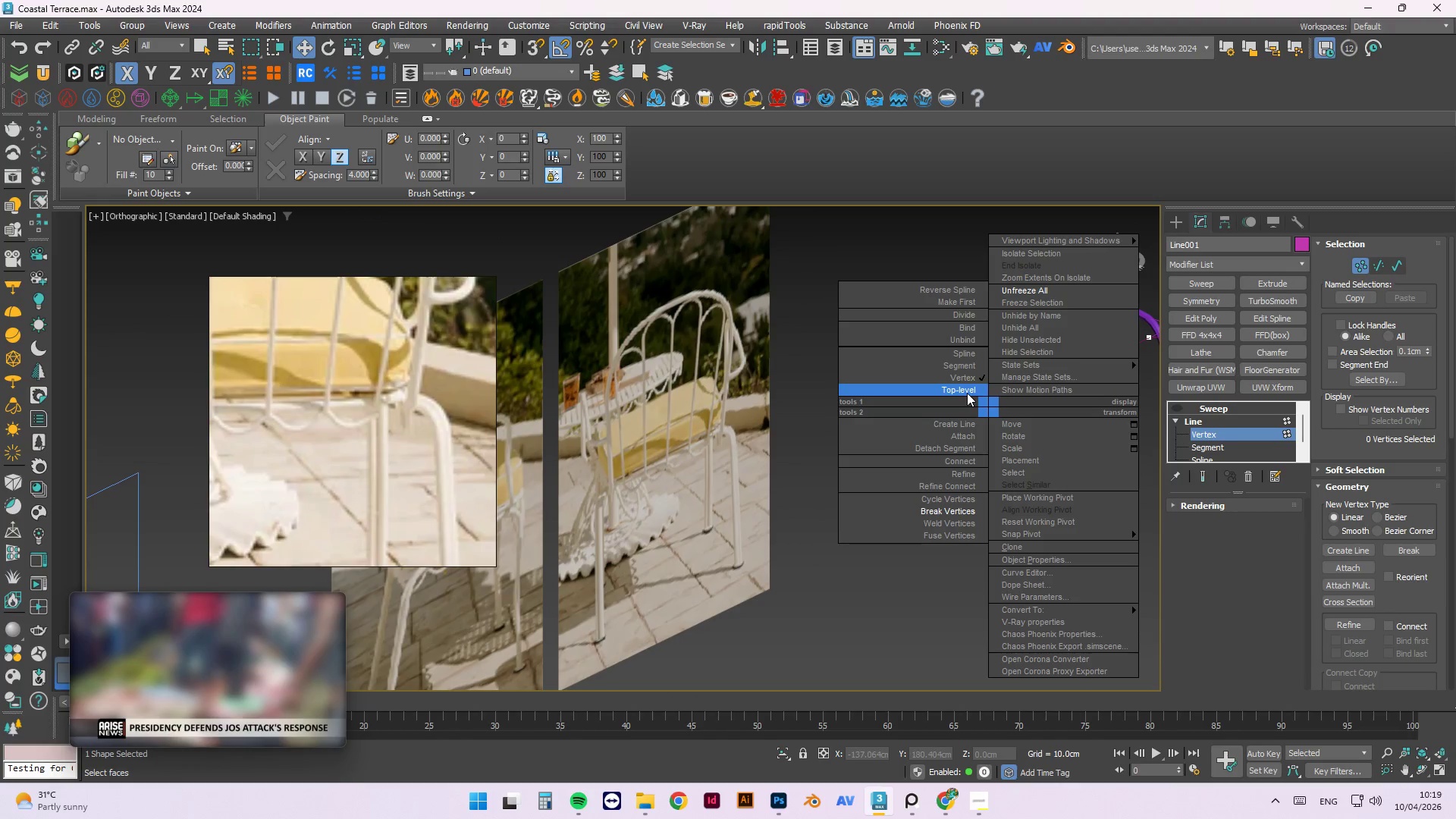 
key(Escape)
 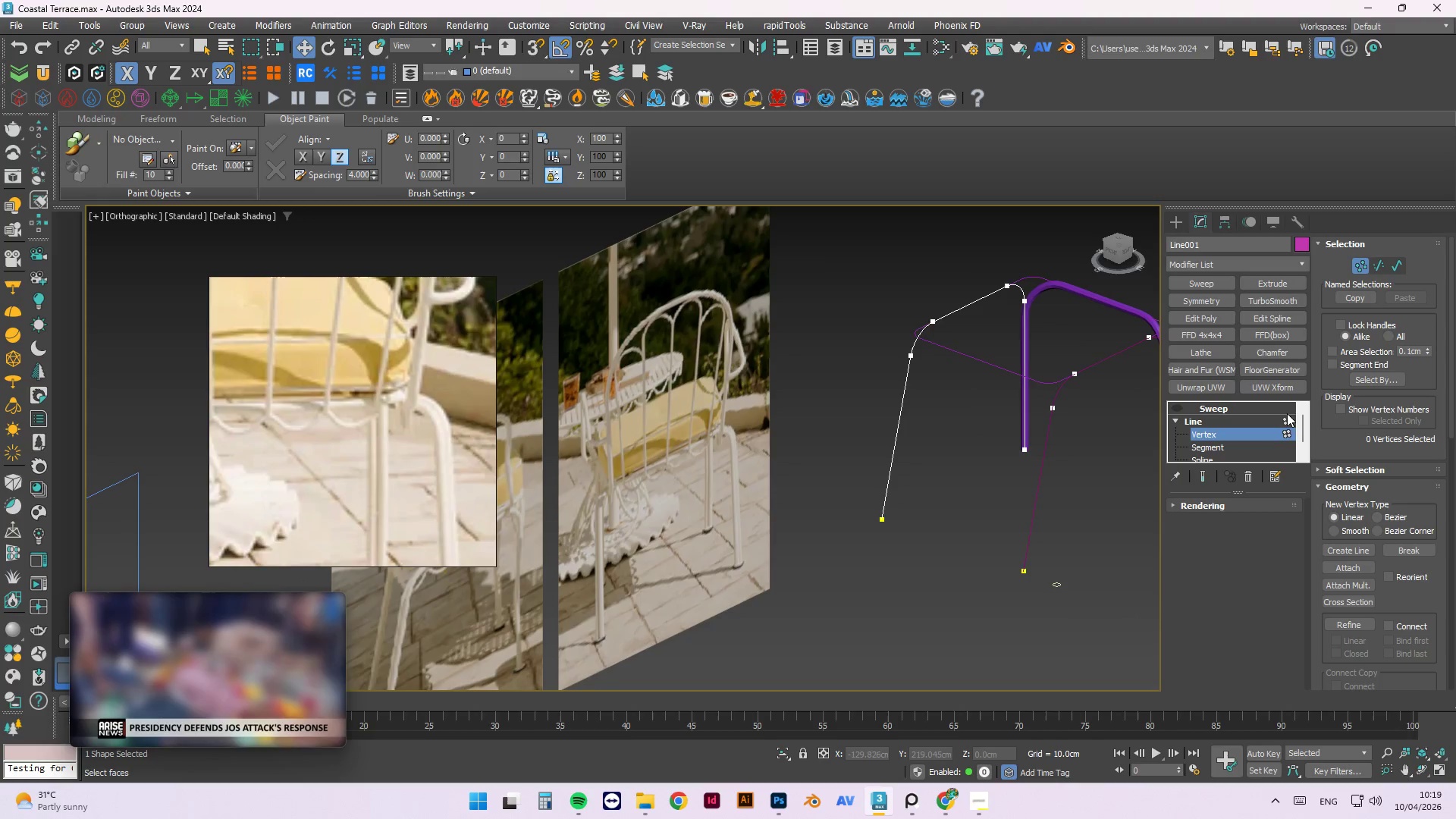 
left_click([1287, 419])
 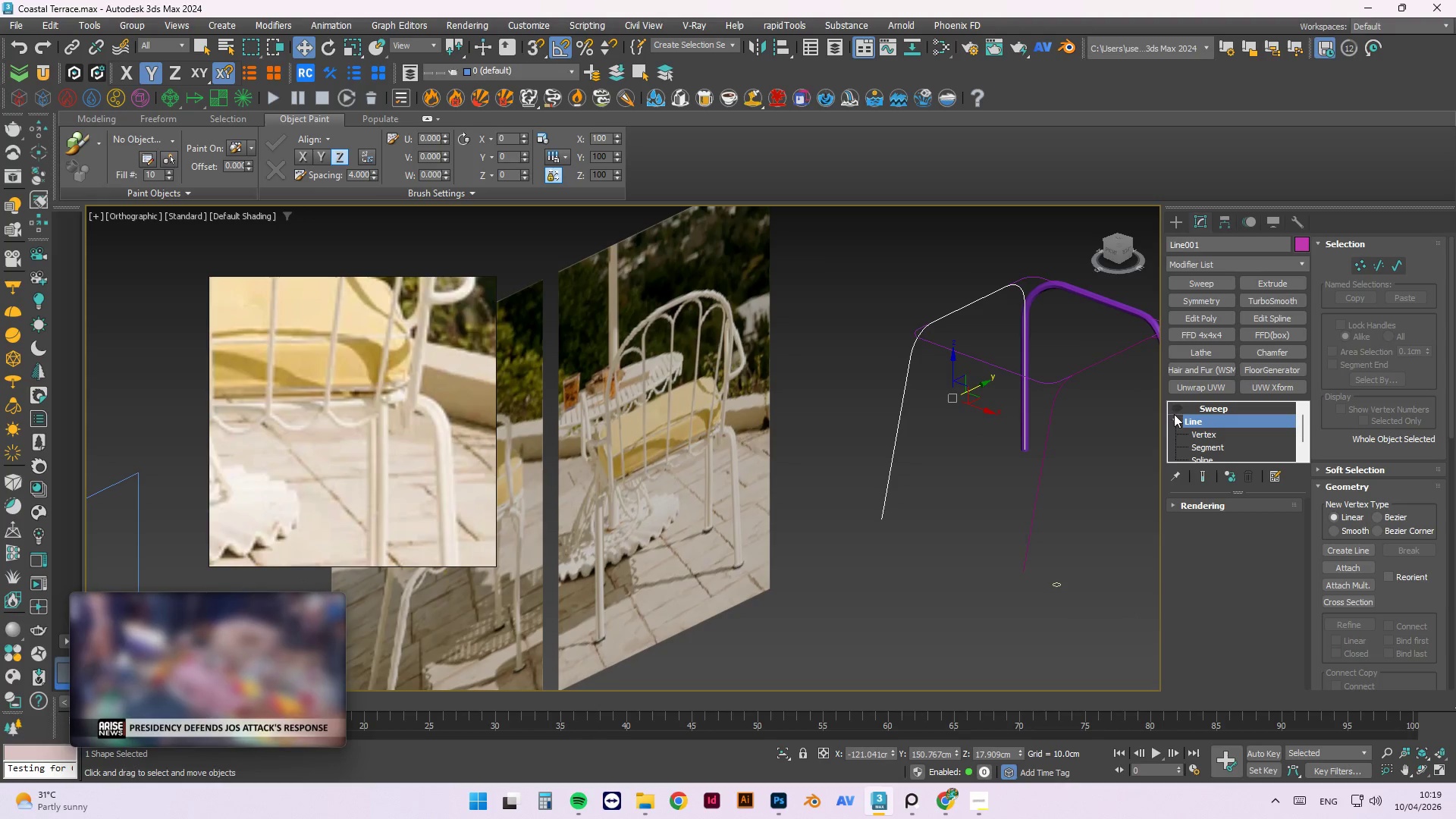 
left_click([1172, 410])
 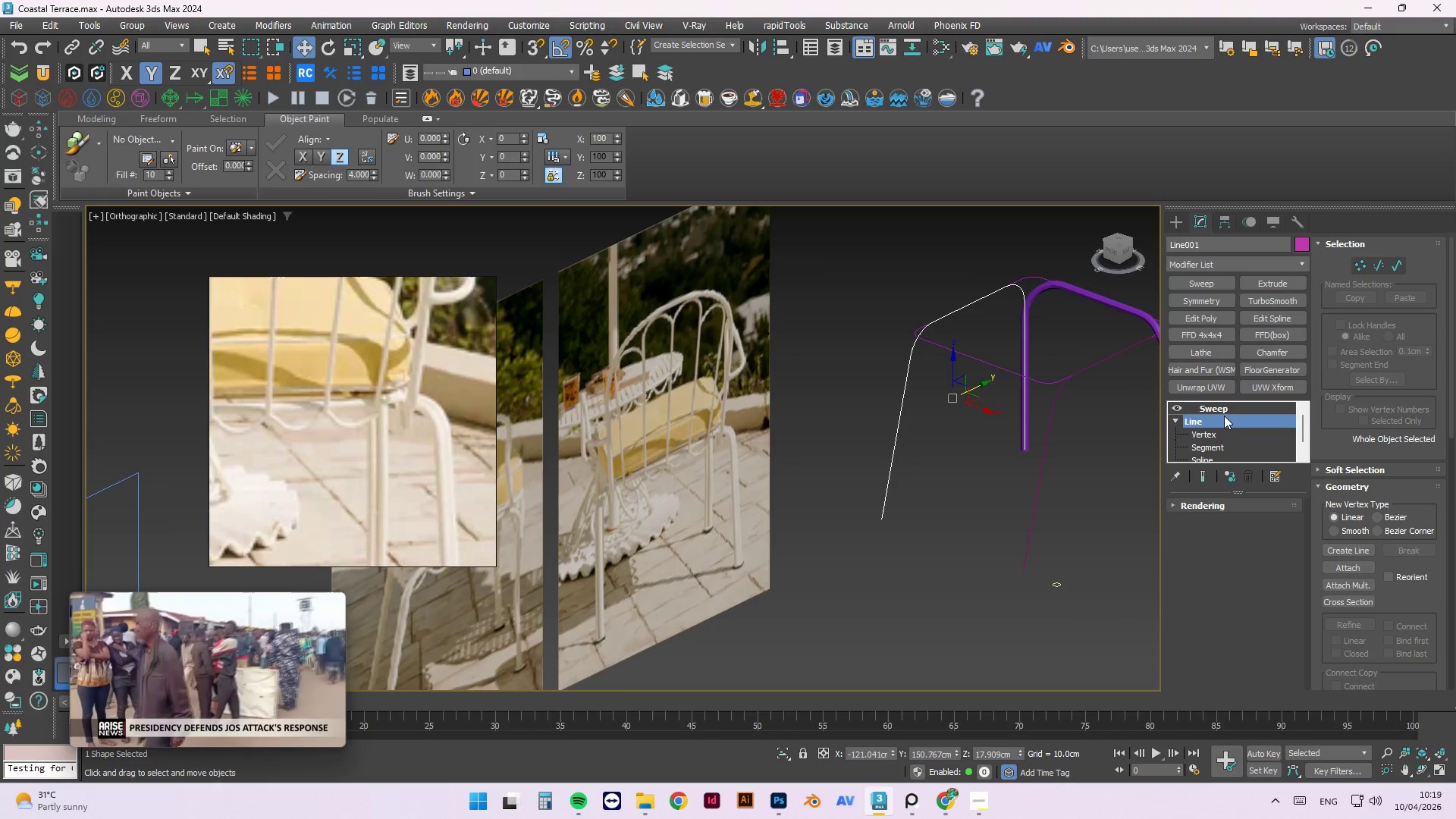 
left_click([1225, 408])
 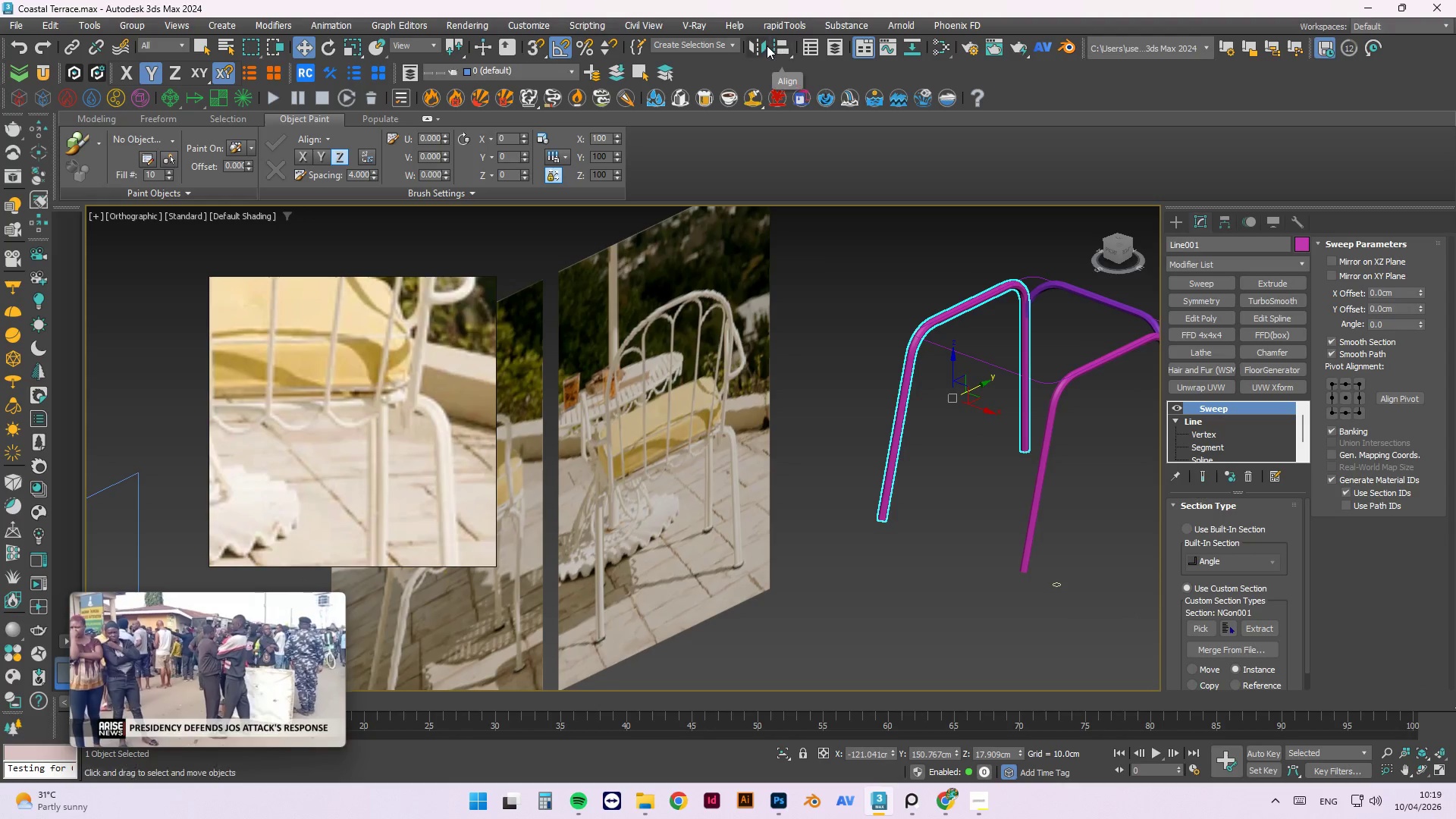 
hold_key(key=AltLeft, duration=1.5)
 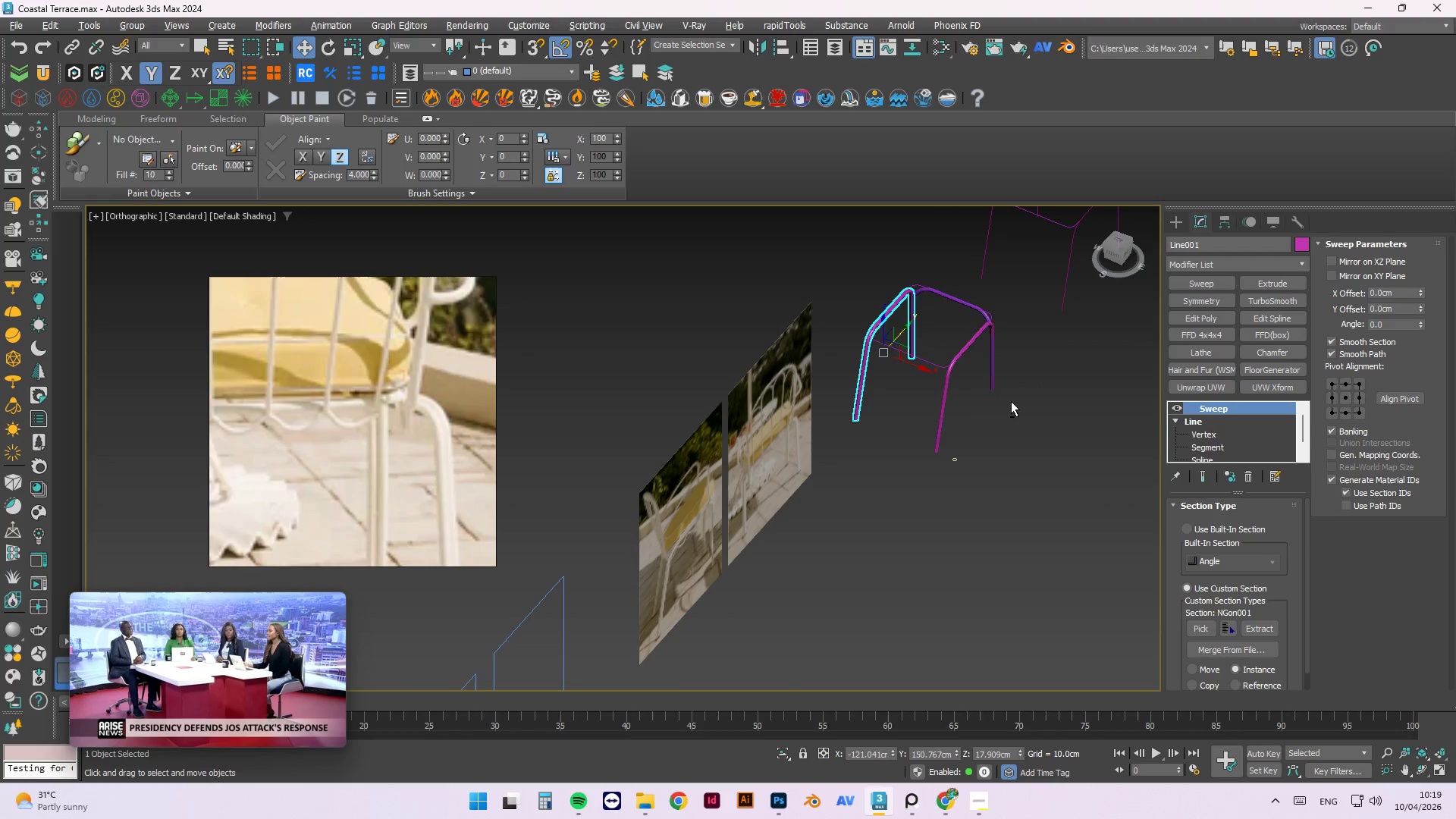 
scroll: coordinate [817, 310], scroll_direction: down, amount: 2.0
 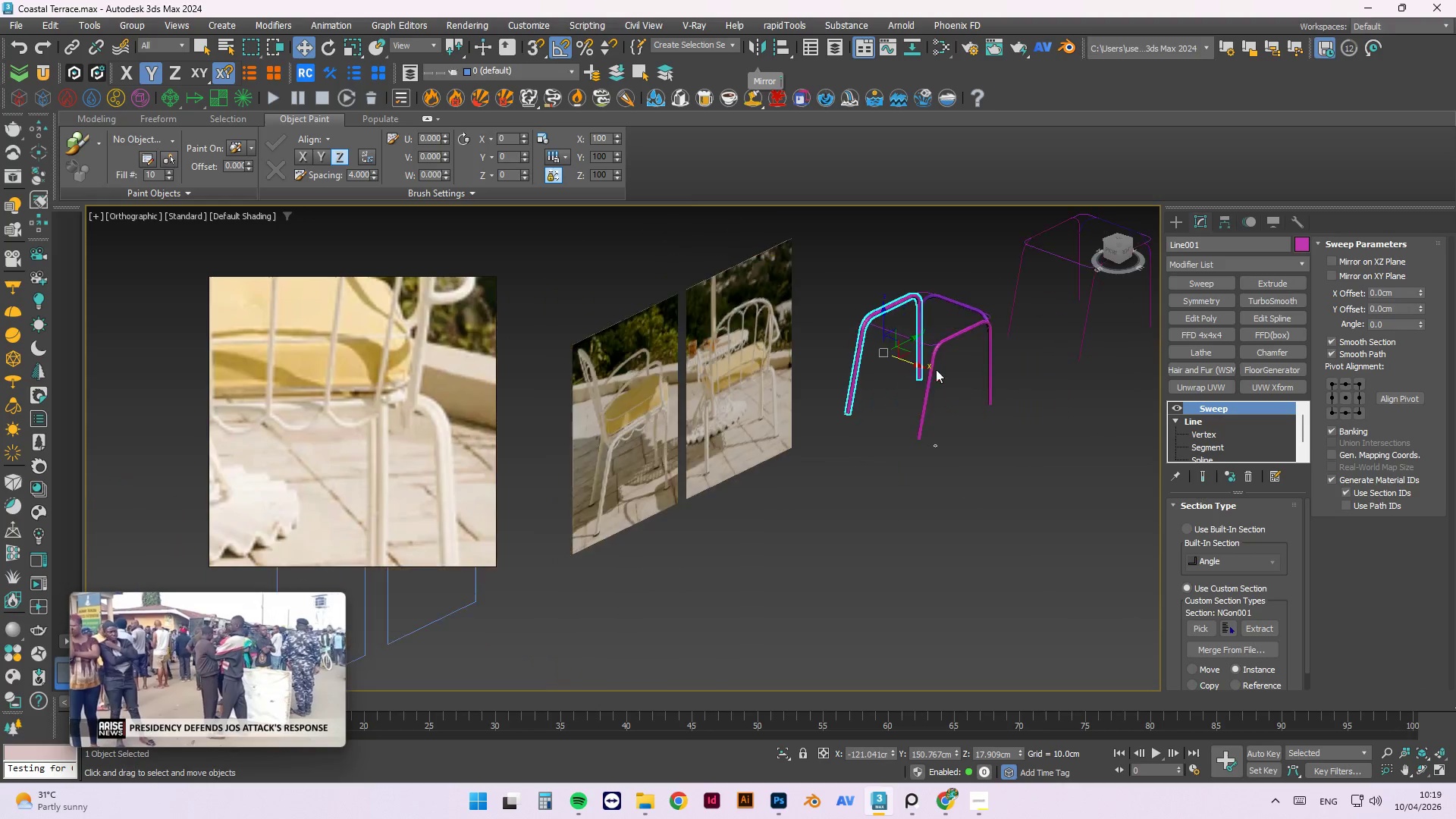 
hold_key(key=AltLeft, duration=1.52)
 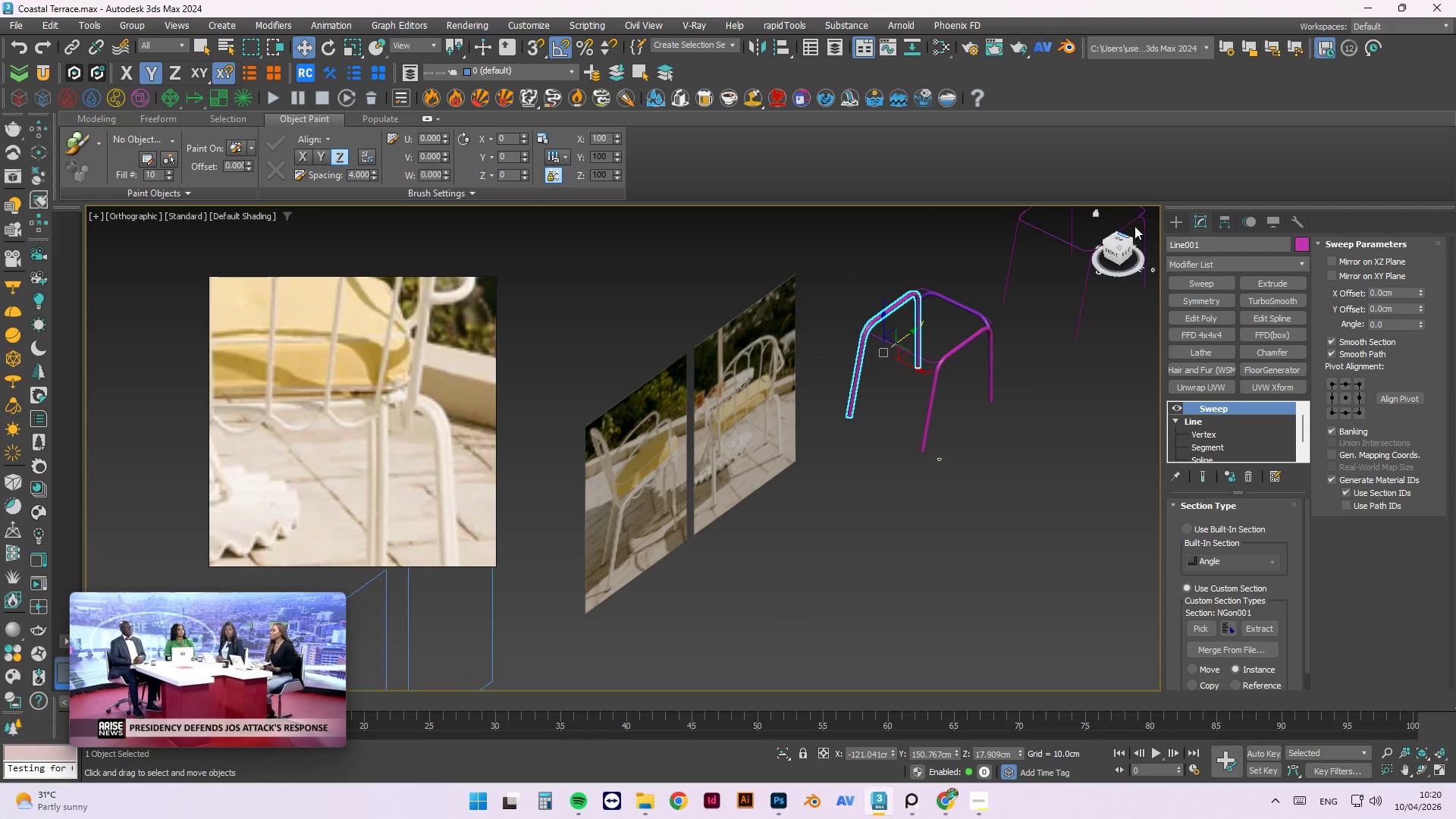 
hold_key(key=AltLeft, duration=0.34)
 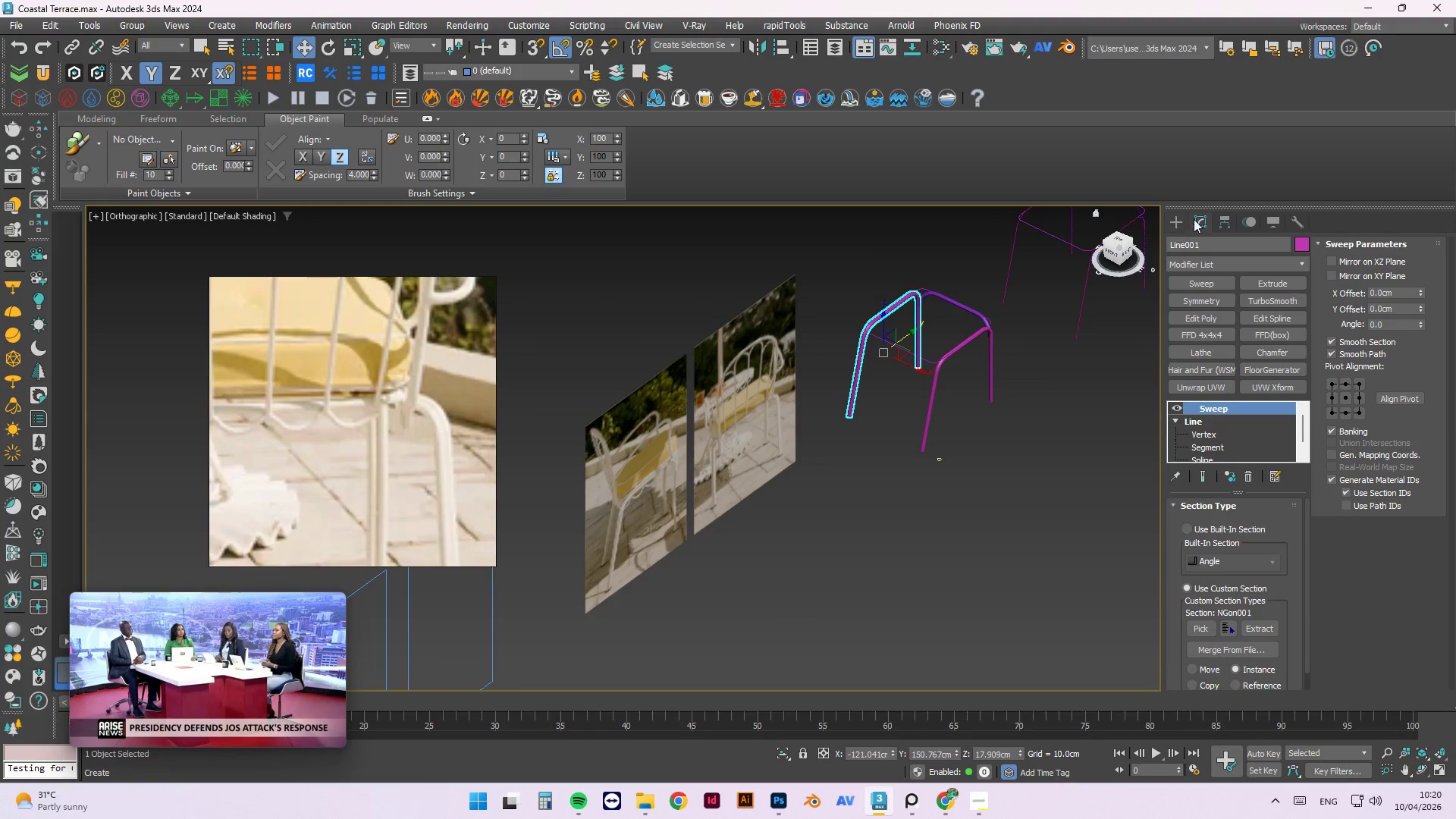 
left_click([1216, 224])
 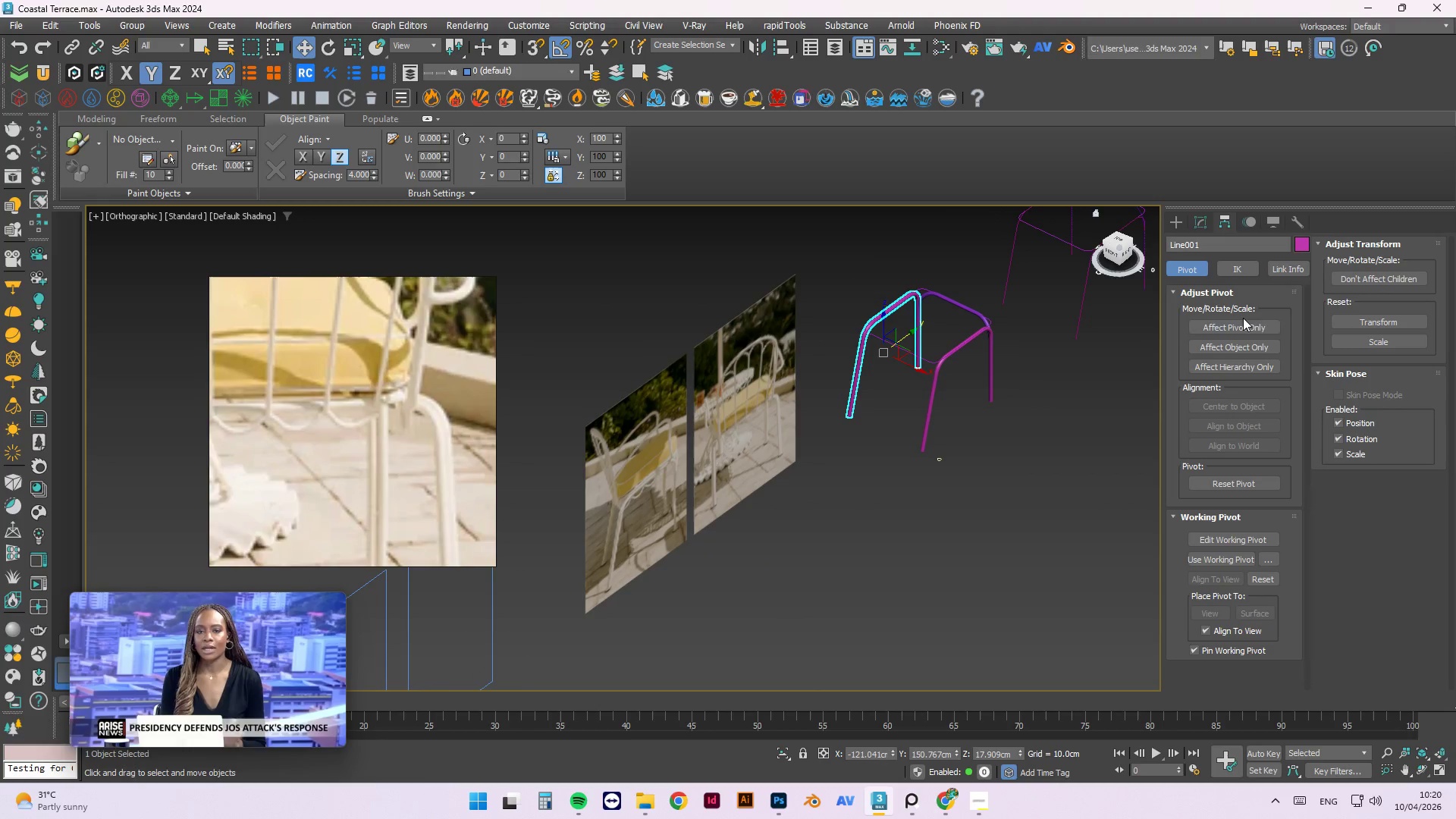 
left_click([1244, 326])
 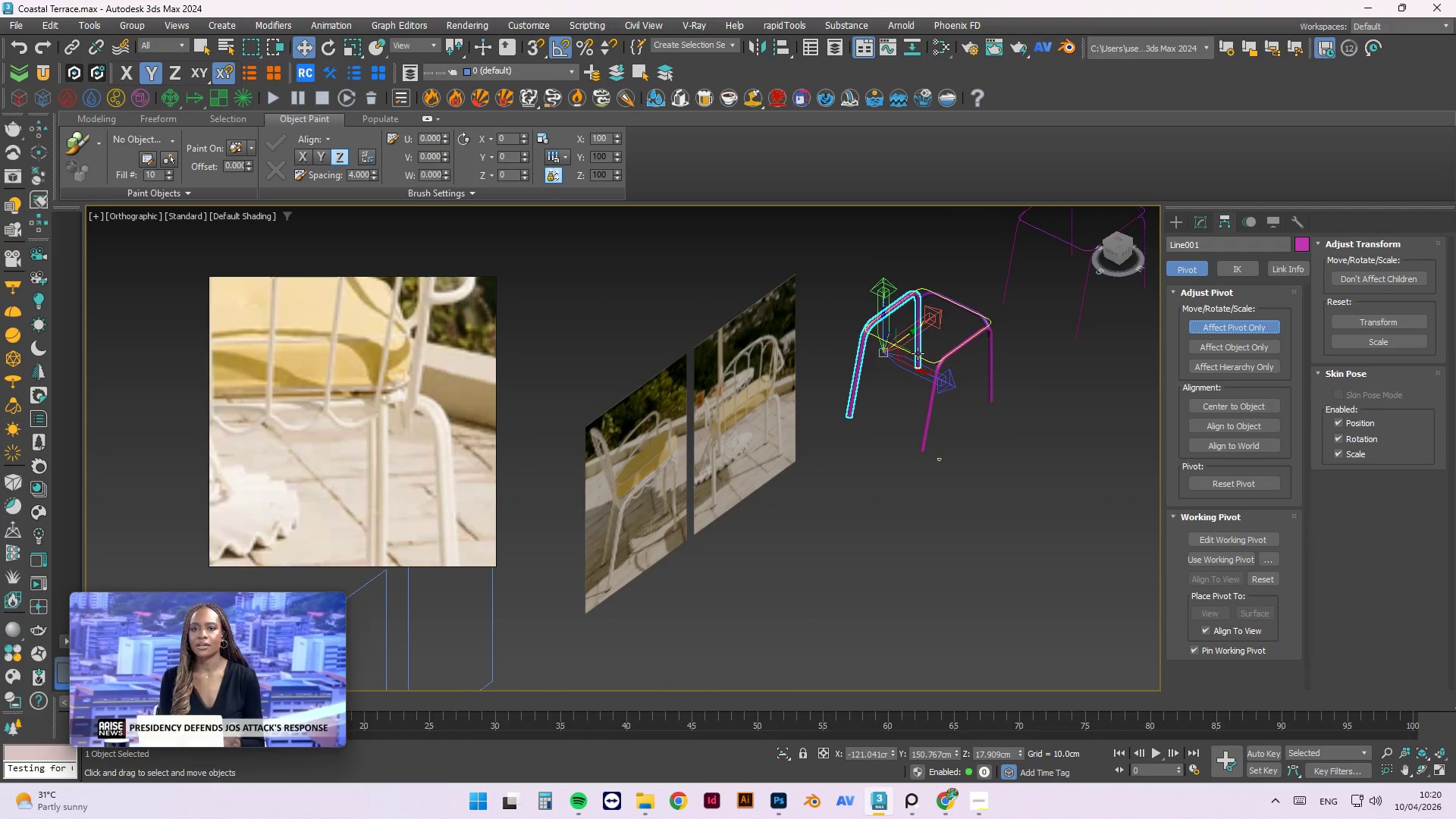 
key(T)
 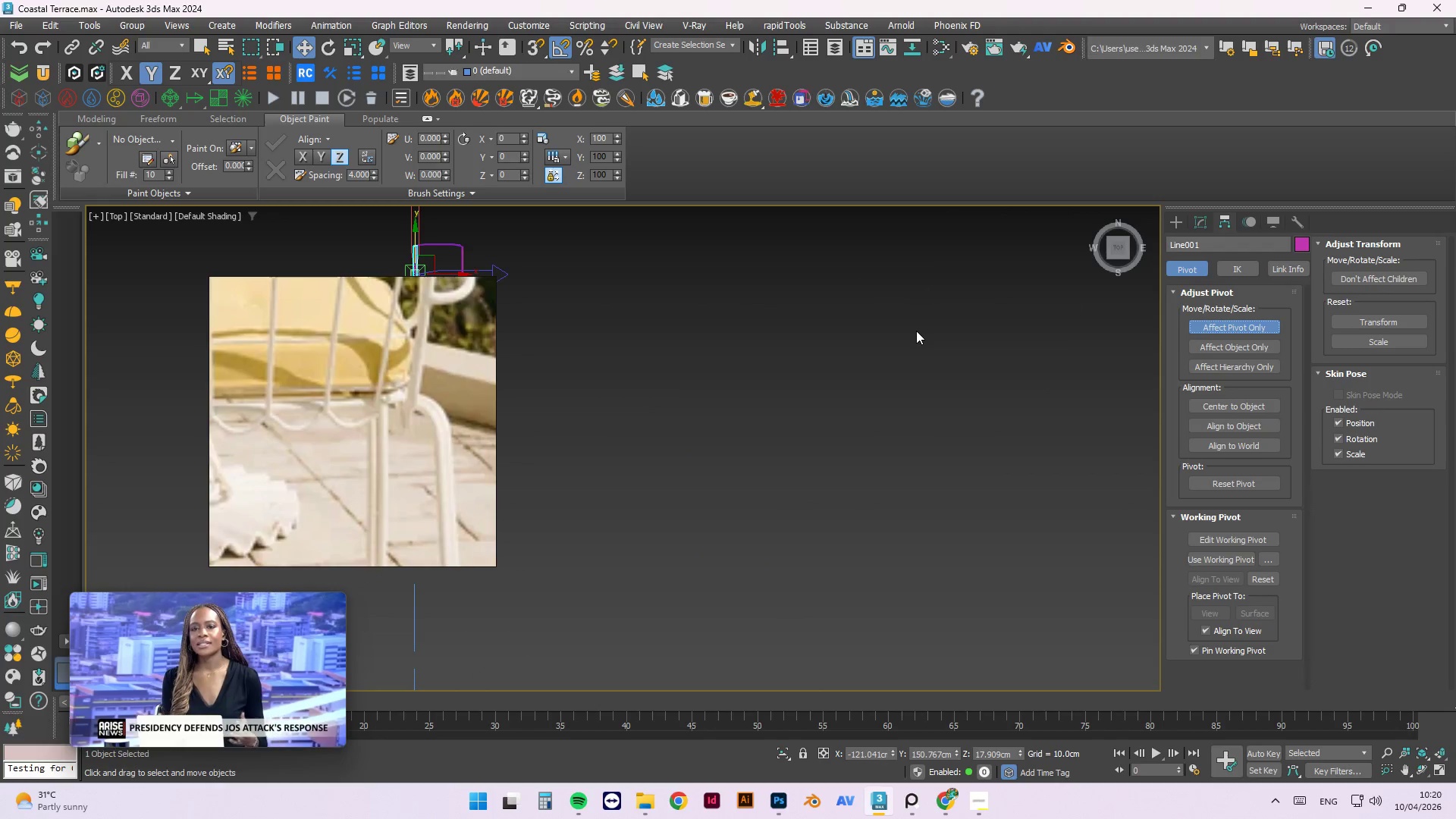 
key(Z)
 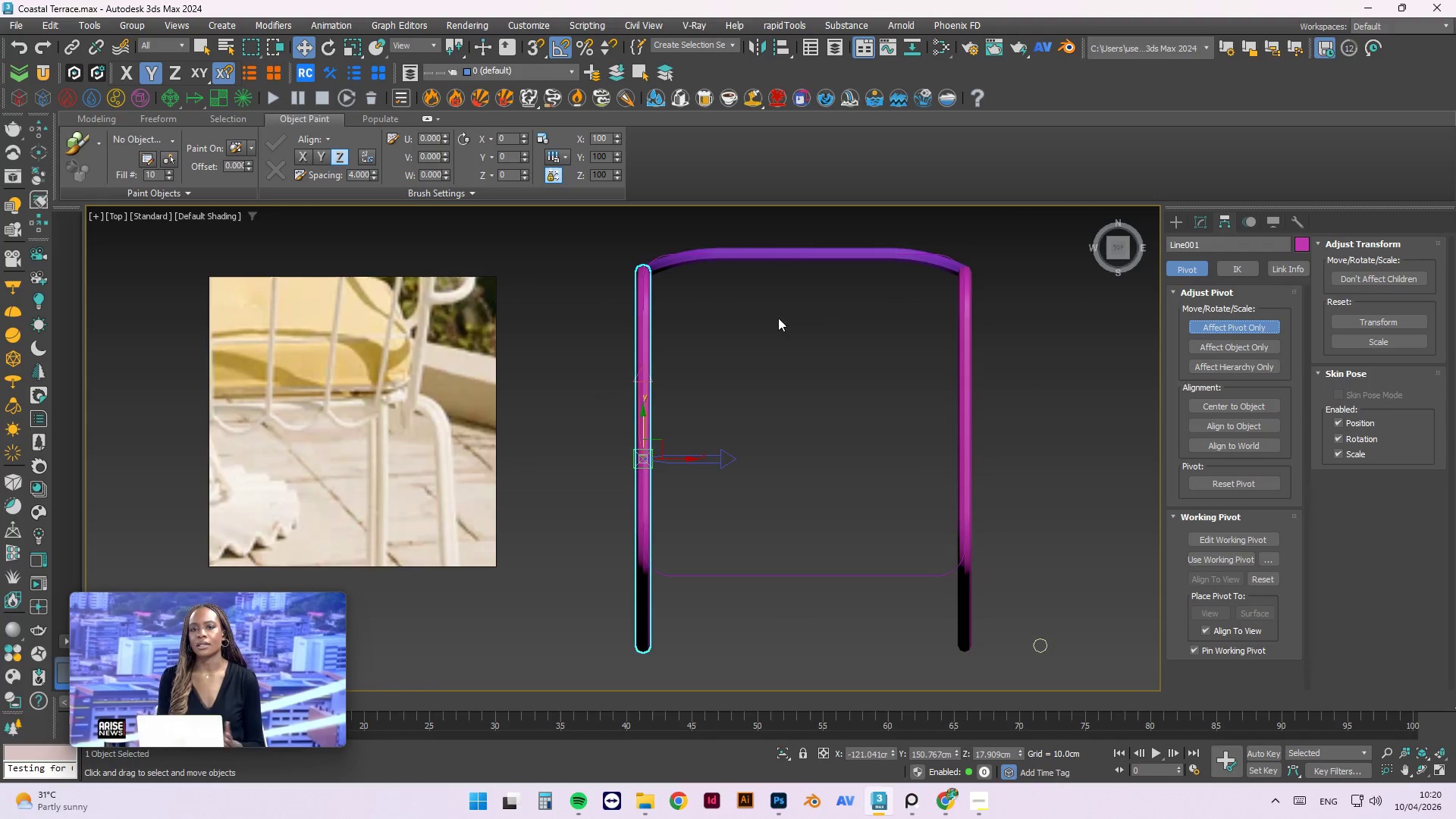 
scroll: coordinate [863, 343], scroll_direction: down, amount: 4.0
 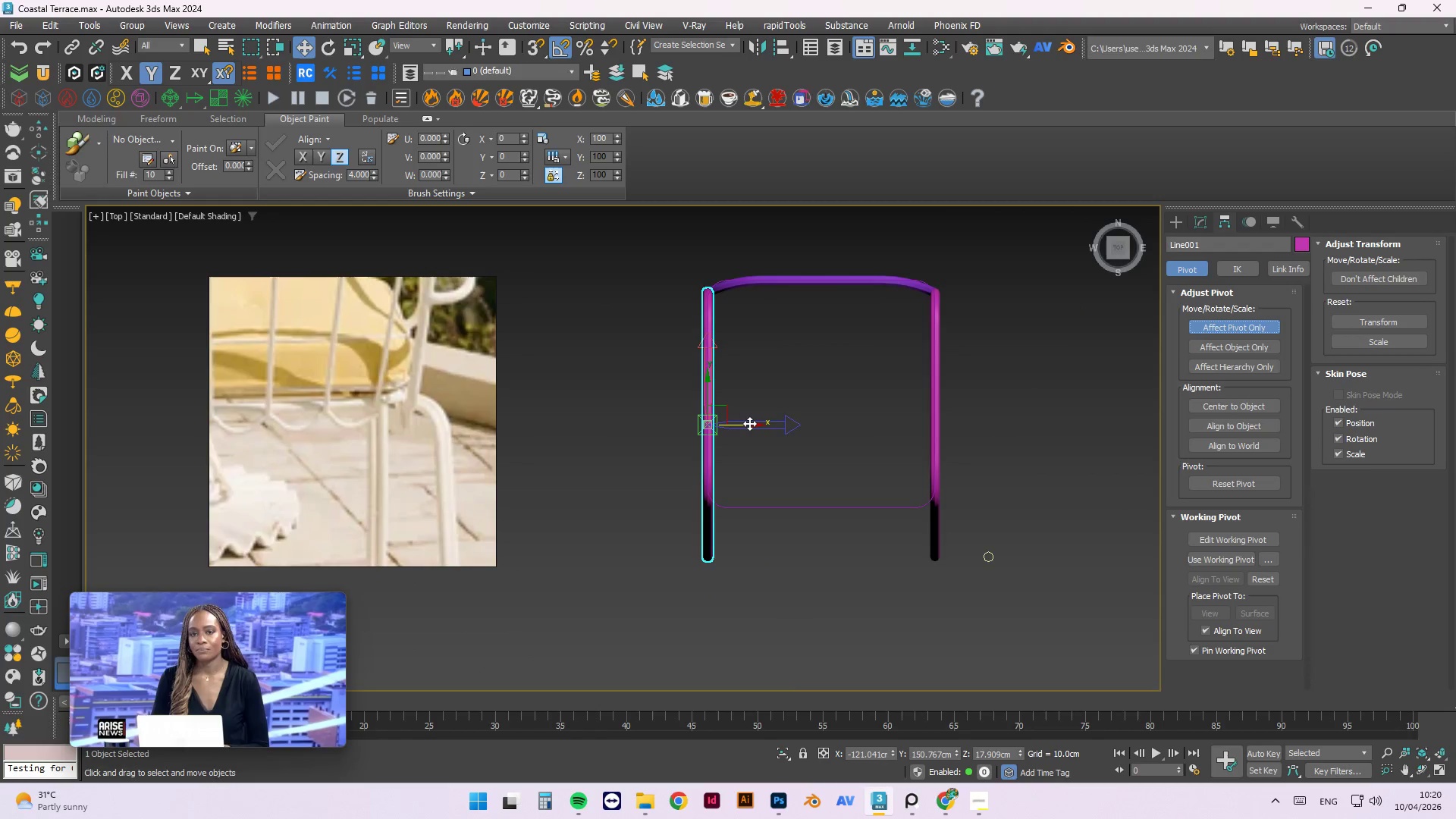 
left_click_drag(start_coordinate=[749, 423], to_coordinate=[821, 503])
 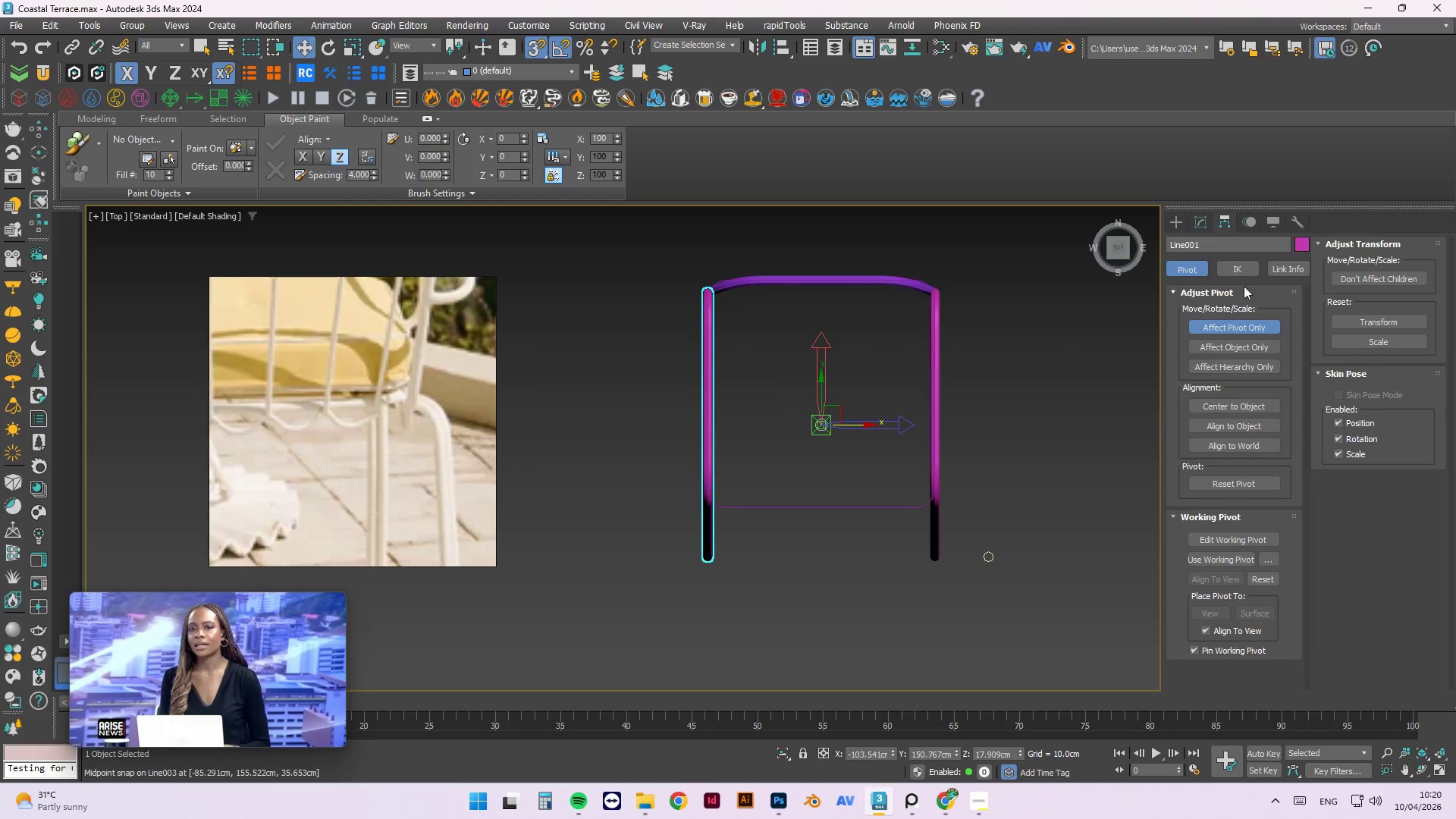 
key(S)
 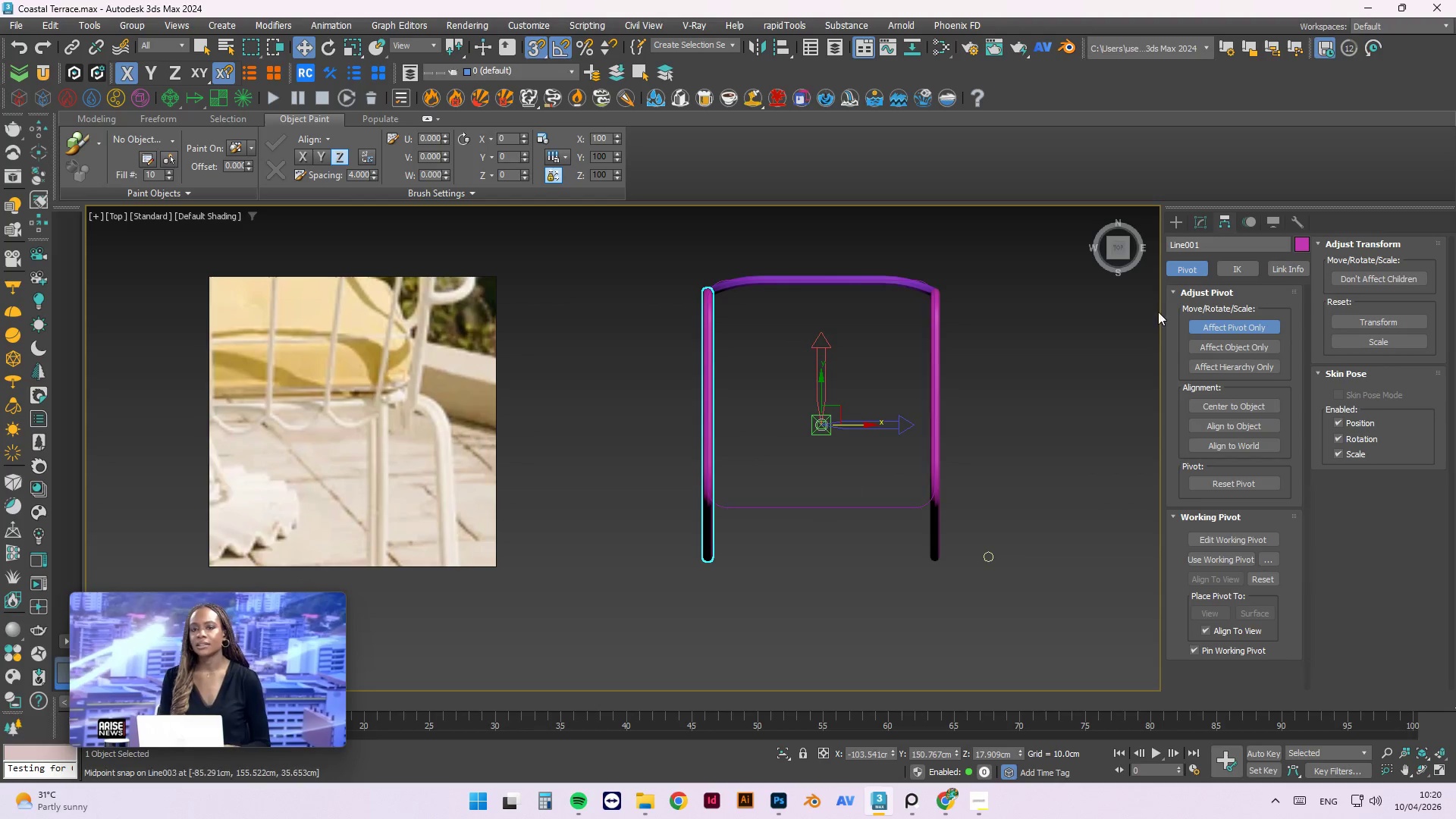 
left_click([1250, 324])
 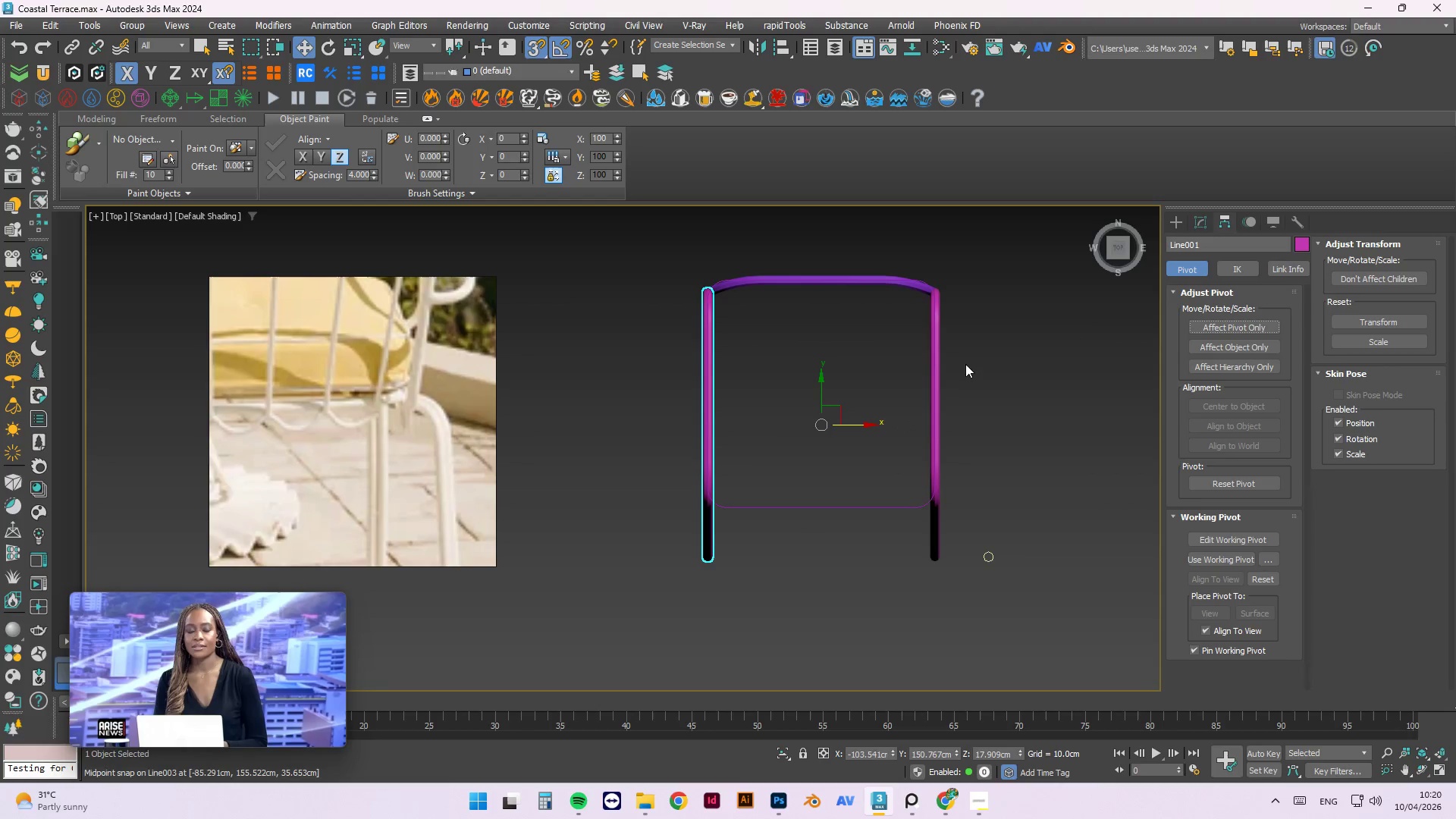 
hold_key(key=AltLeft, duration=0.86)
 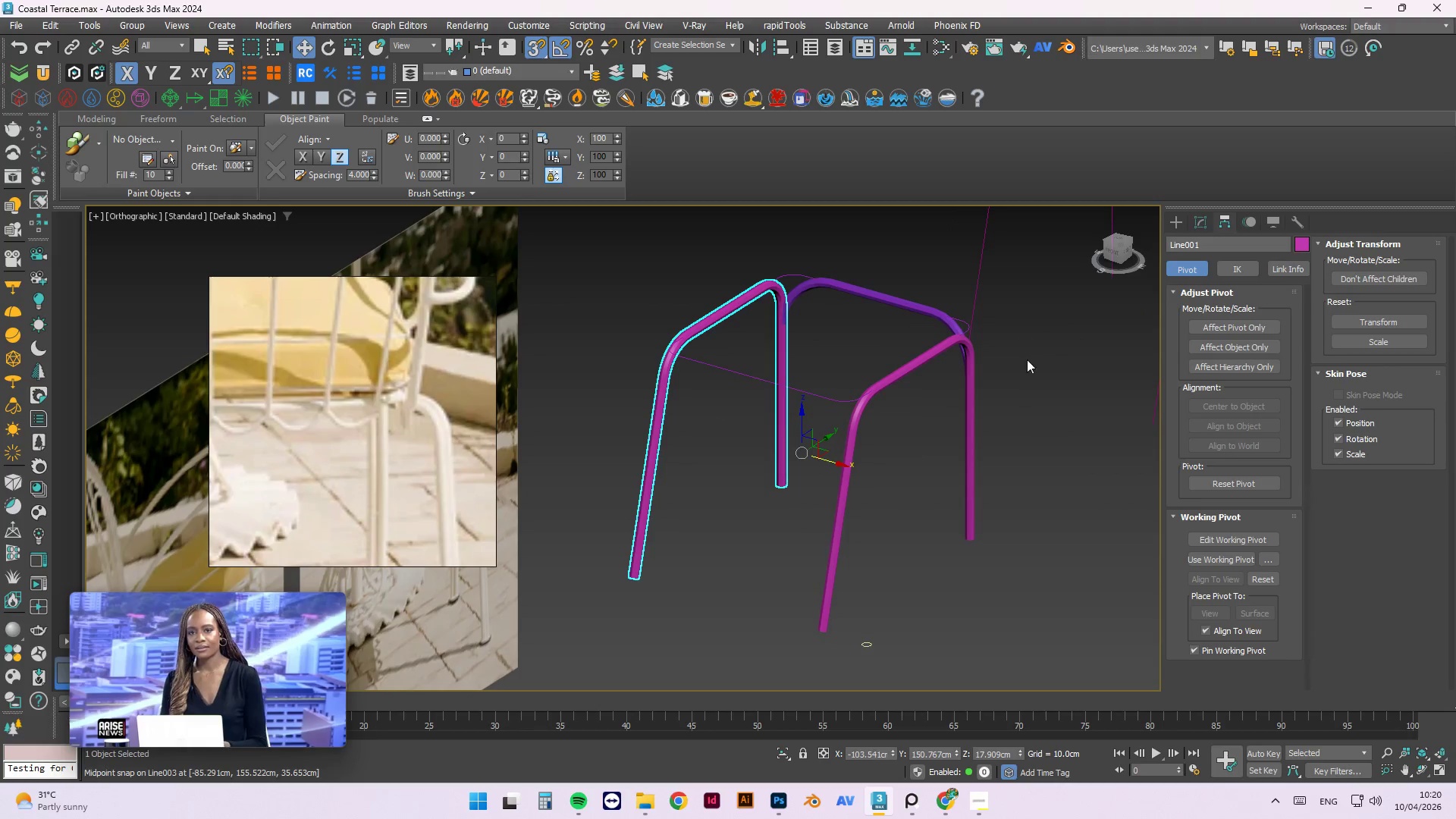 
scroll: coordinate [1028, 373], scroll_direction: down, amount: 1.0
 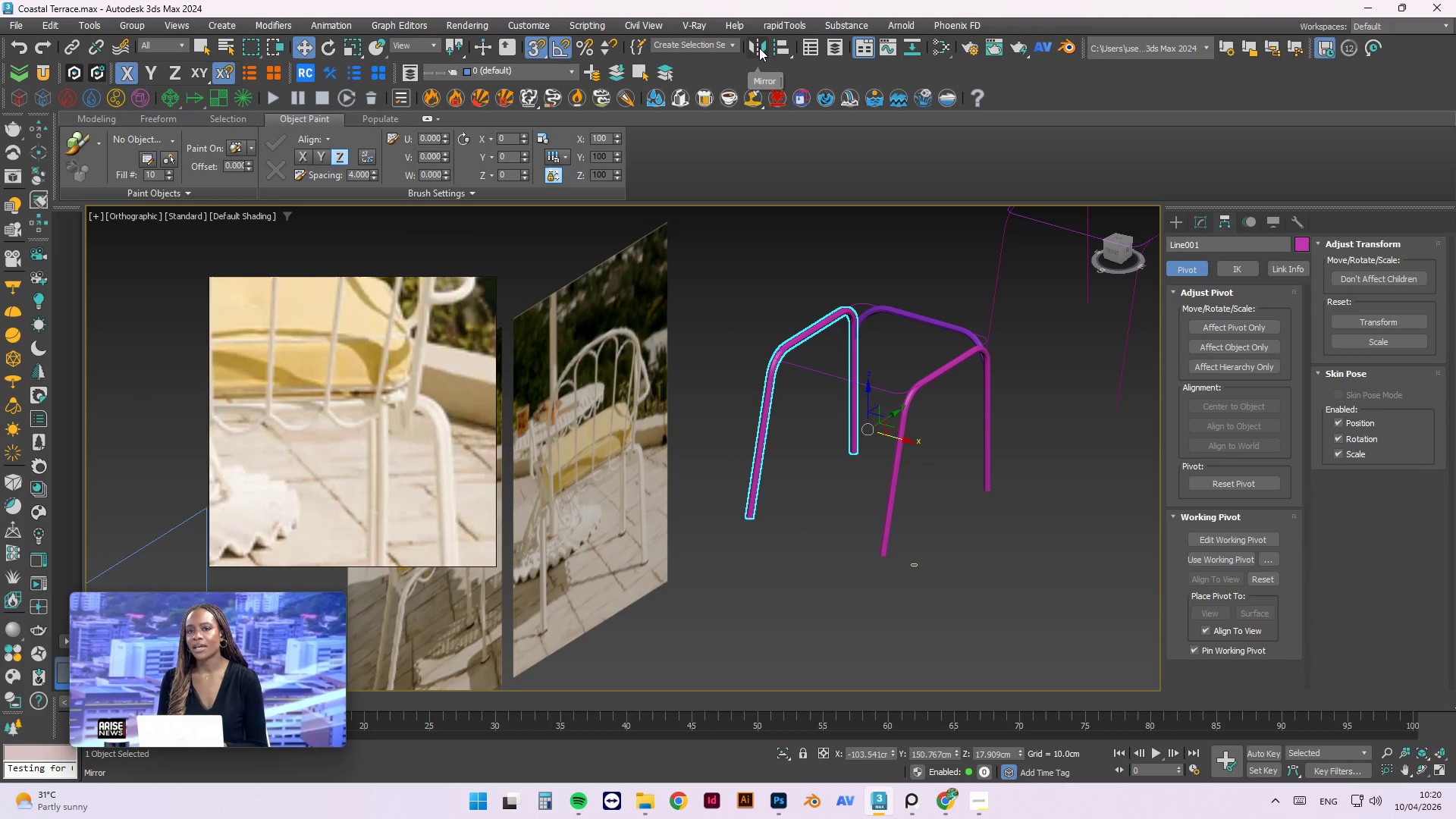 
left_click([759, 48])
 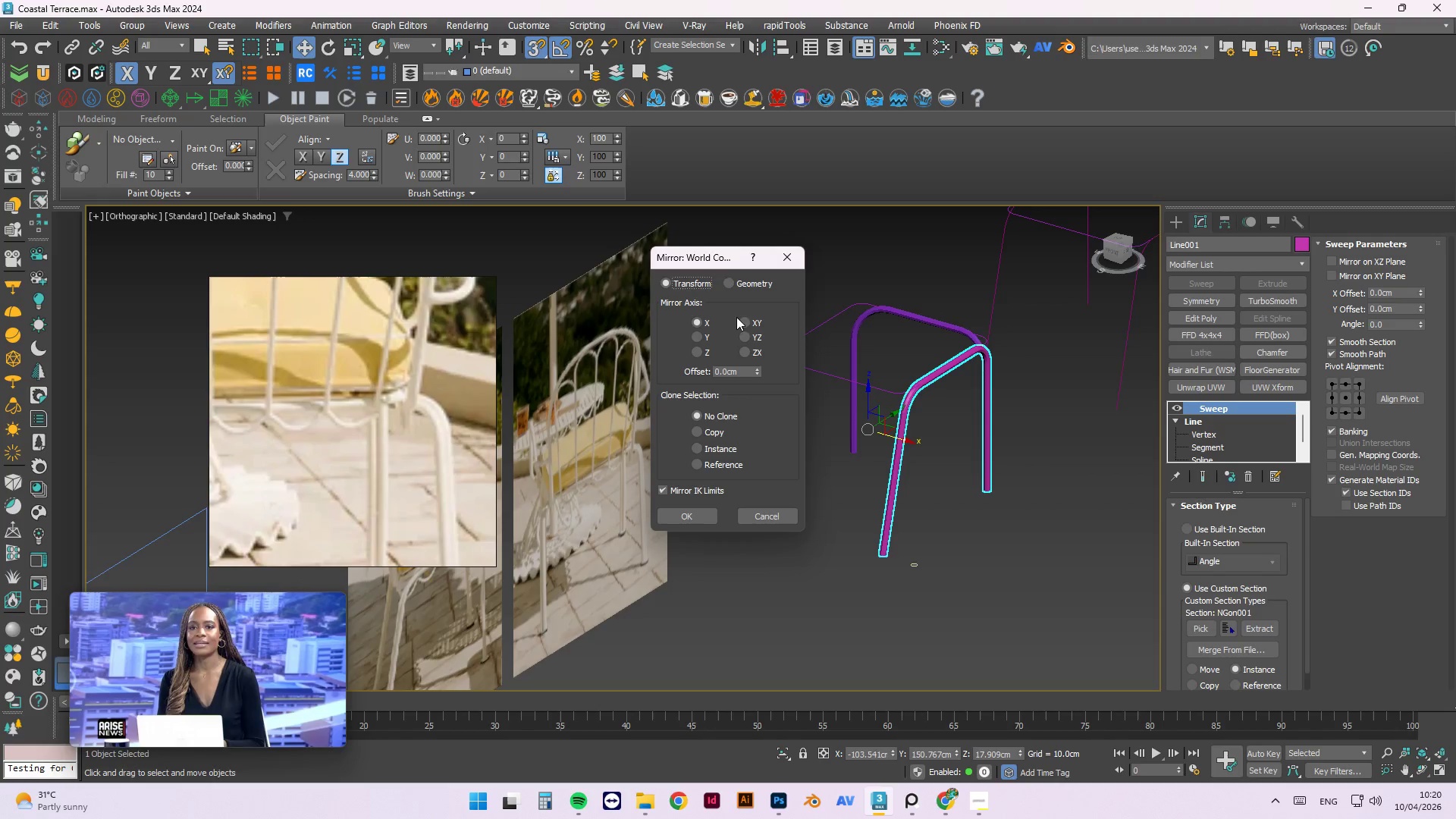 
left_click([710, 429])
 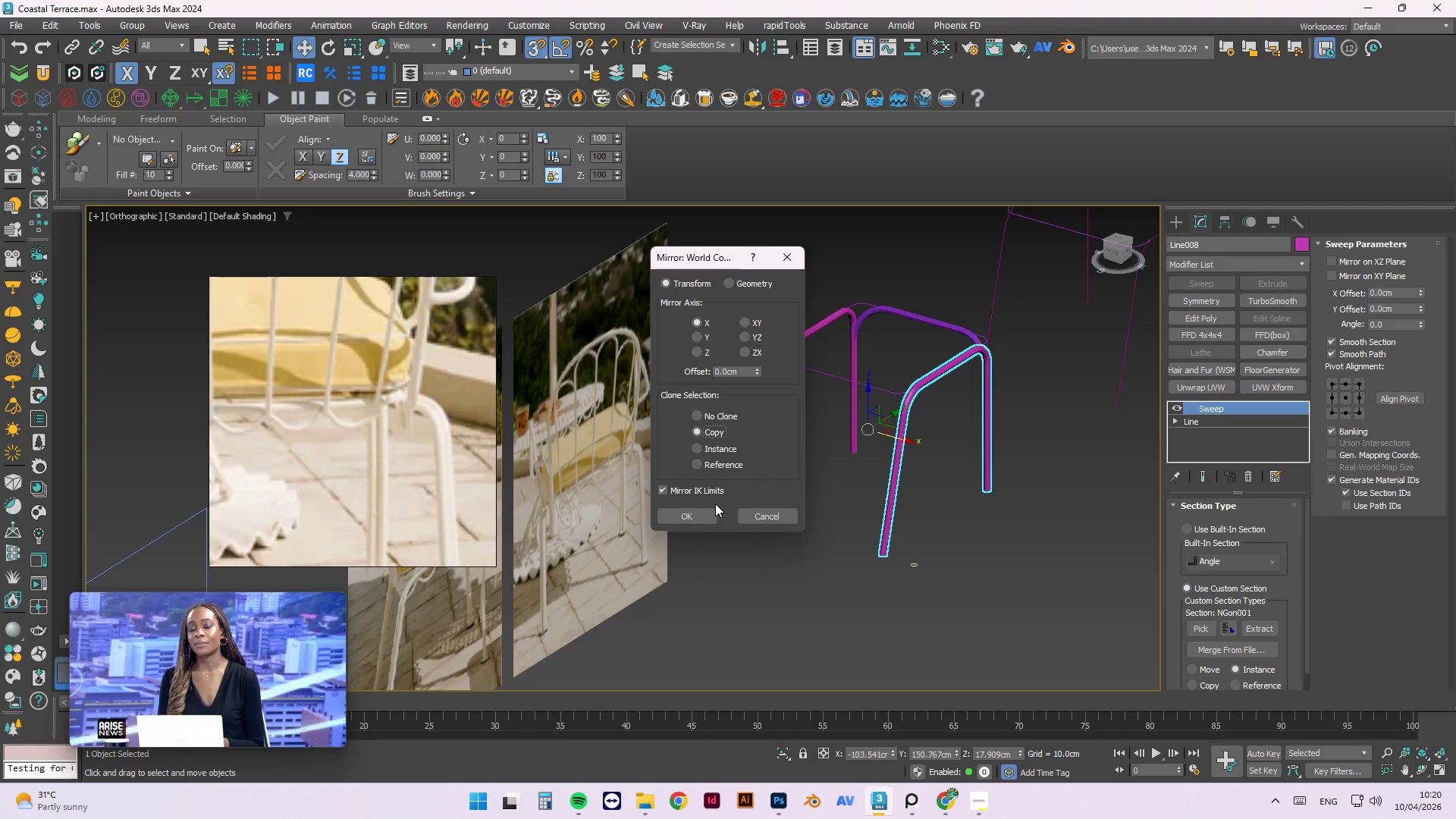 
left_click([714, 445])
 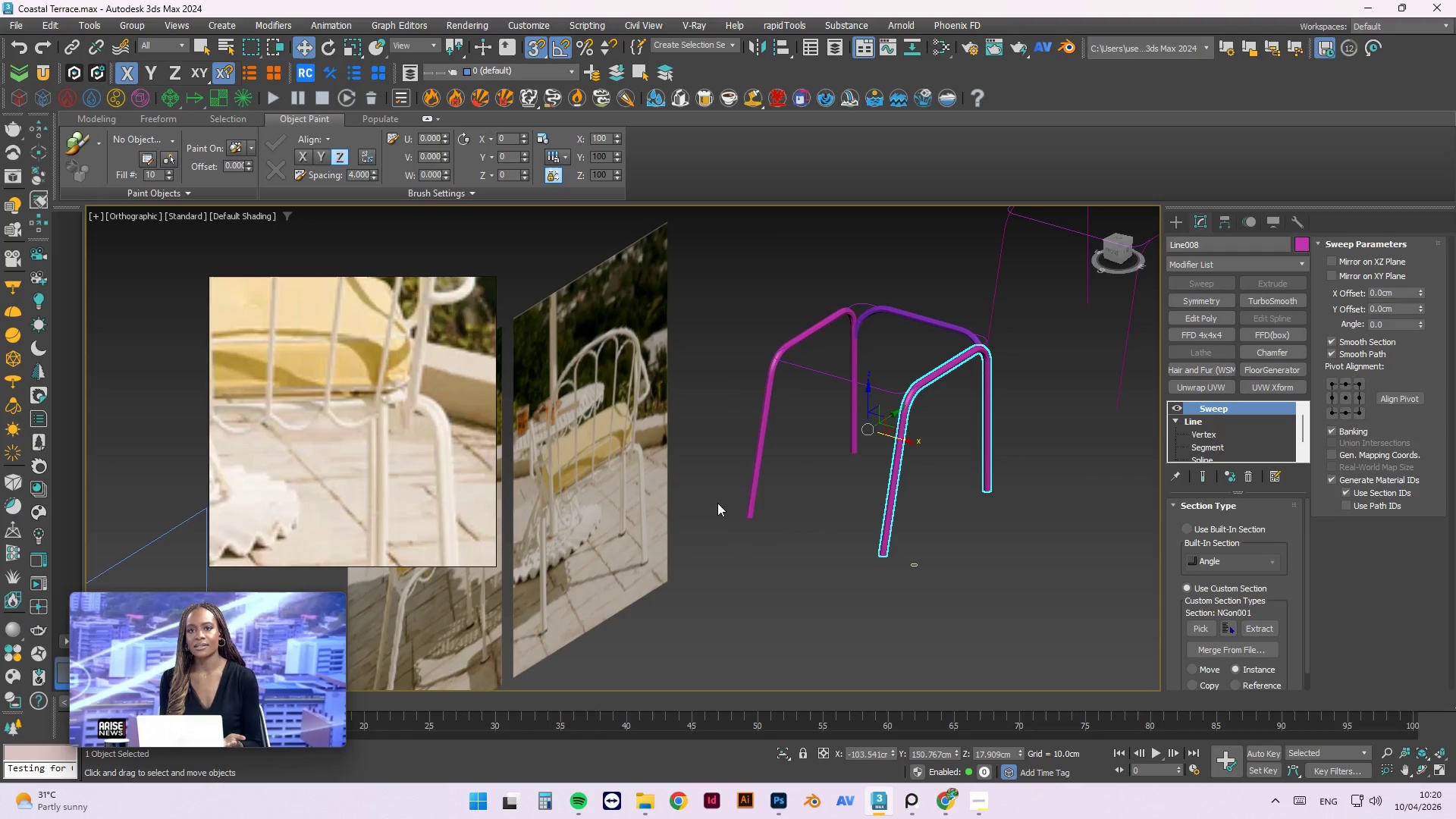 
left_click([816, 523])
 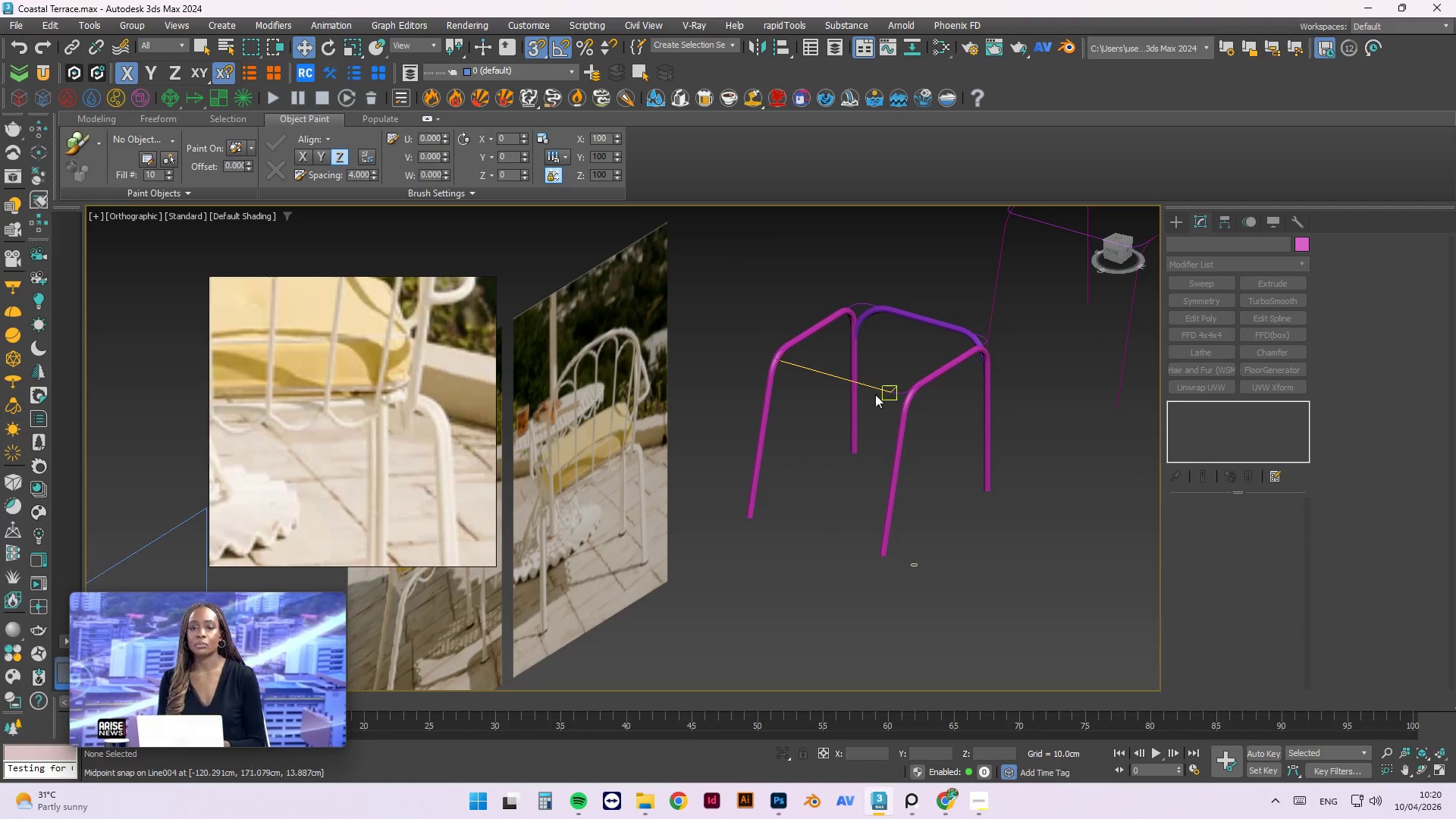 
scroll: coordinate [914, 403], scroll_direction: up, amount: 3.0
 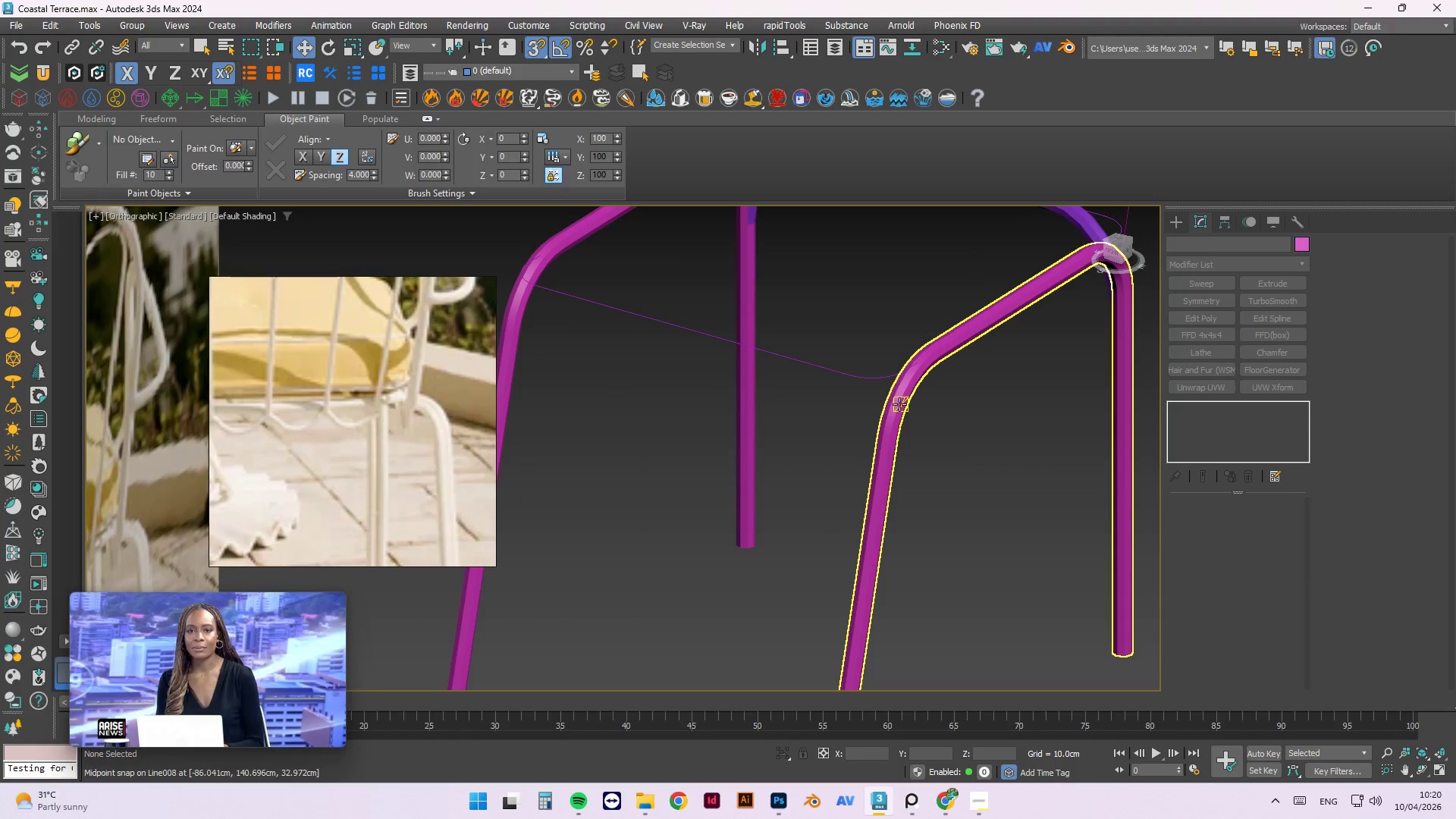 
left_click([899, 404])
 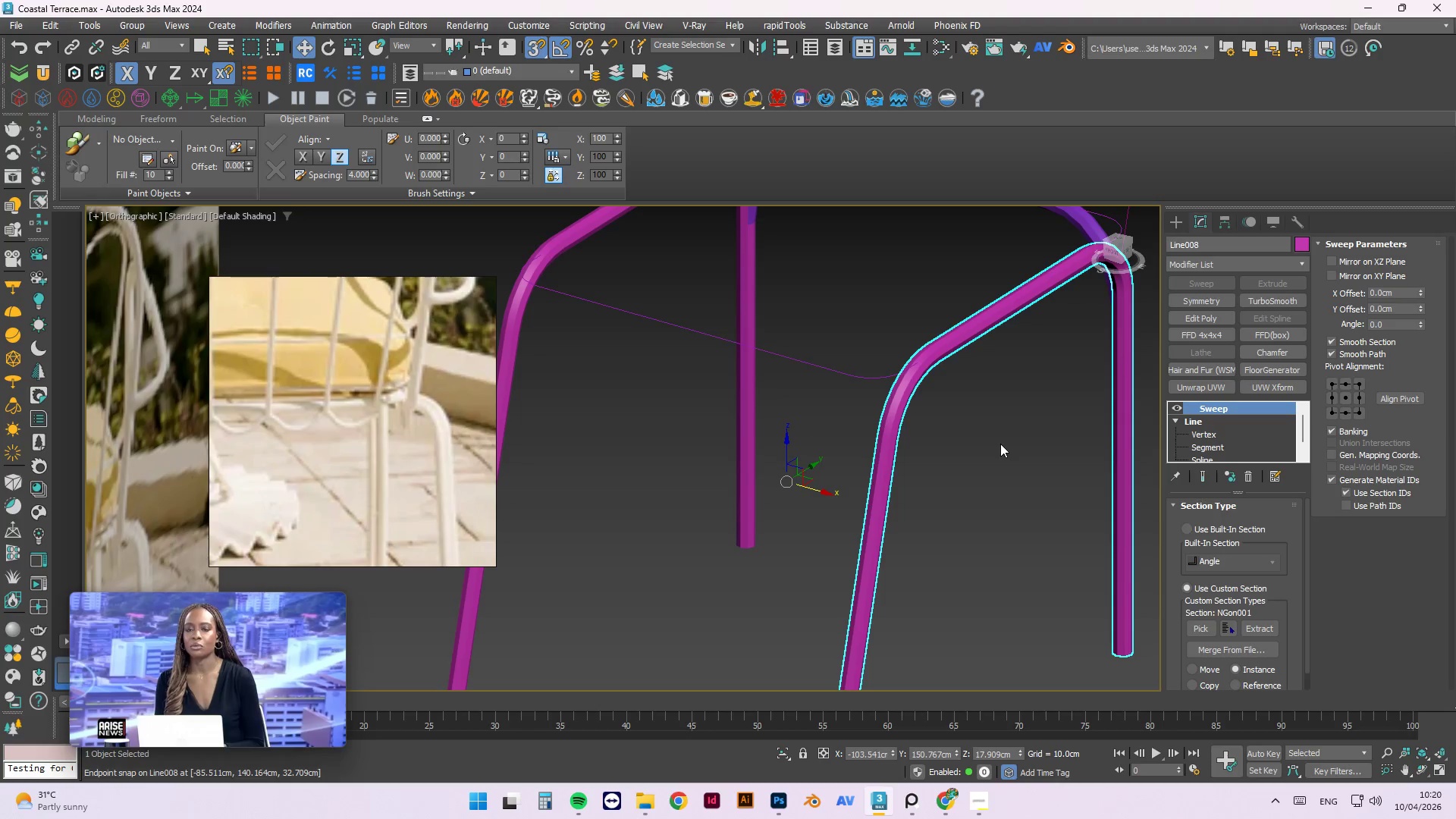 
scroll: coordinate [998, 438], scroll_direction: down, amount: 3.0
 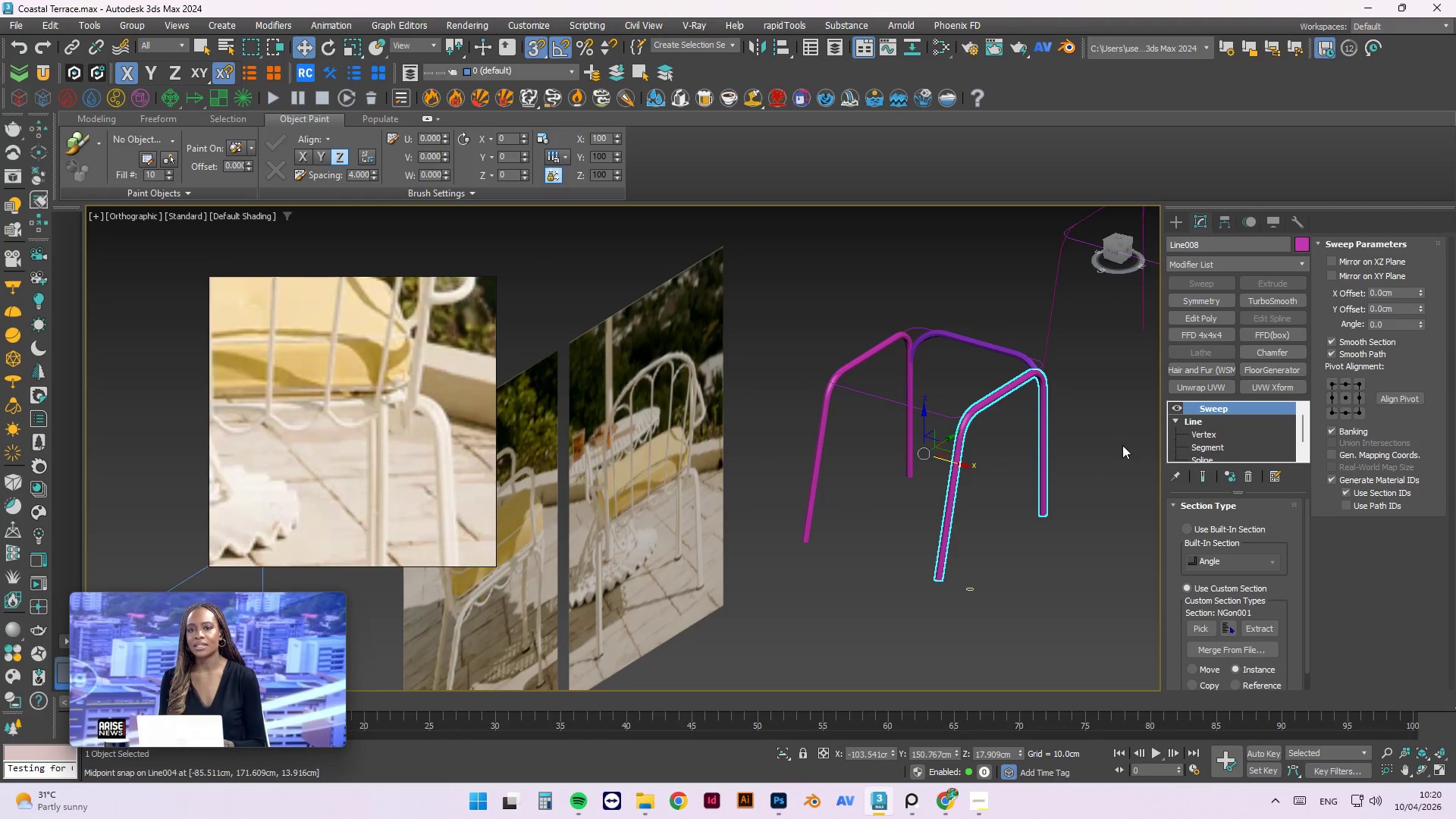 
key(Tab)
 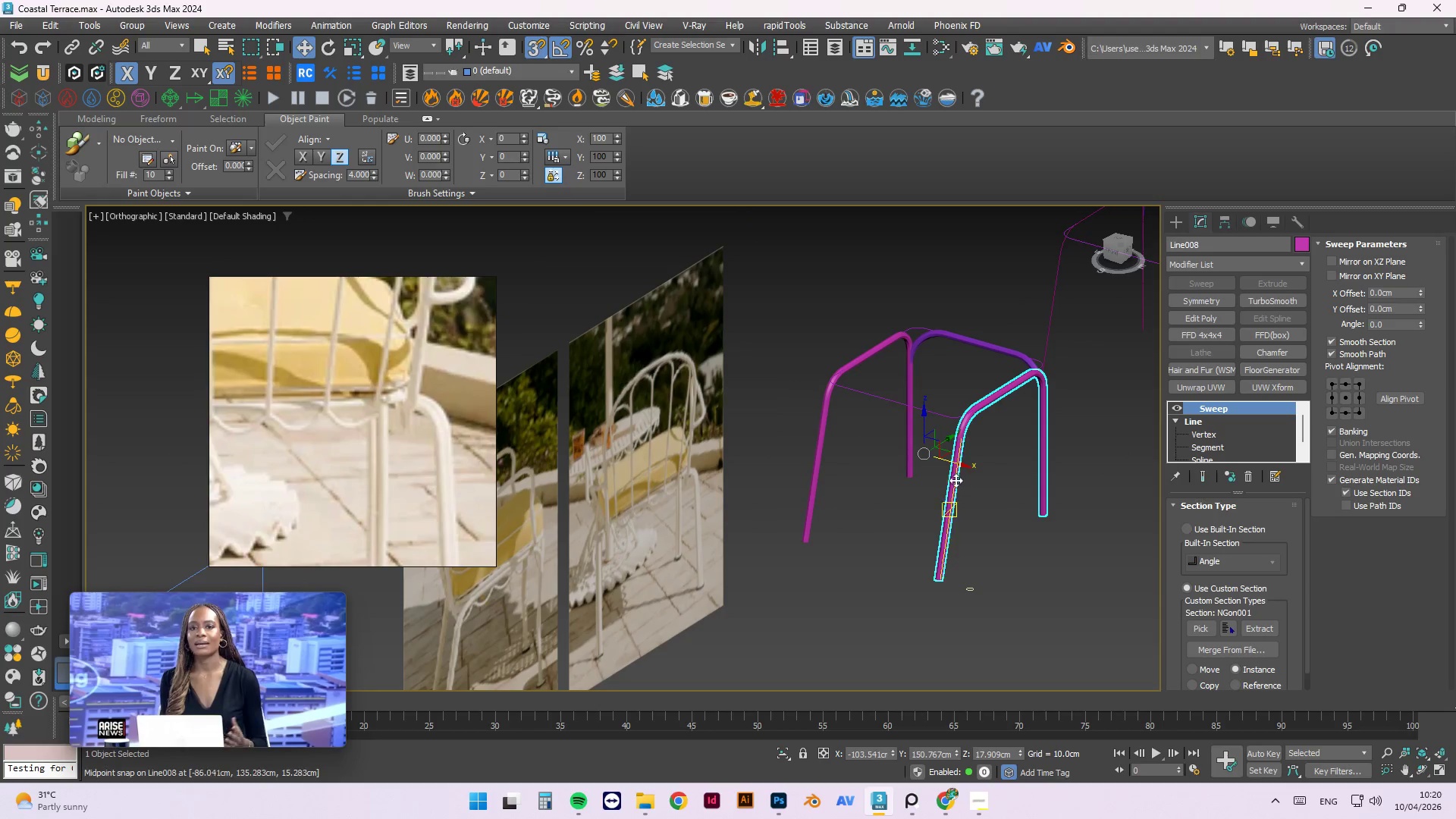 
left_click([976, 504])
 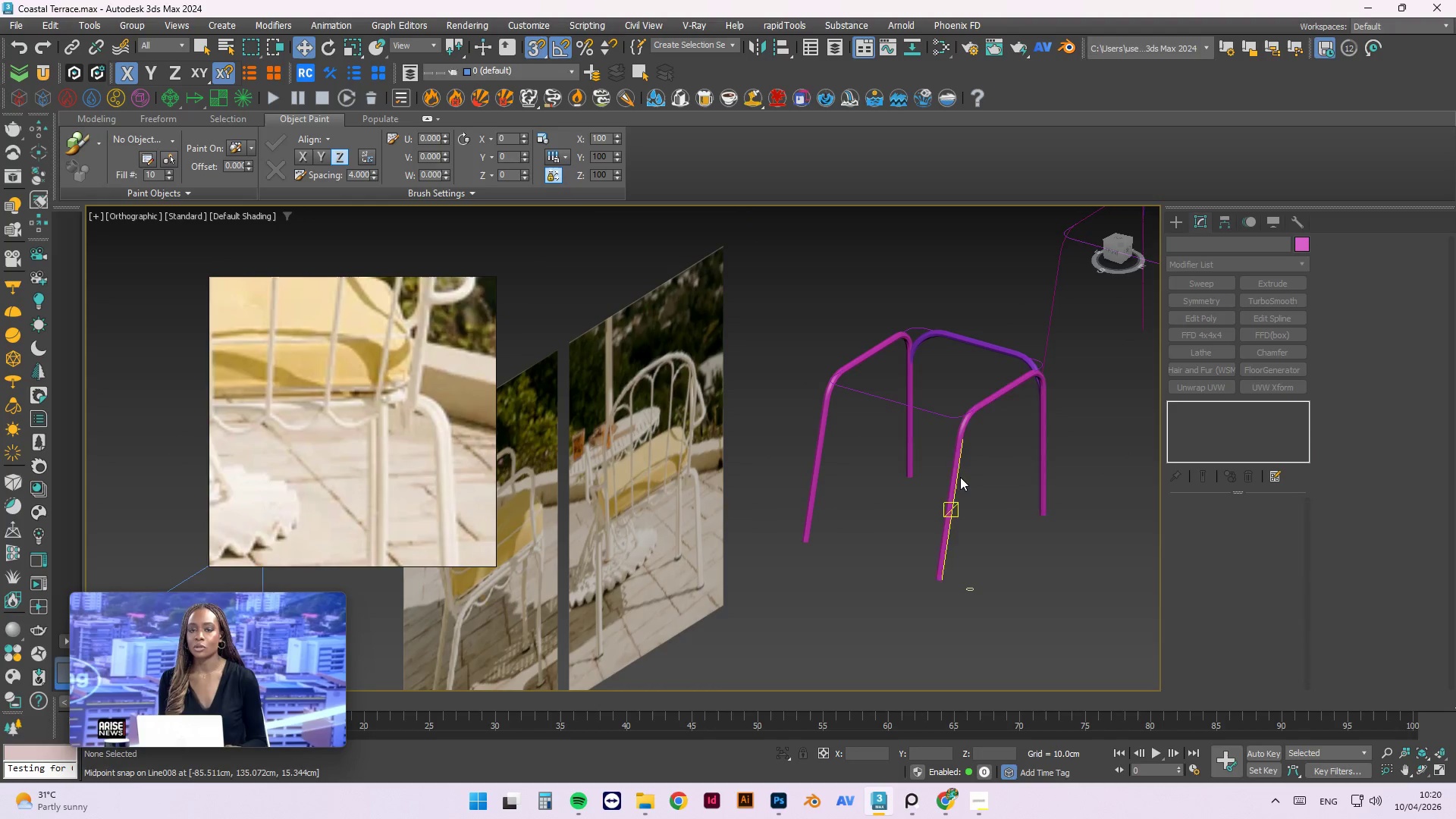 
key(Tab)
 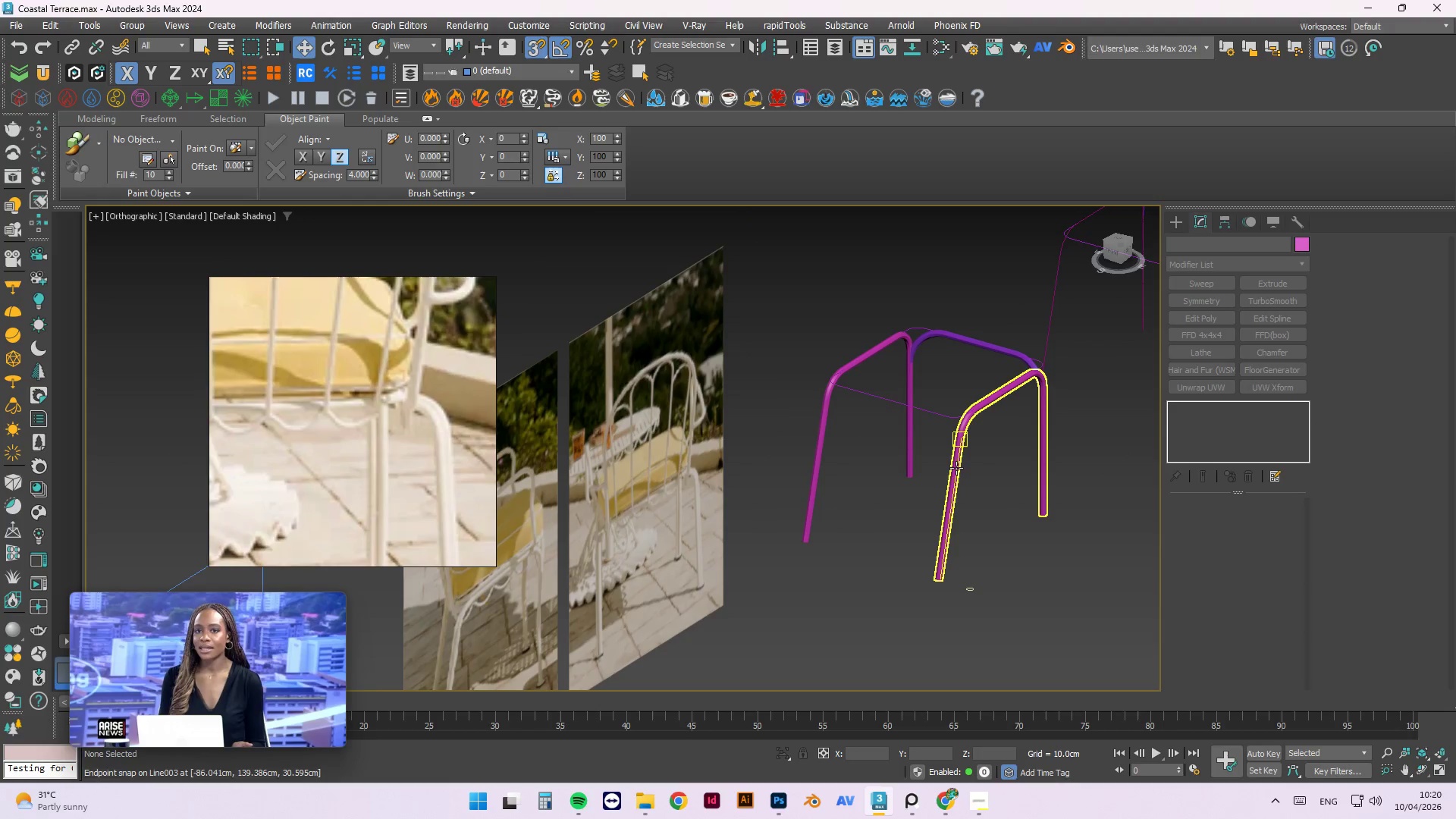 
key(Tab)
 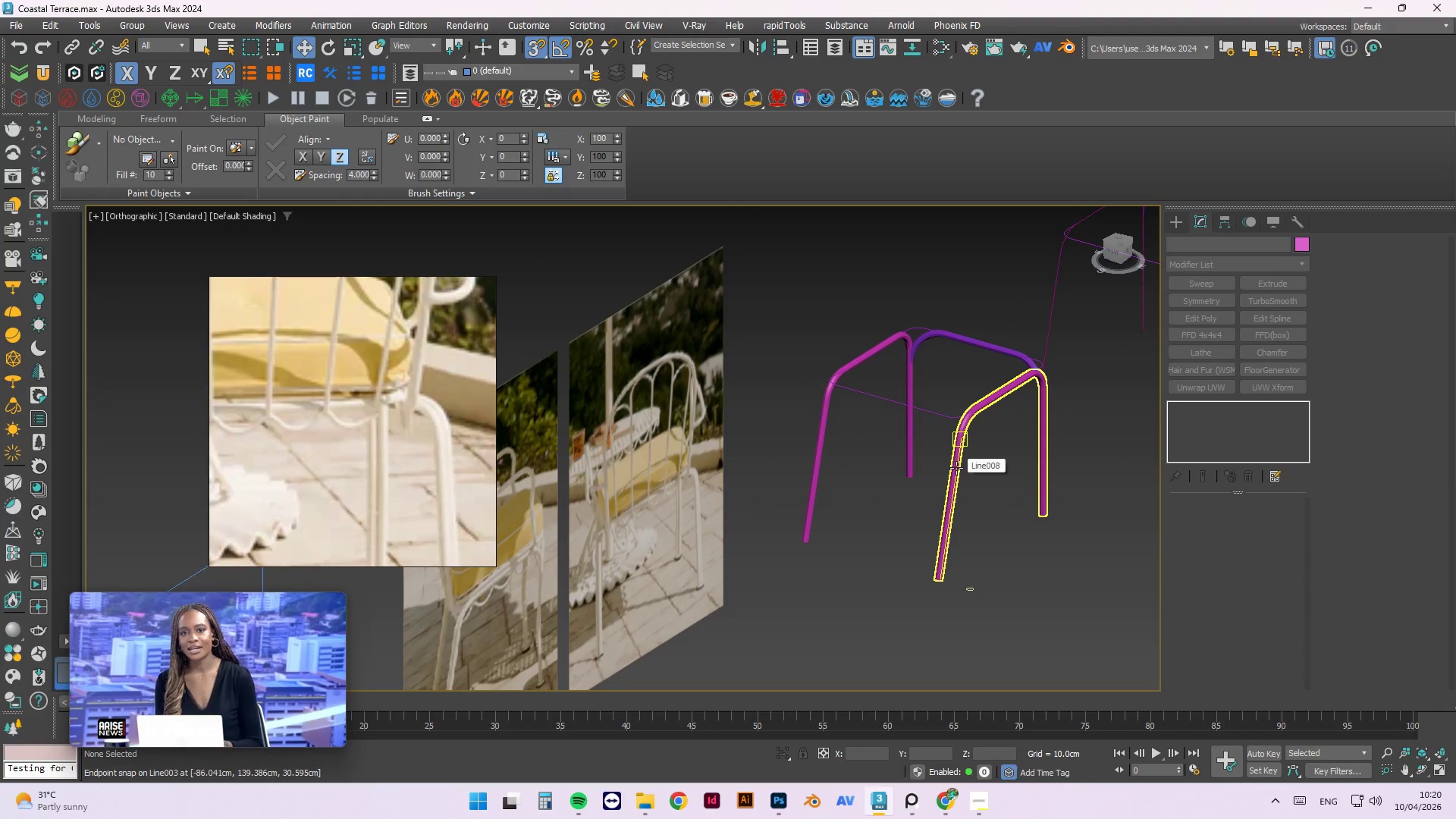 
key(Tab)
 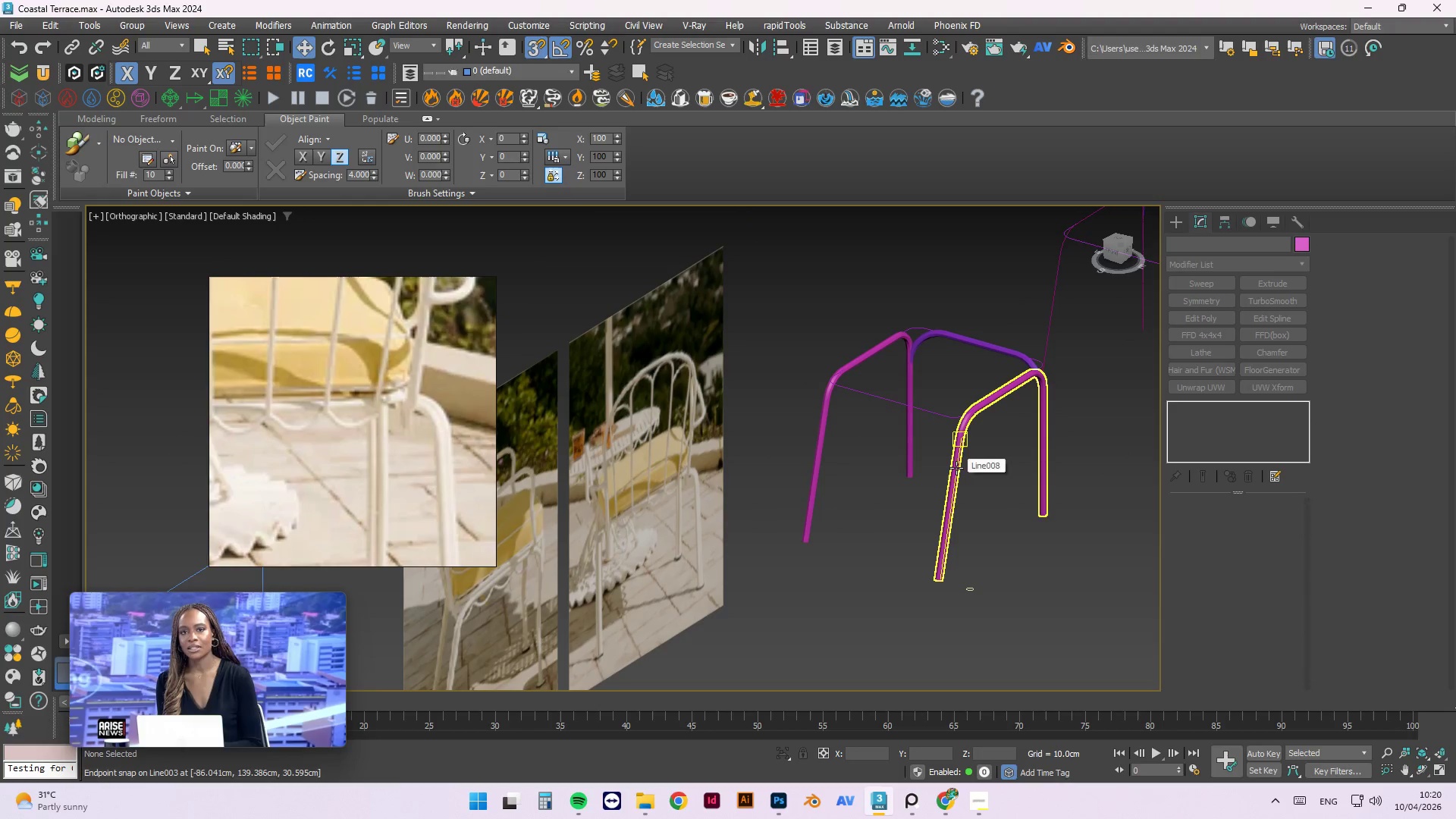 
key(Tab)
 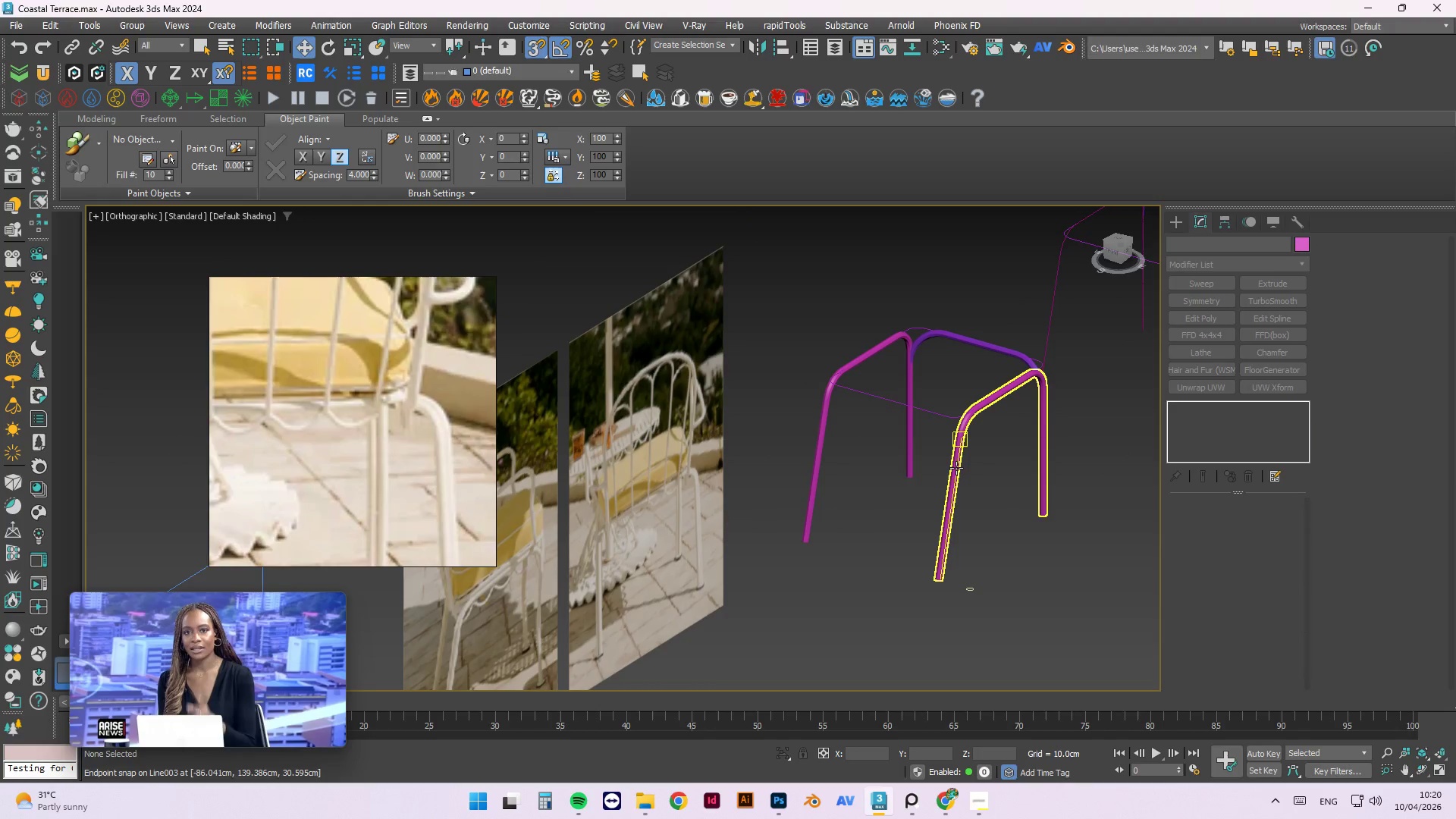 
key(Tab)
 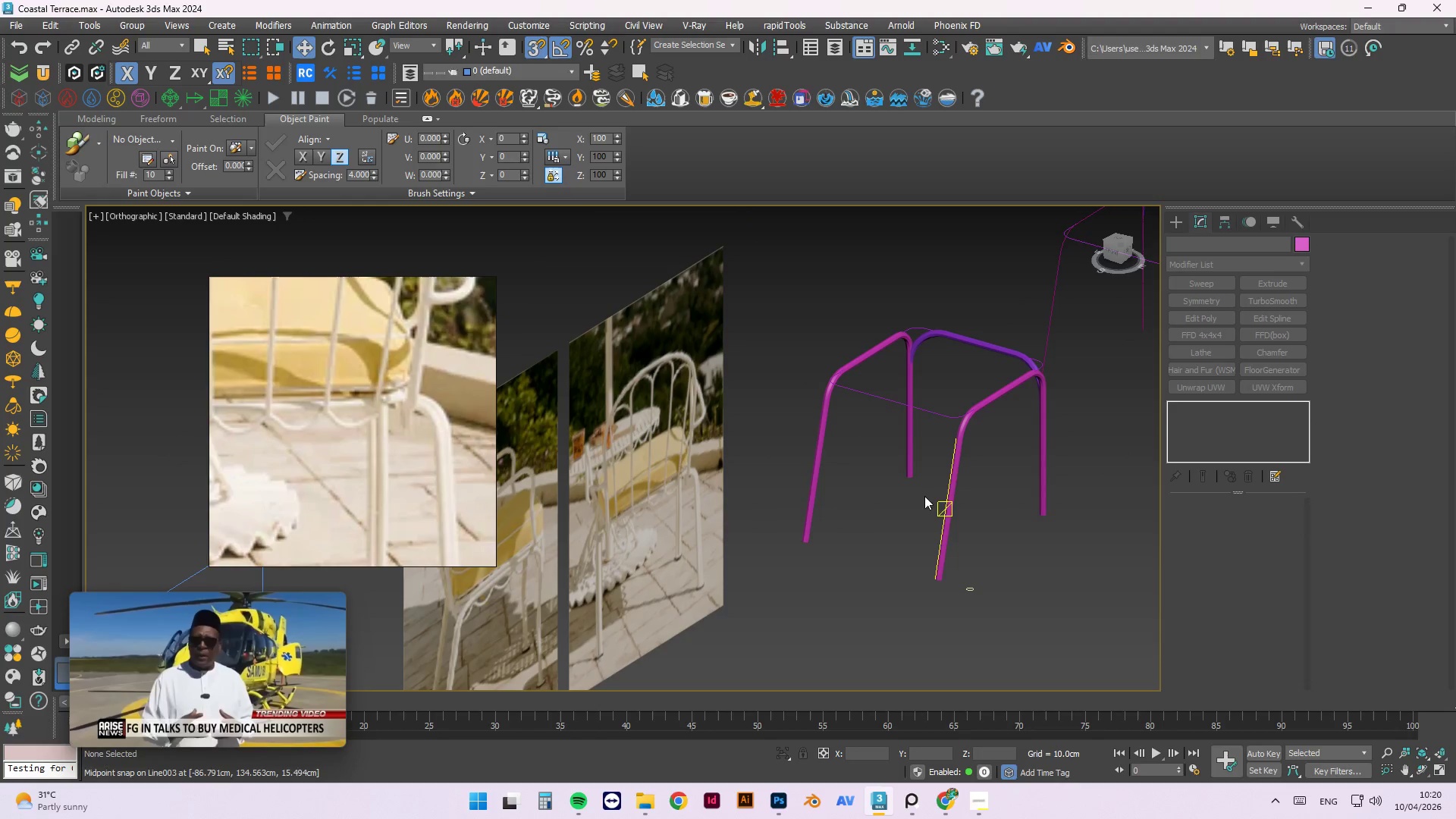 
key(Tab)
 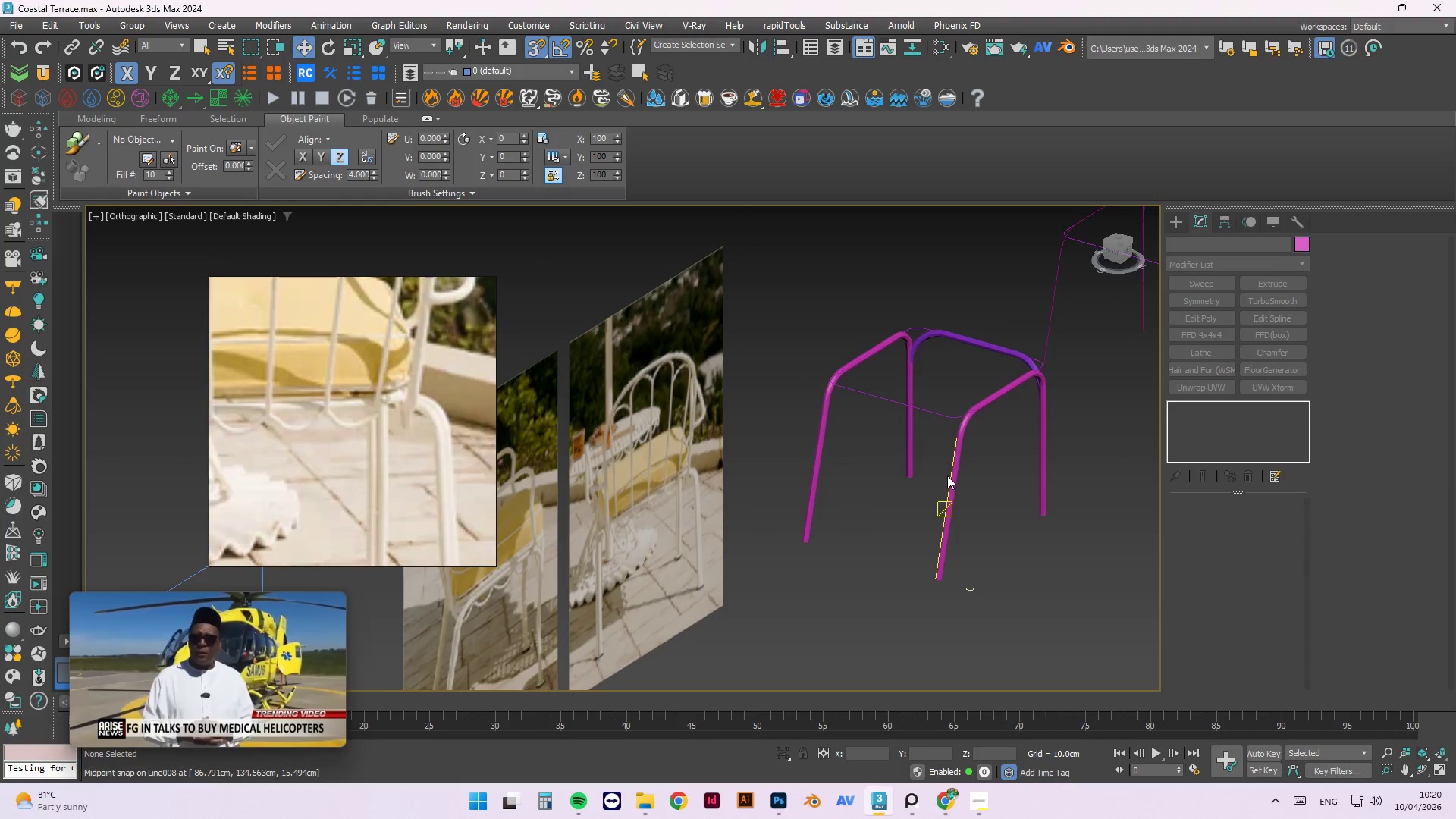 
key(W)
 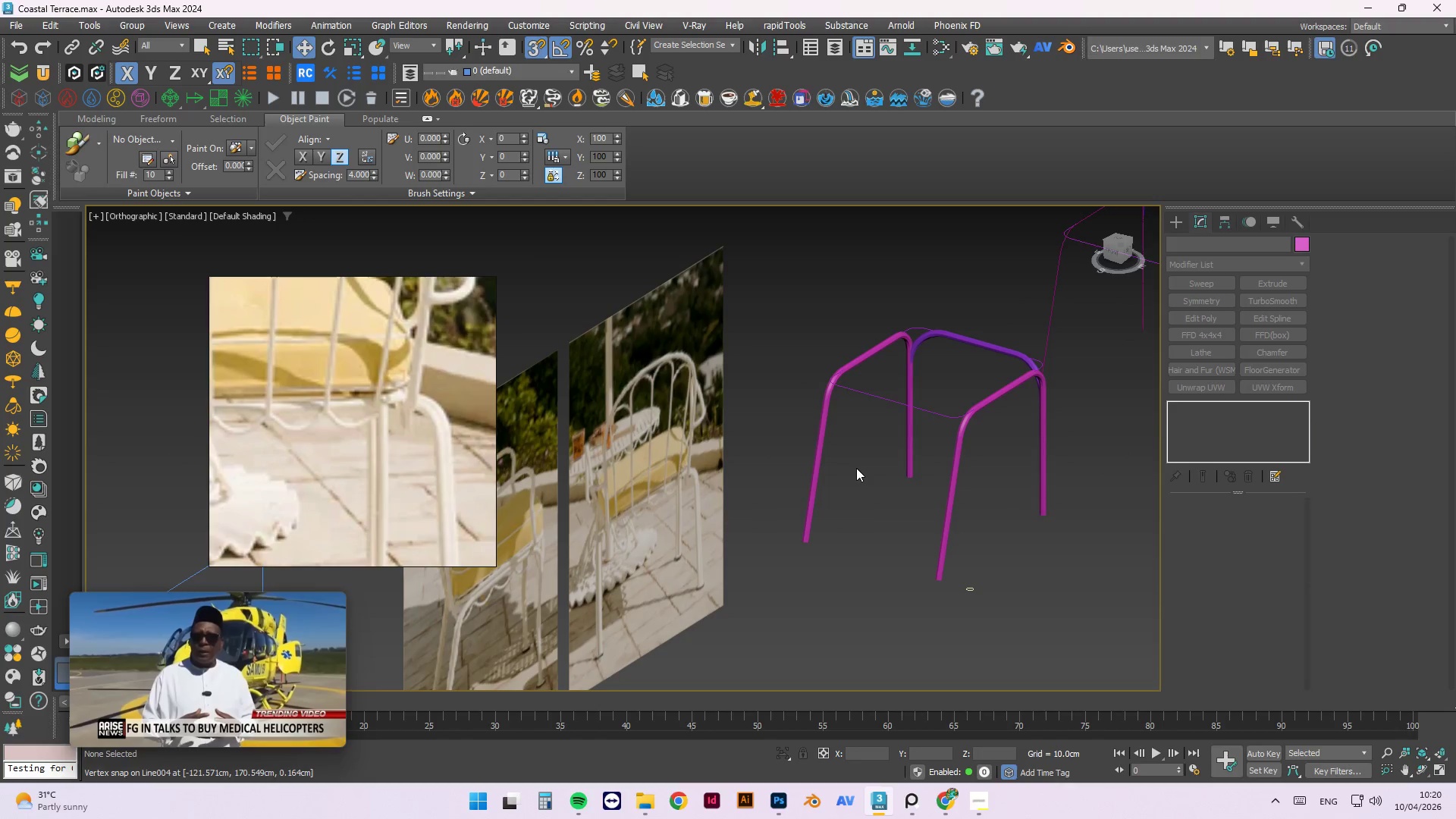 
right_click([856, 468])
 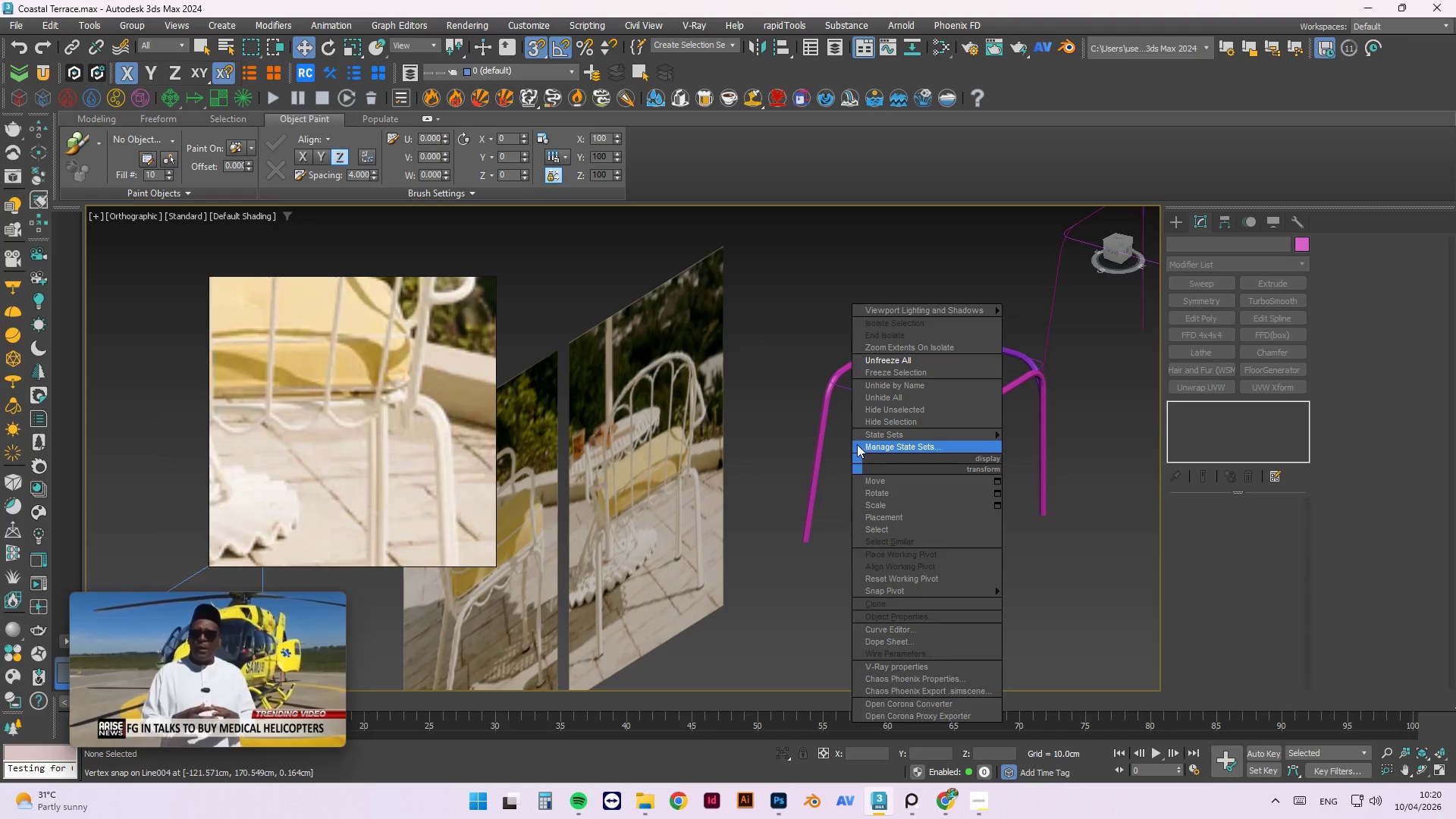 
left_click([826, 451])
 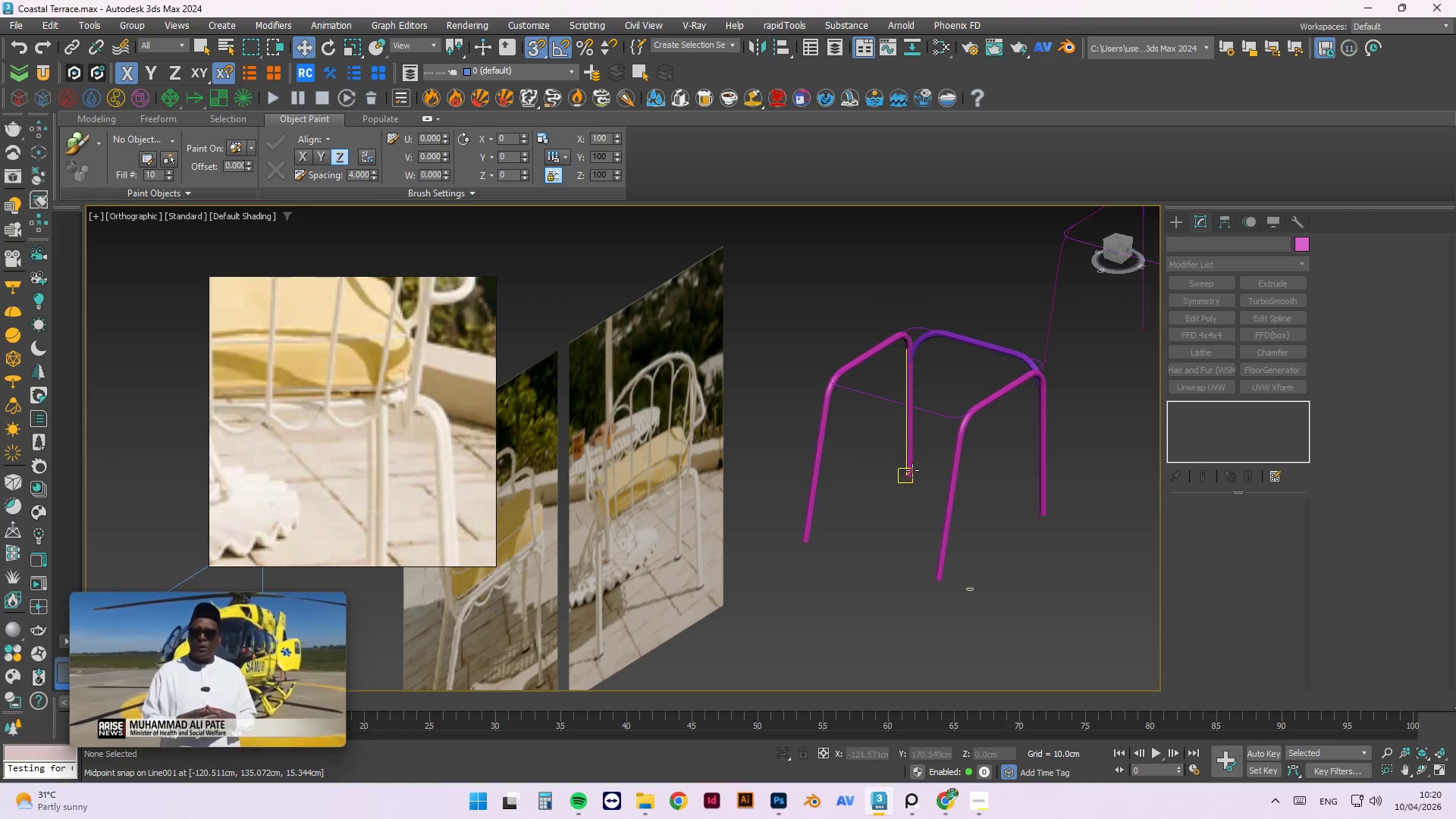 
key(Tab)
 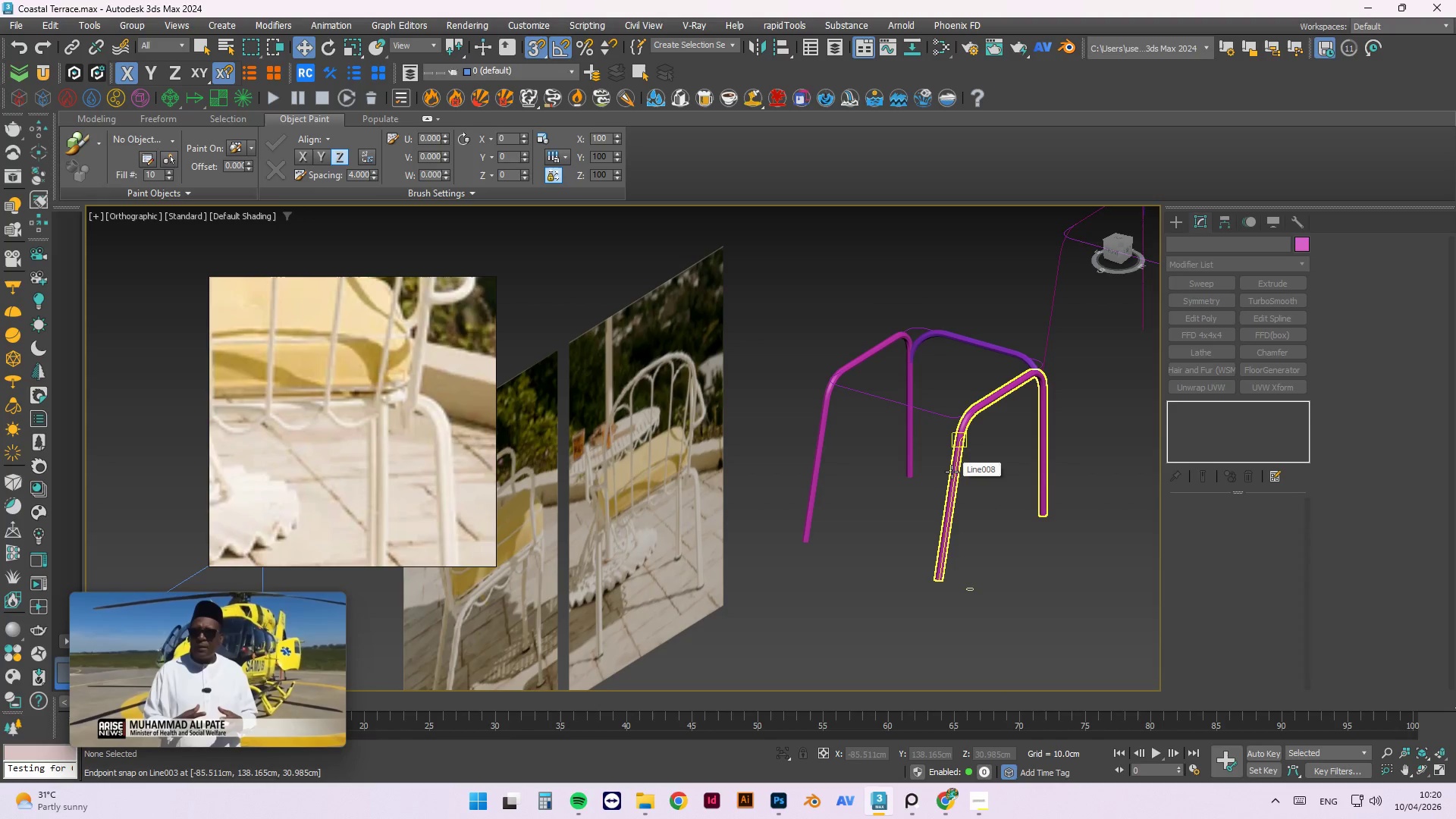 
left_click([954, 469])
 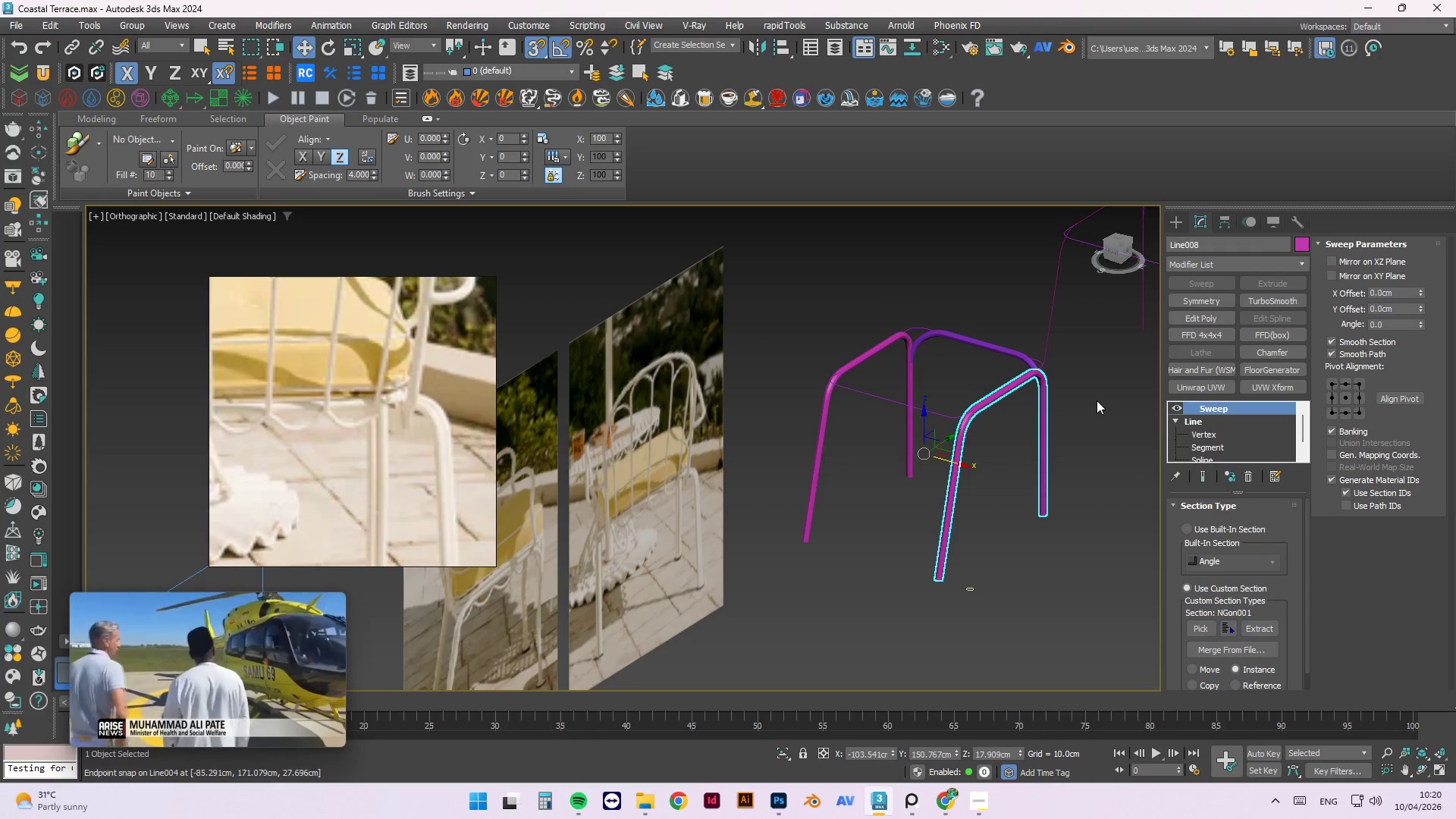 
key(Delete)
 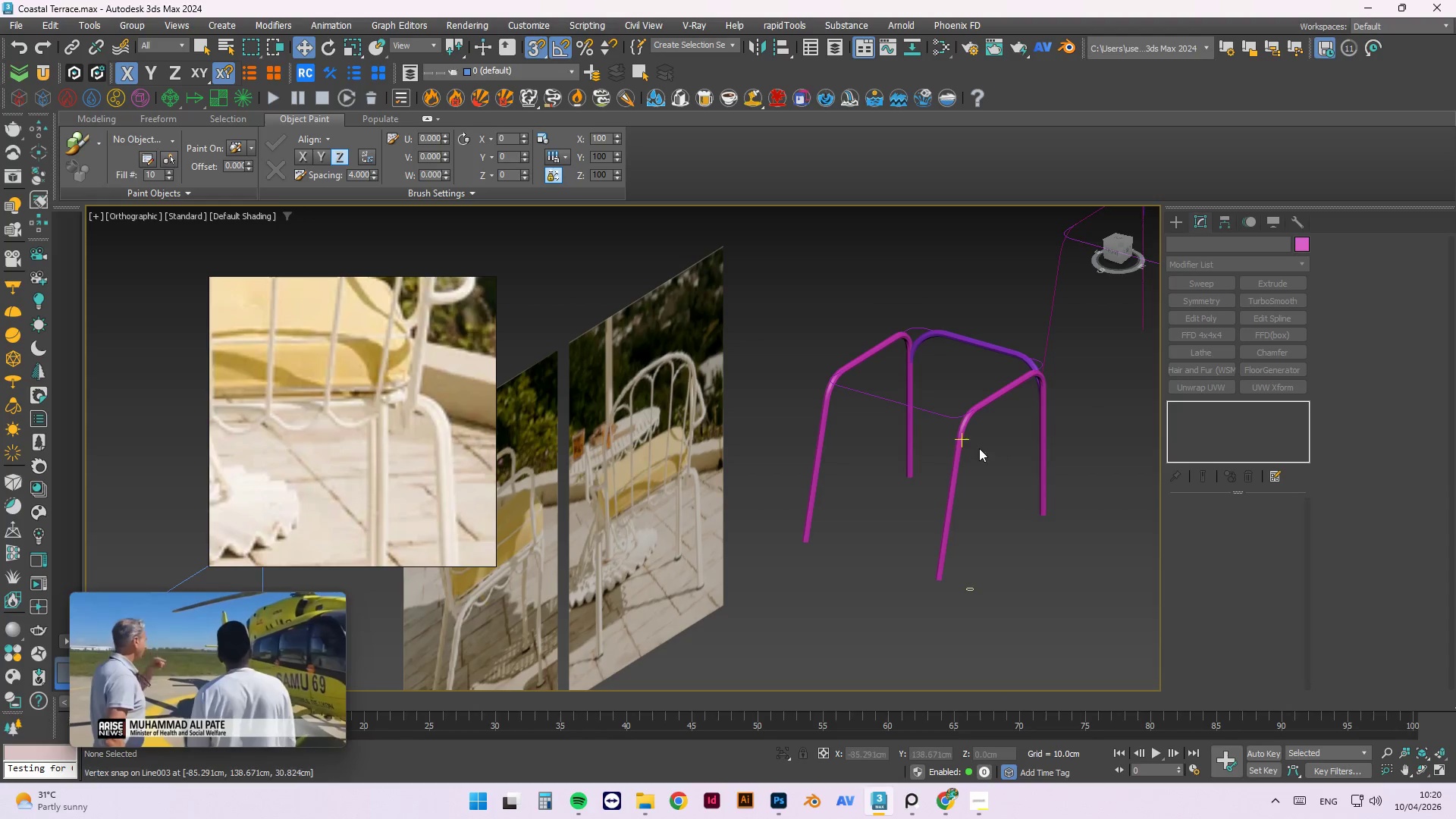 
left_click([955, 453])
 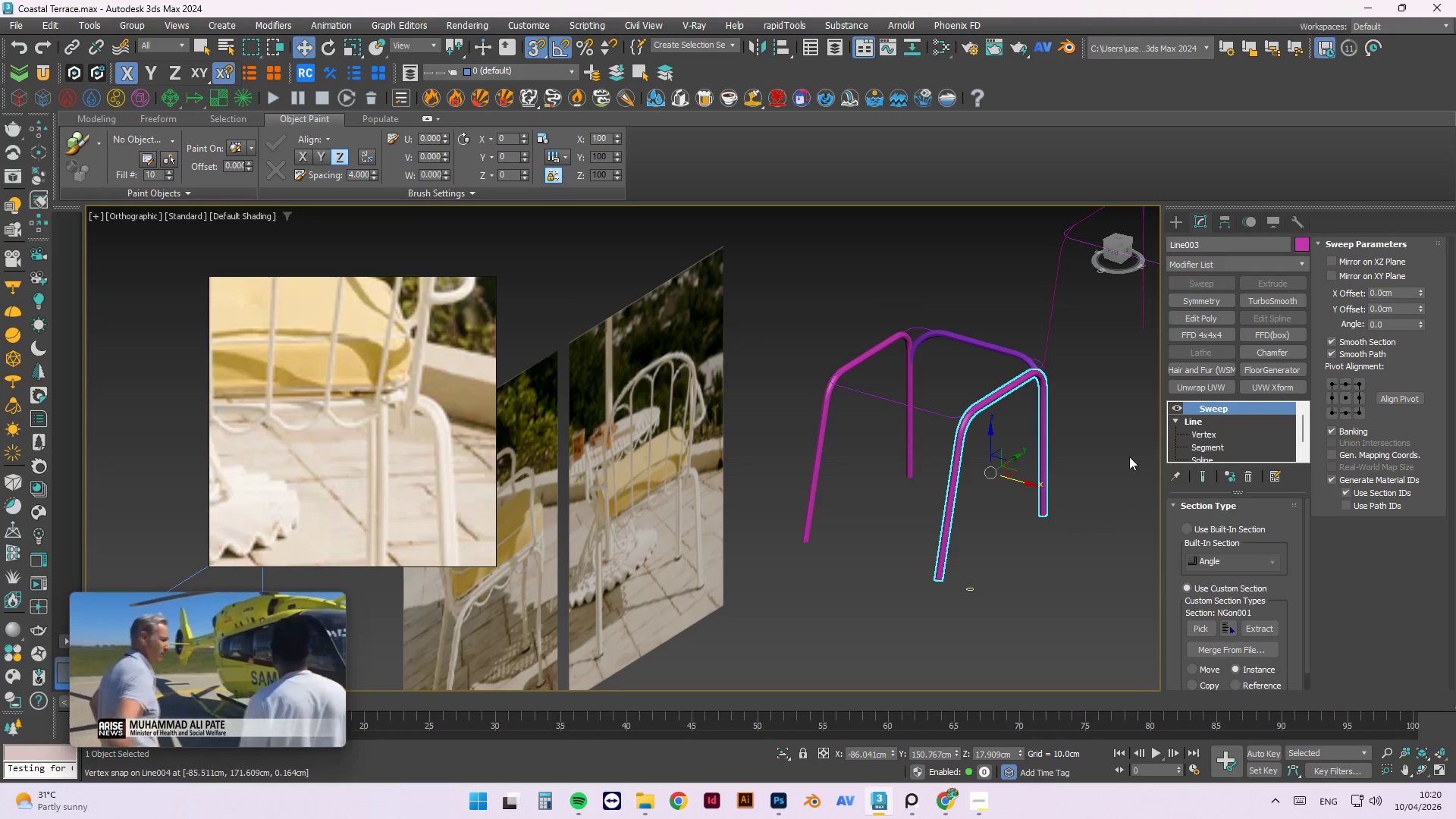 
left_click([1203, 435])
 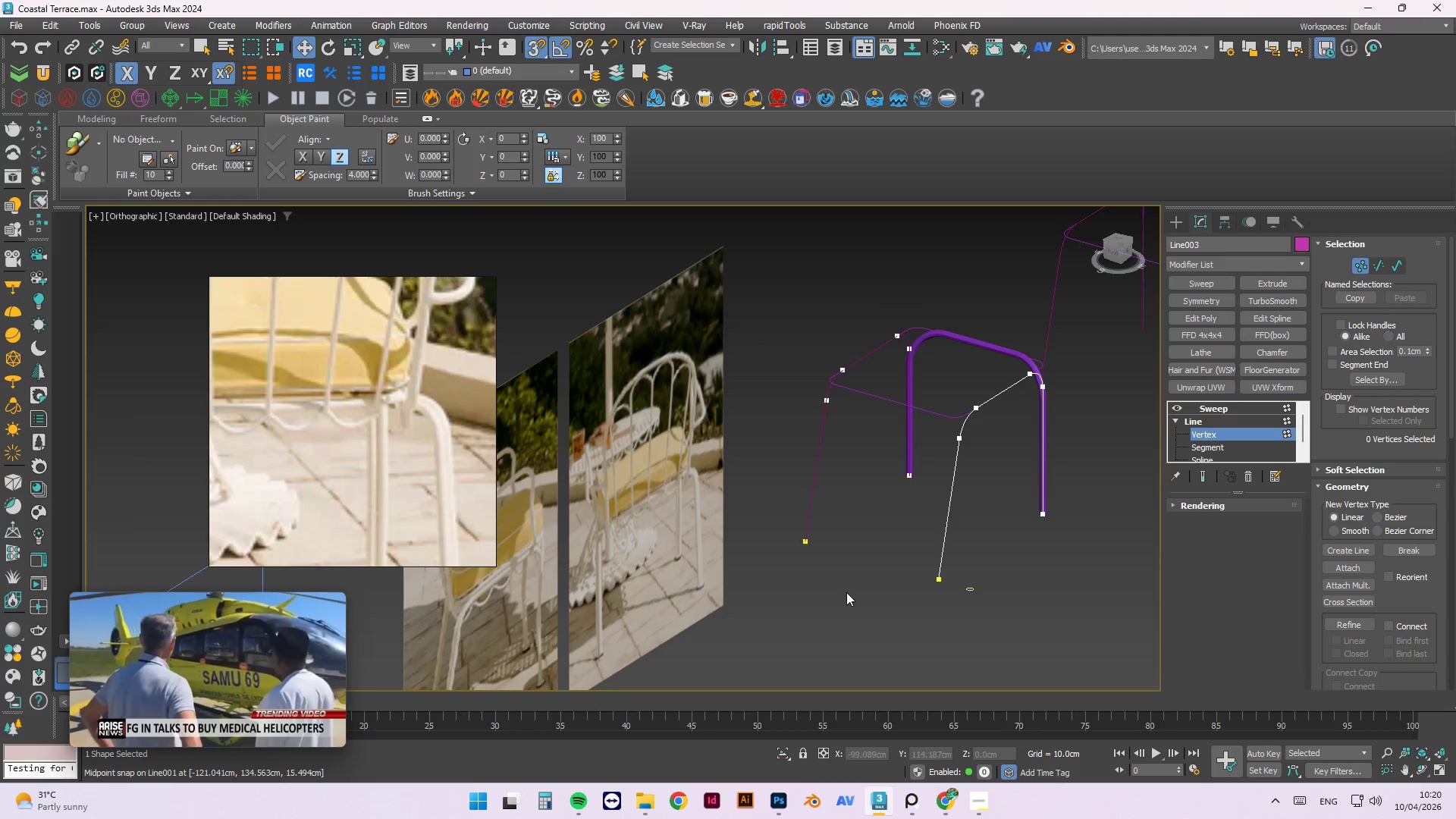 
left_click_drag(start_coordinate=[846, 587], to_coordinate=[779, 511])
 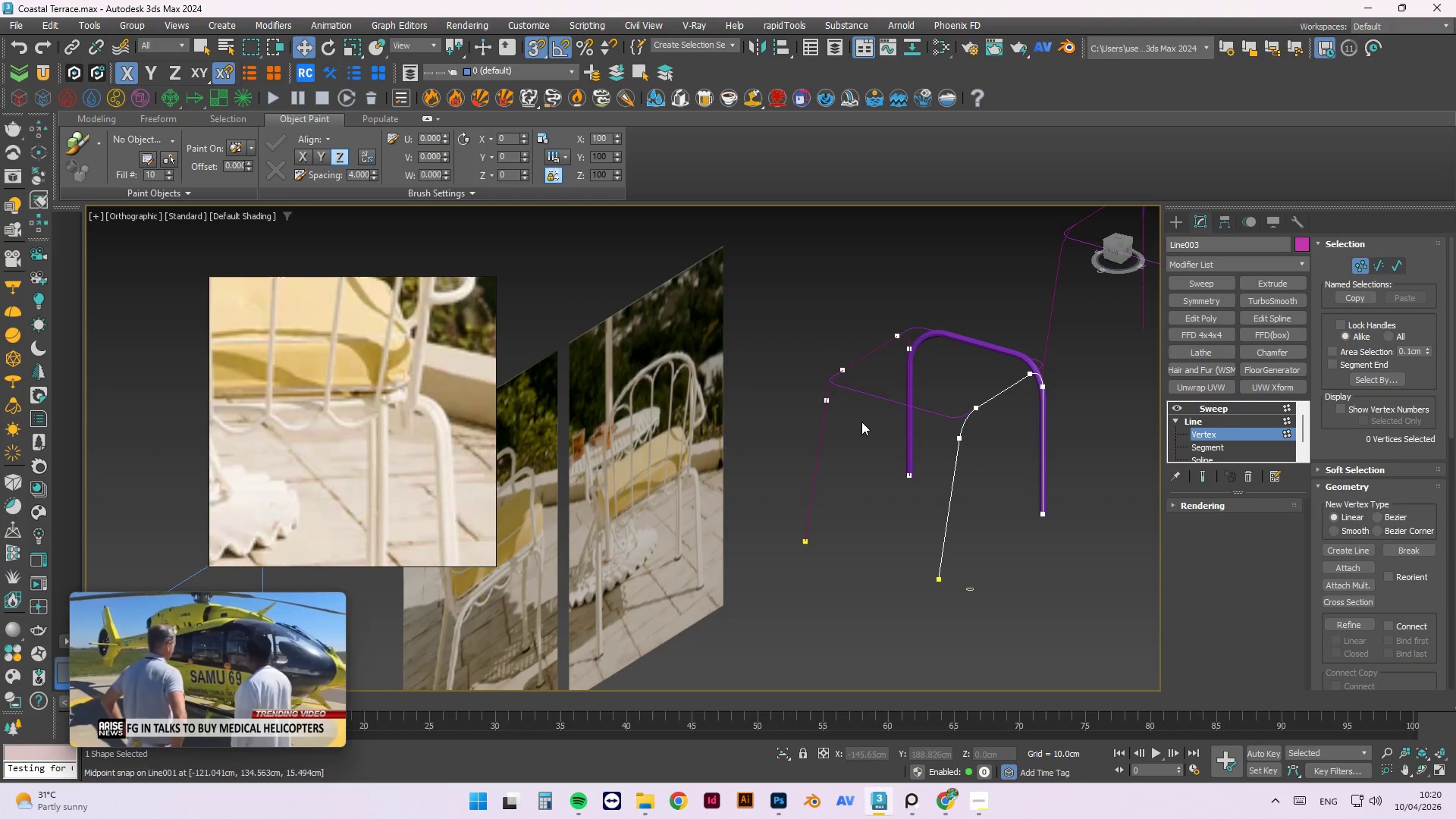 
hold_key(key=ControlLeft, duration=1.52)
left_click_drag(start_coordinate=[845, 442], to_coordinate=[807, 394])
 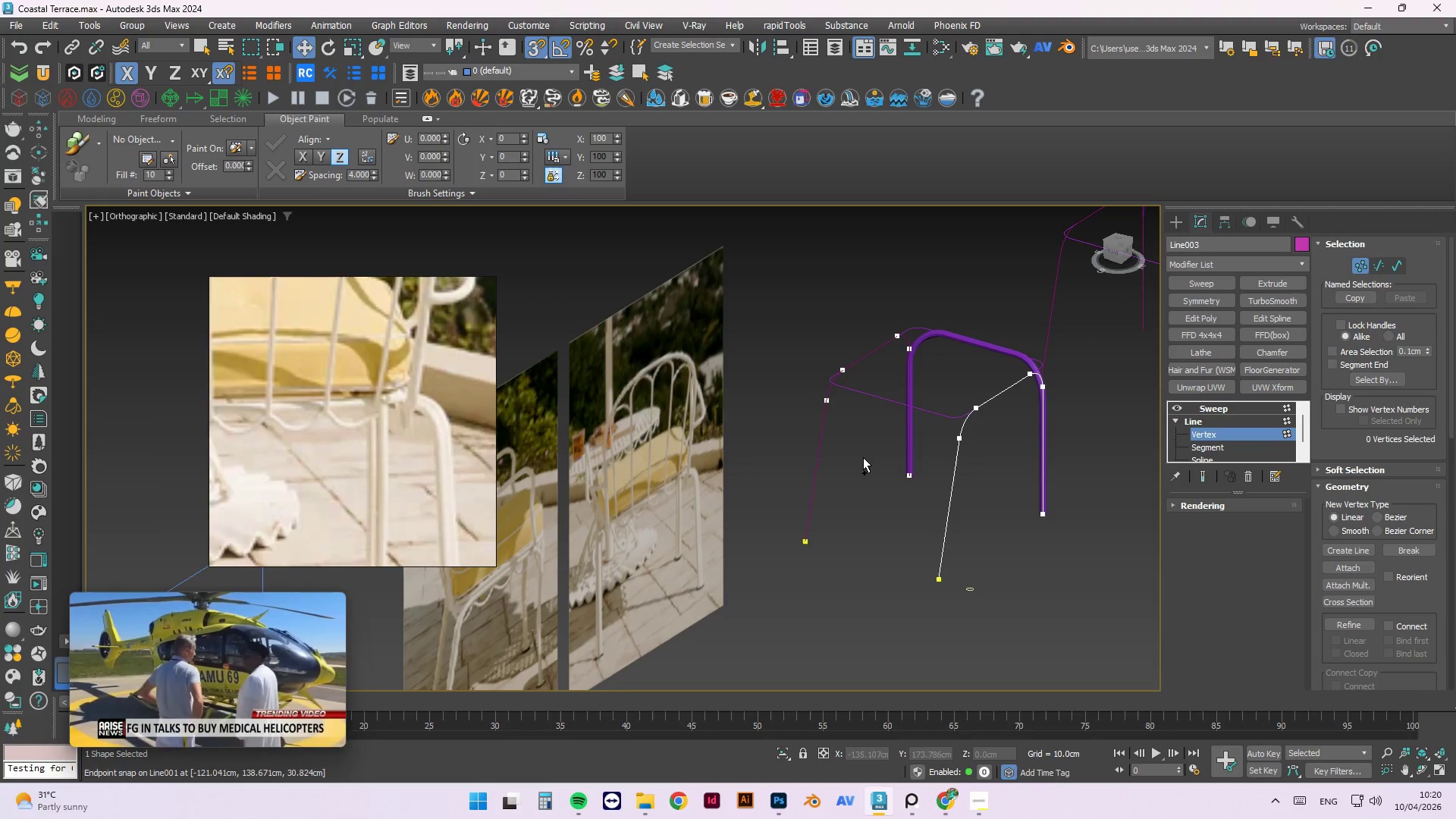 
key(Control+ControlLeft)
 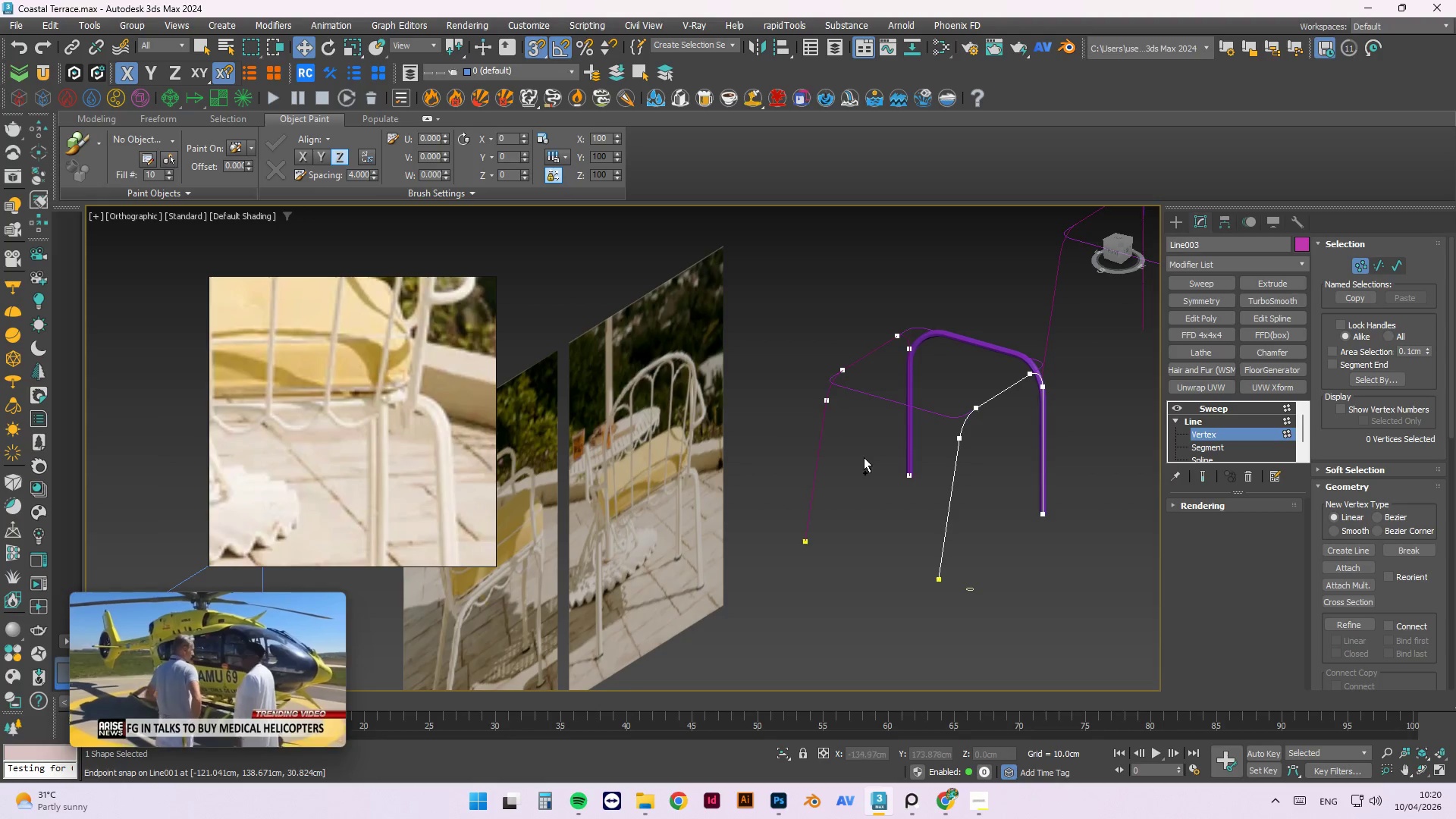 
key(Control+ControlLeft)
 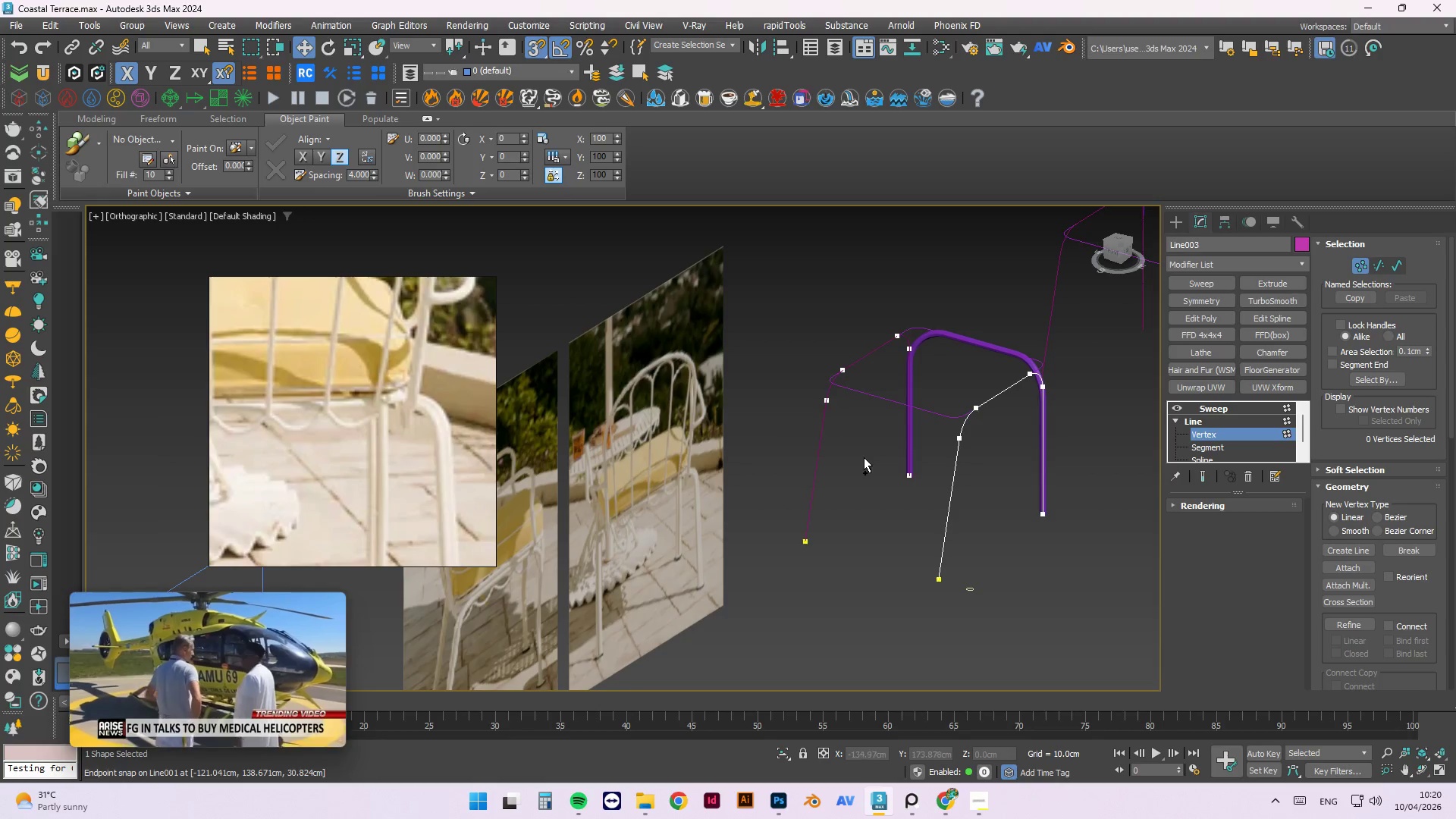 
key(Control+ControlLeft)
 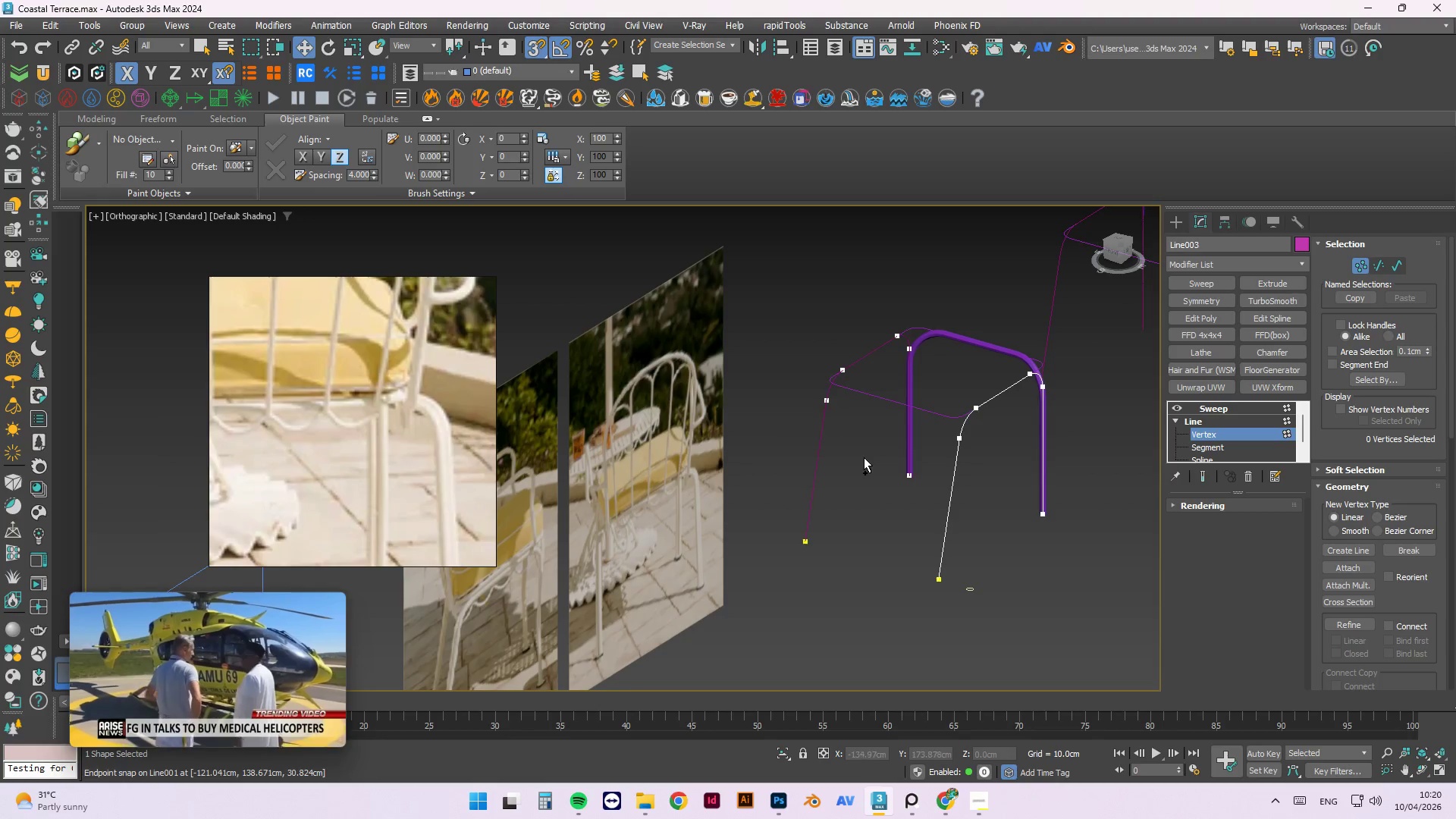 
key(Control+ControlLeft)
 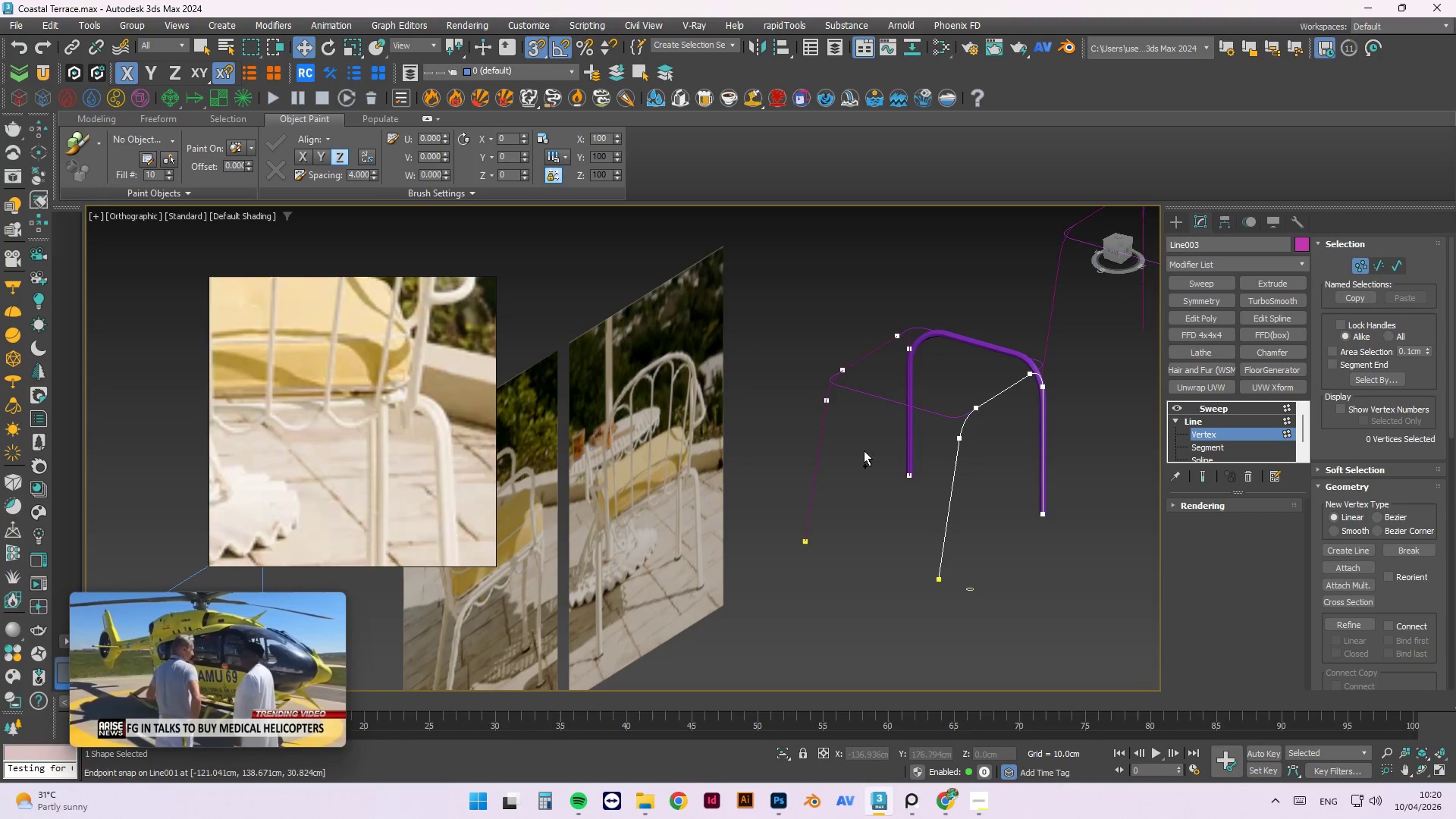 
key(Control+ControlLeft)
 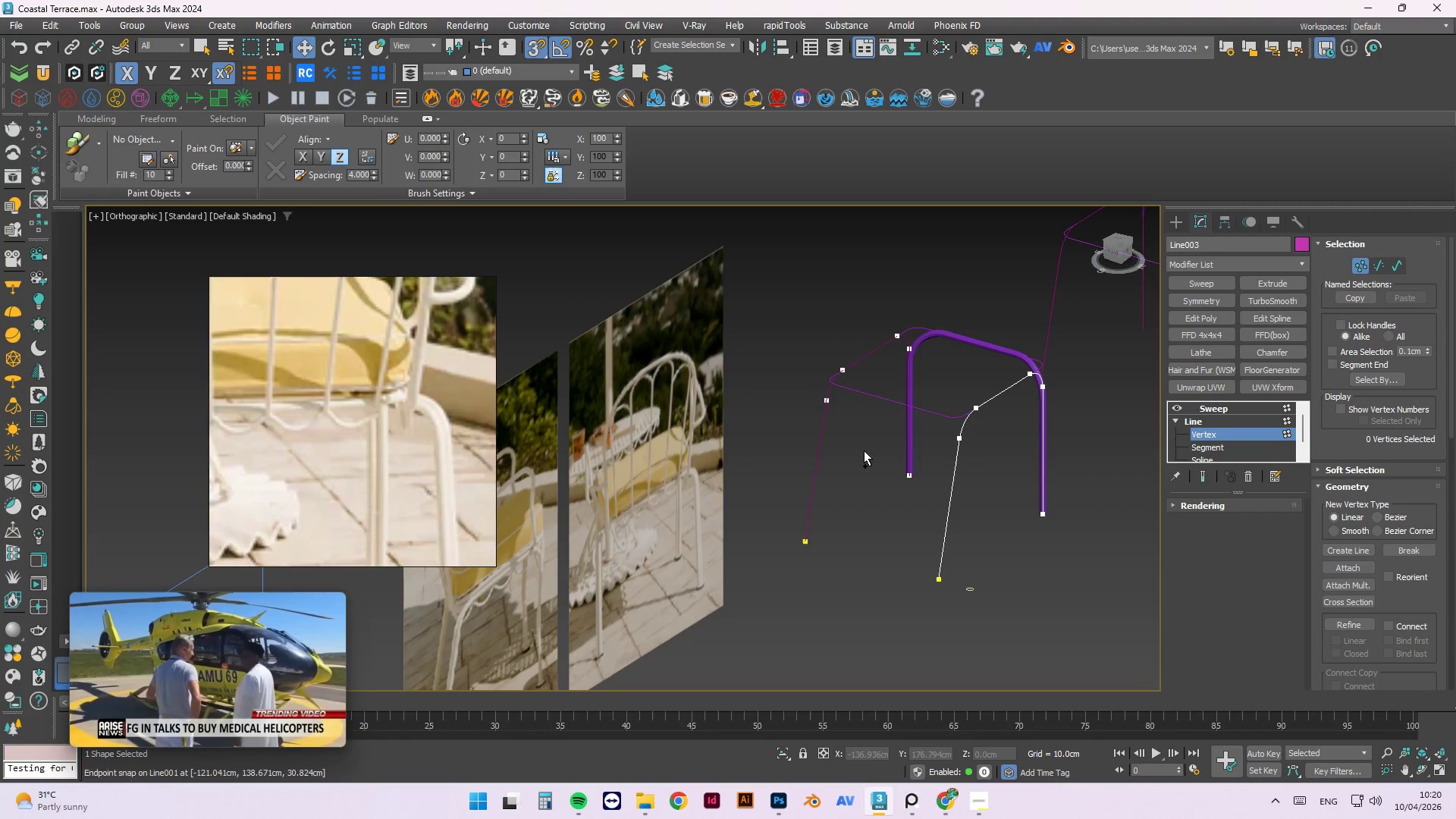 
key(Control+ControlLeft)
 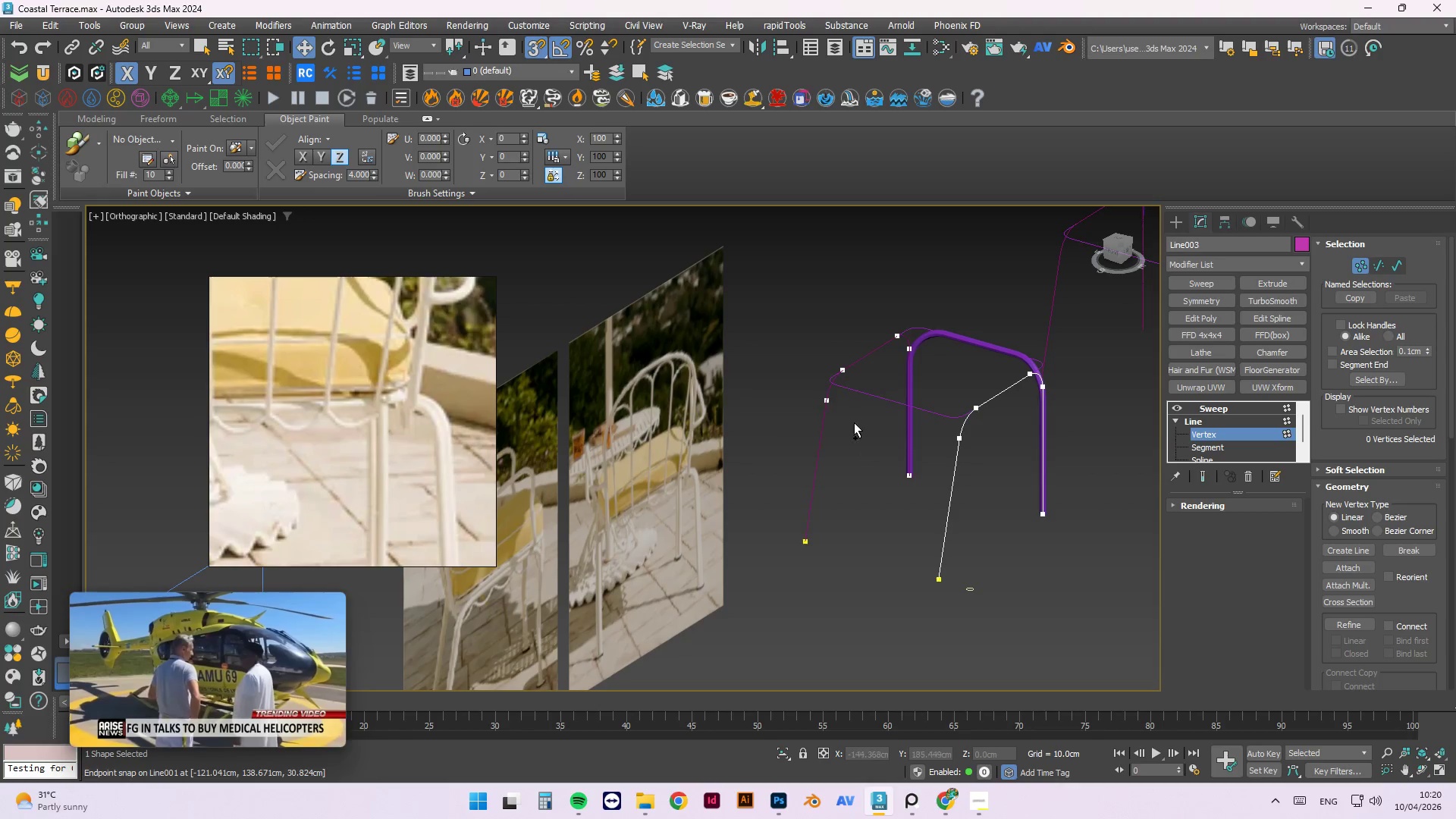 
key(Control+ControlLeft)
 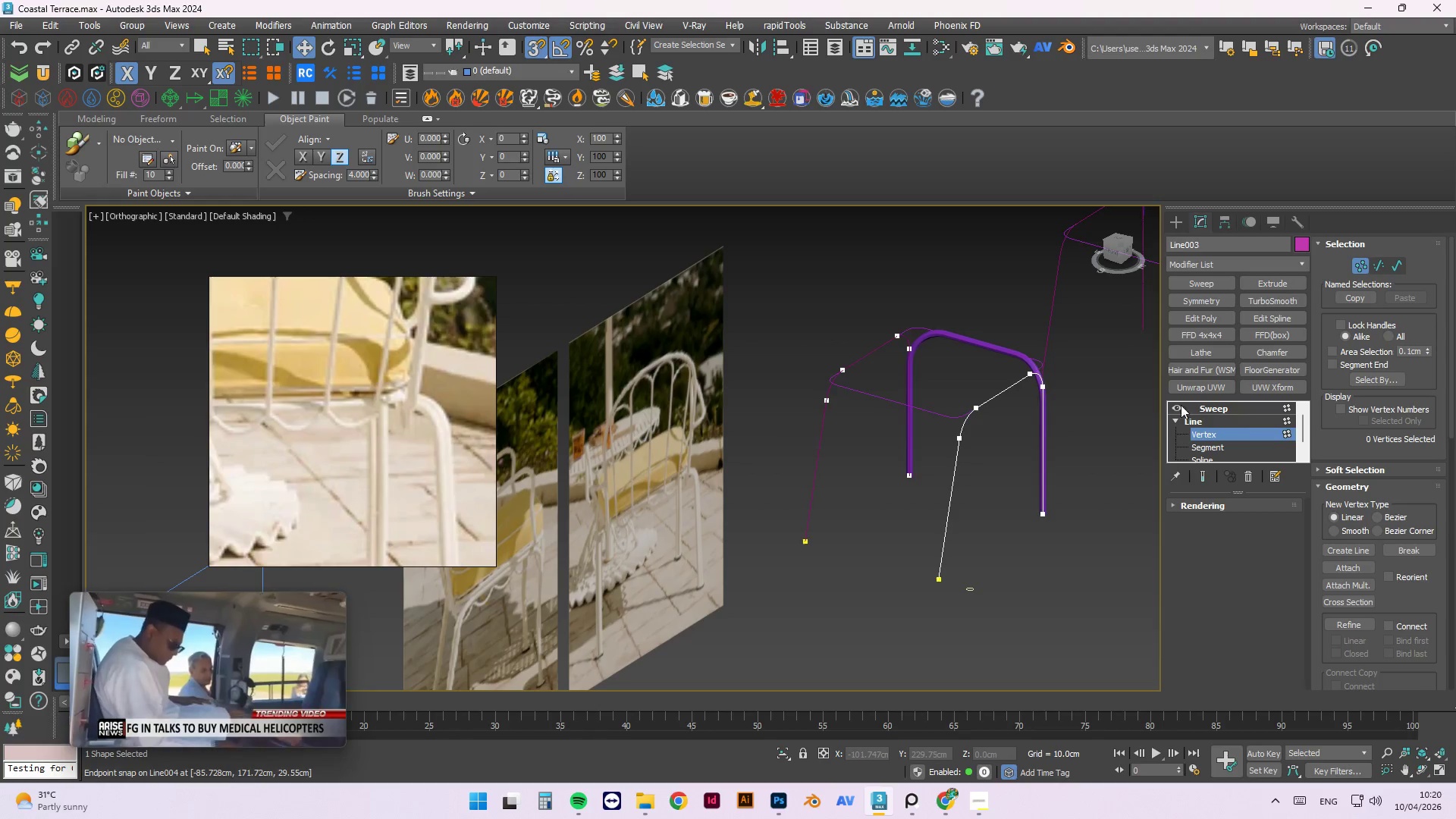 
left_click([1173, 409])
 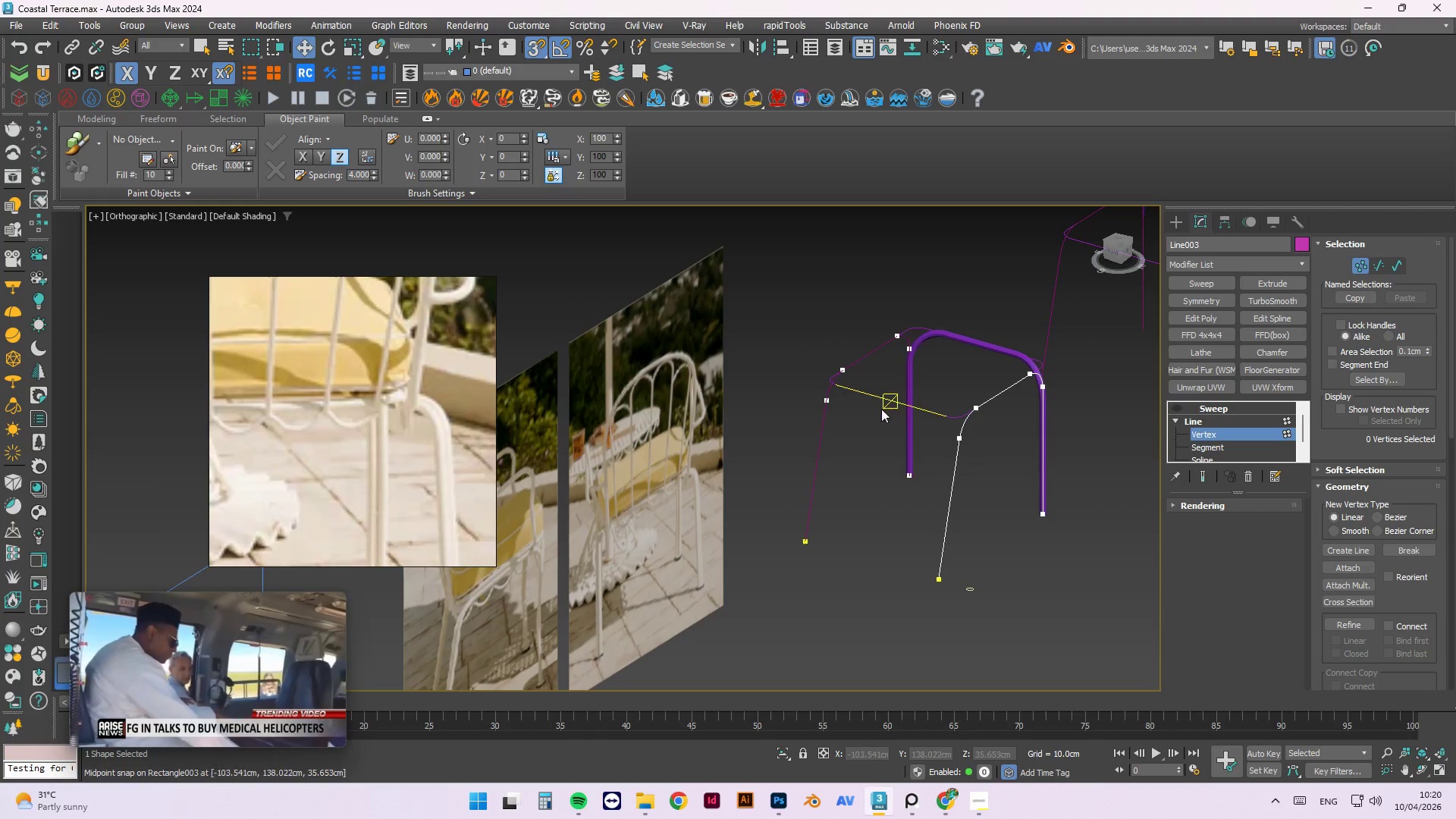 
hold_key(key=ControlLeft, duration=1.3)
left_click([825, 402])
 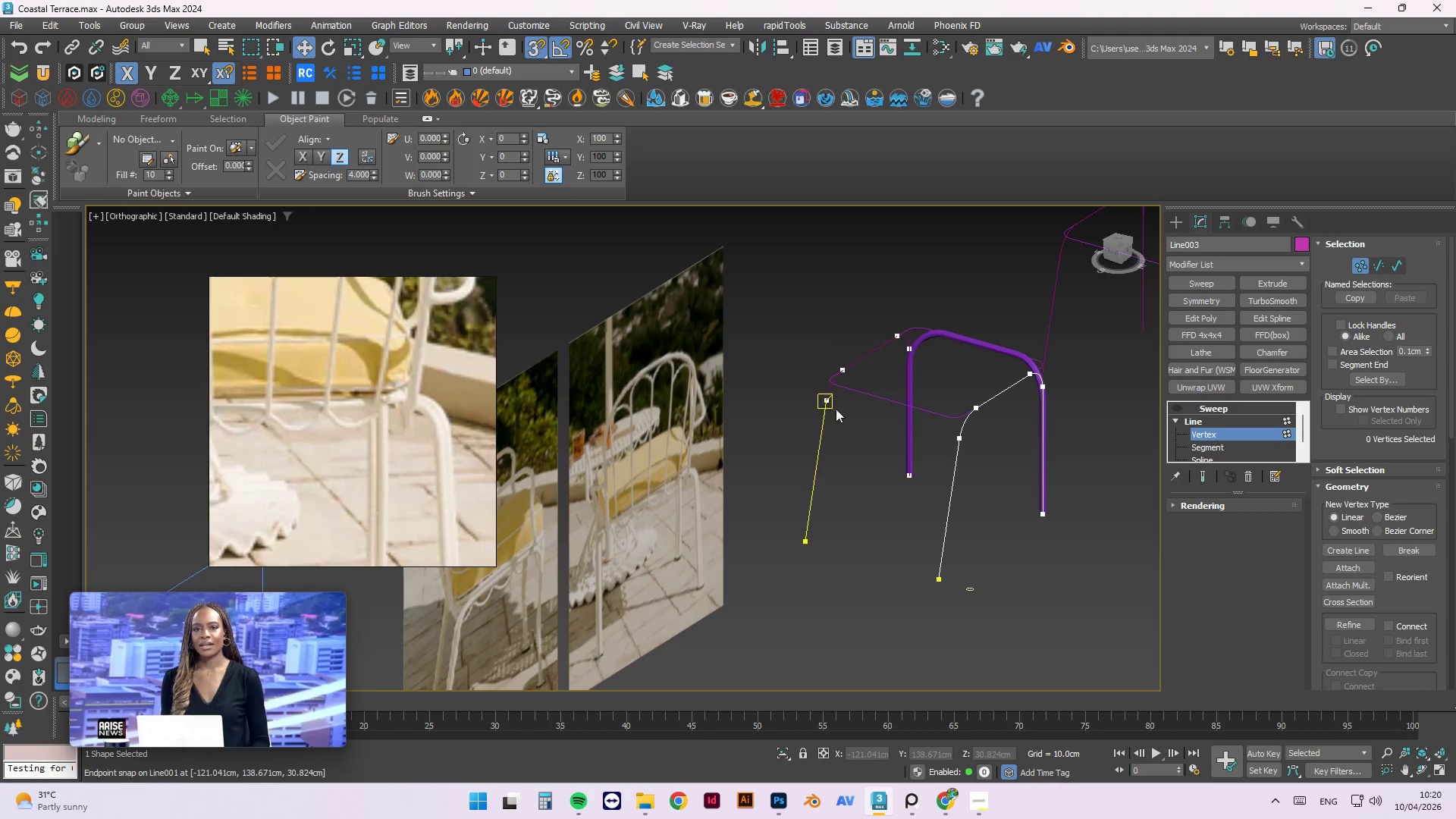 
hold_key(key=ControlLeft, duration=0.83)
 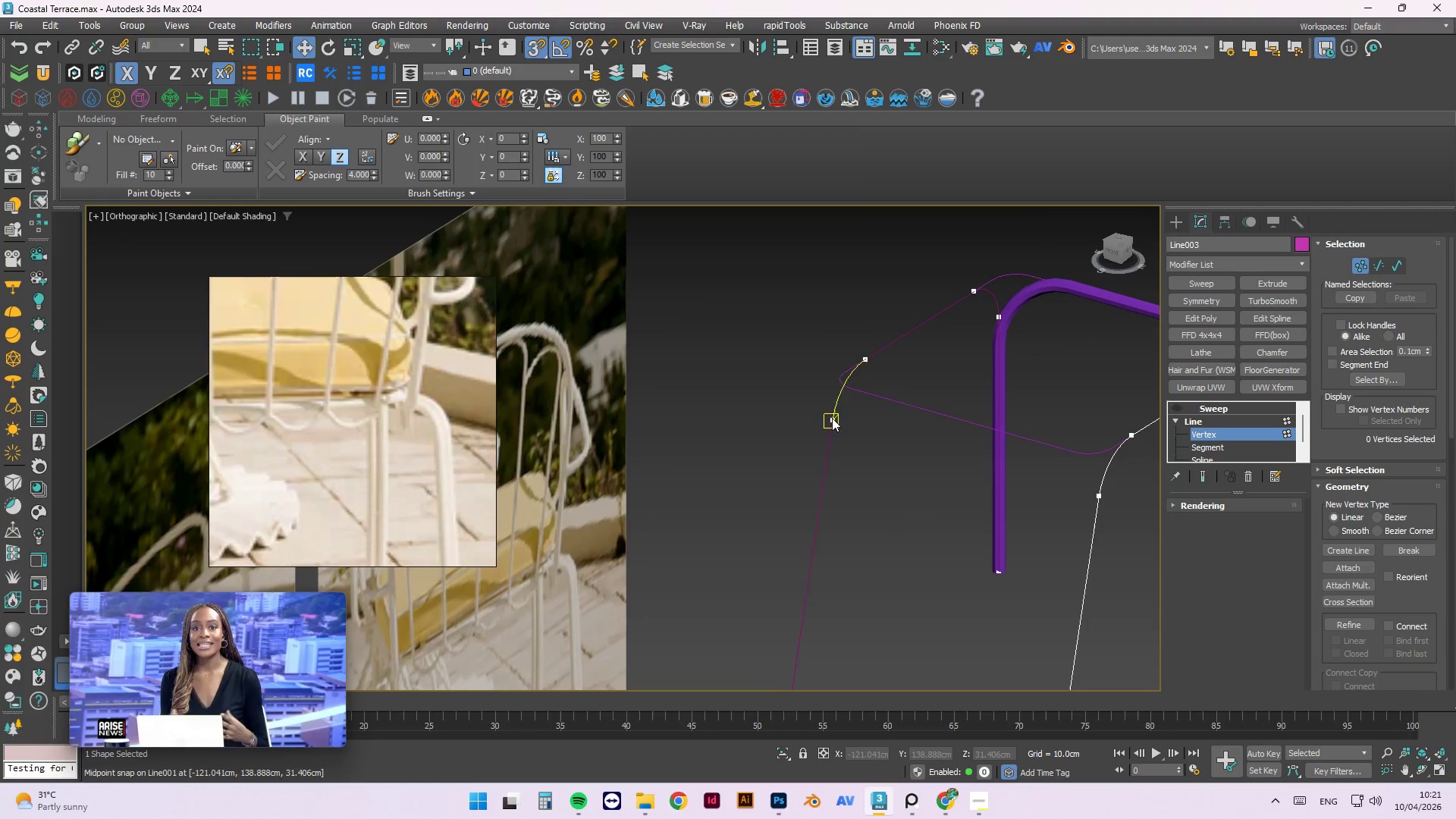 
scroll: coordinate [829, 388], scroll_direction: up, amount: 3.0
 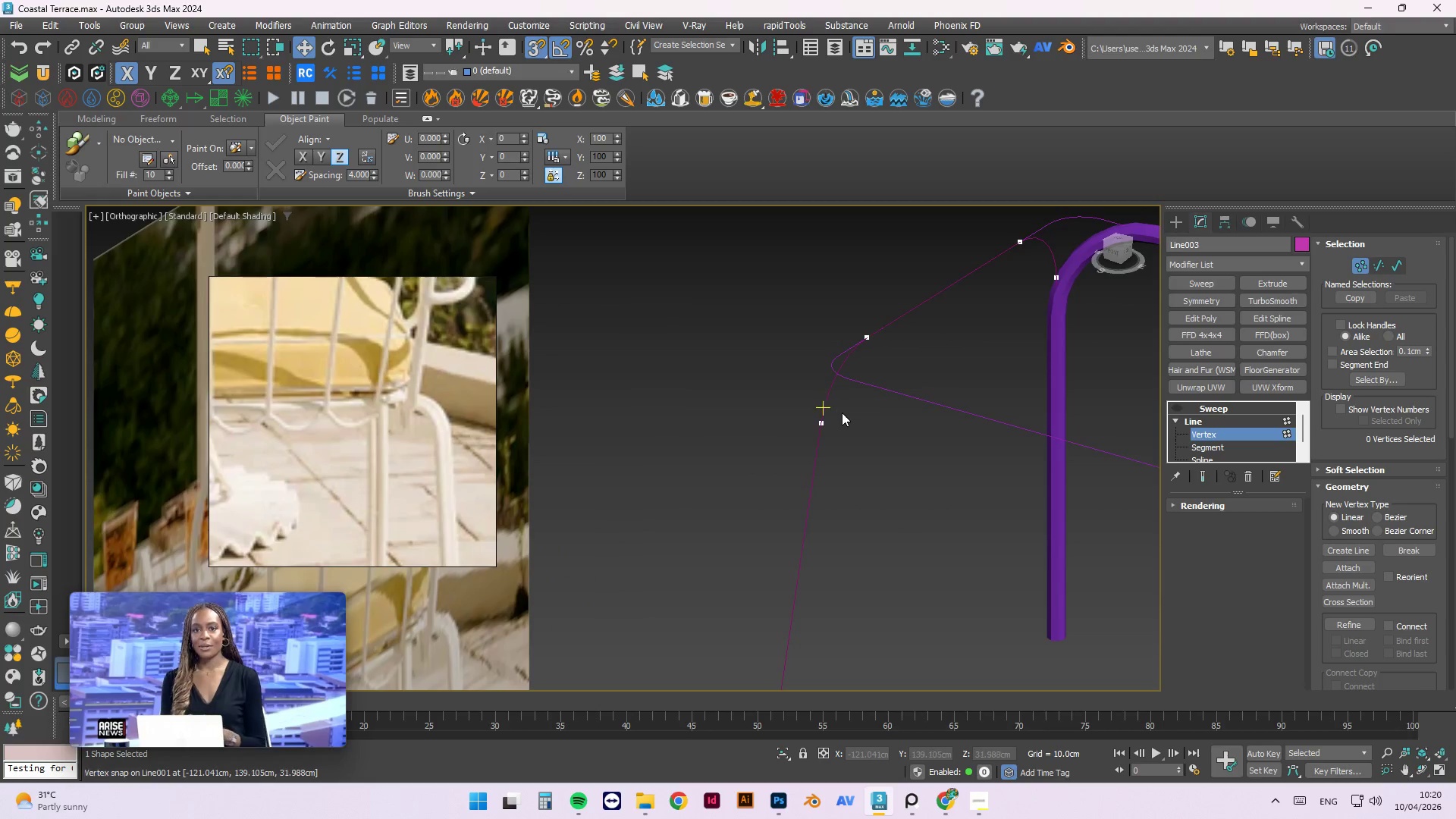 
left_click_drag(start_coordinate=[867, 410], to_coordinate=[761, 457])
 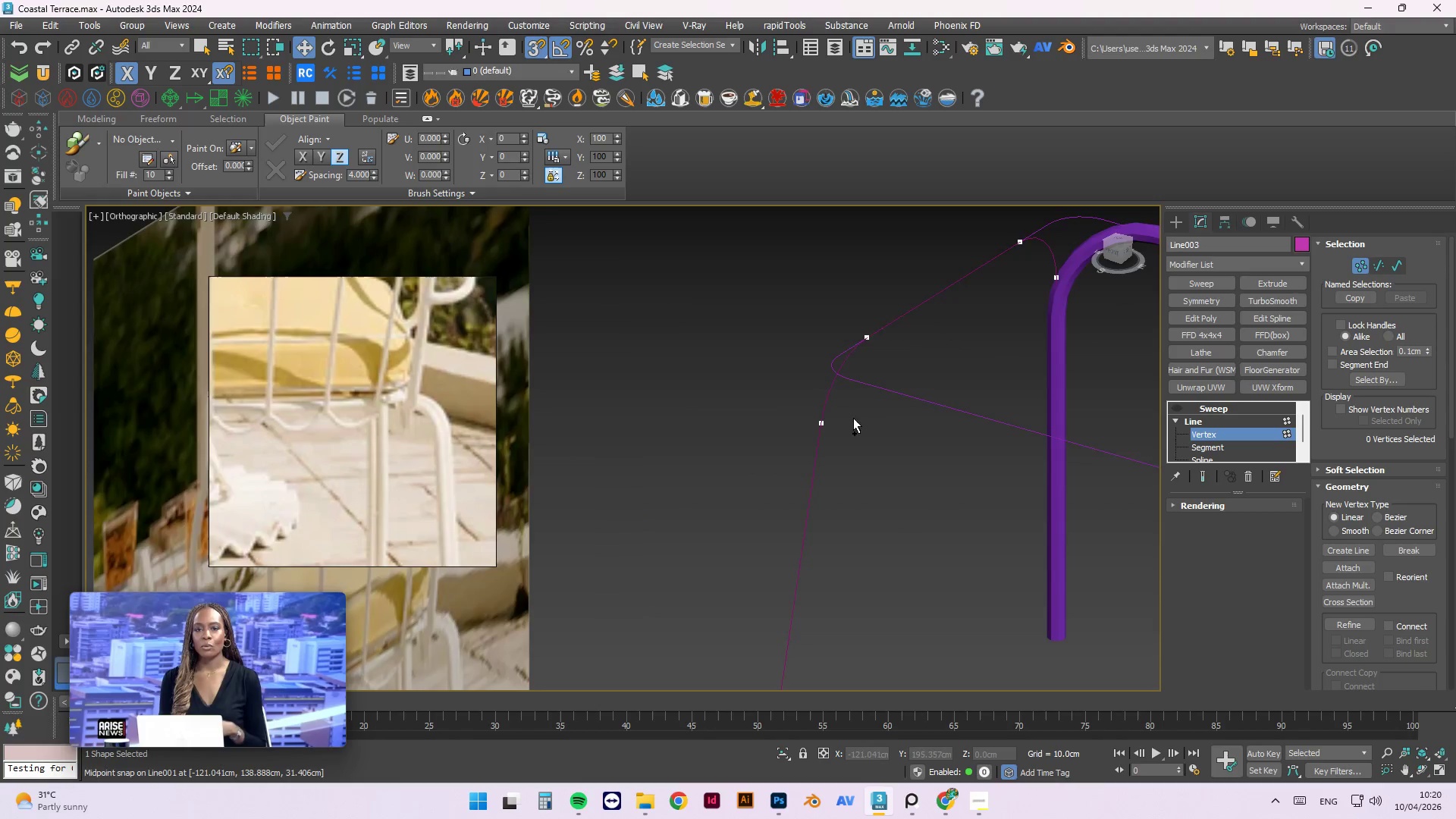 
hold_key(key=ShiftLeft, duration=0.66)
 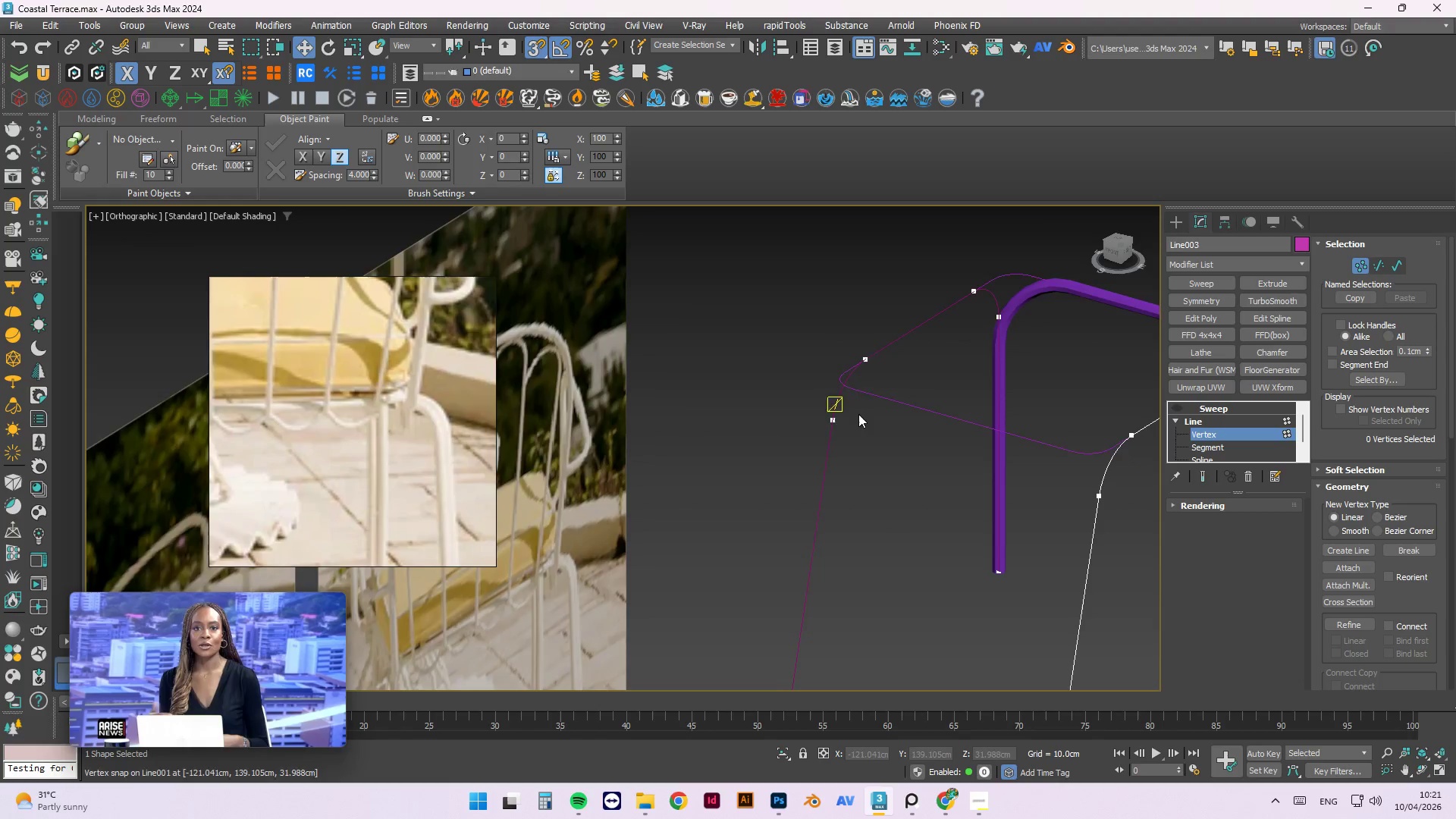 
scroll: coordinate [861, 412], scroll_direction: down, amount: 3.0
 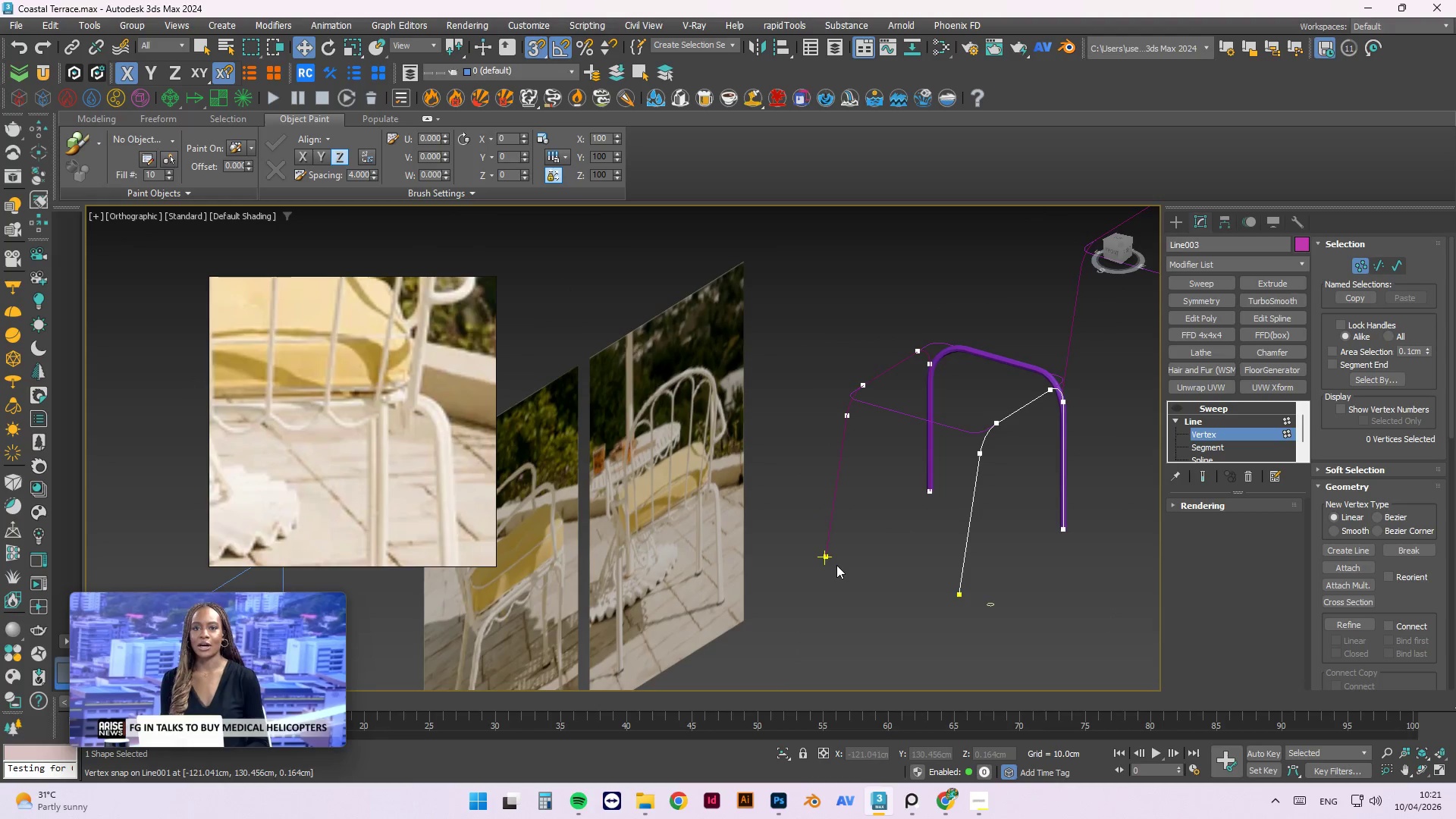 
key(W)
 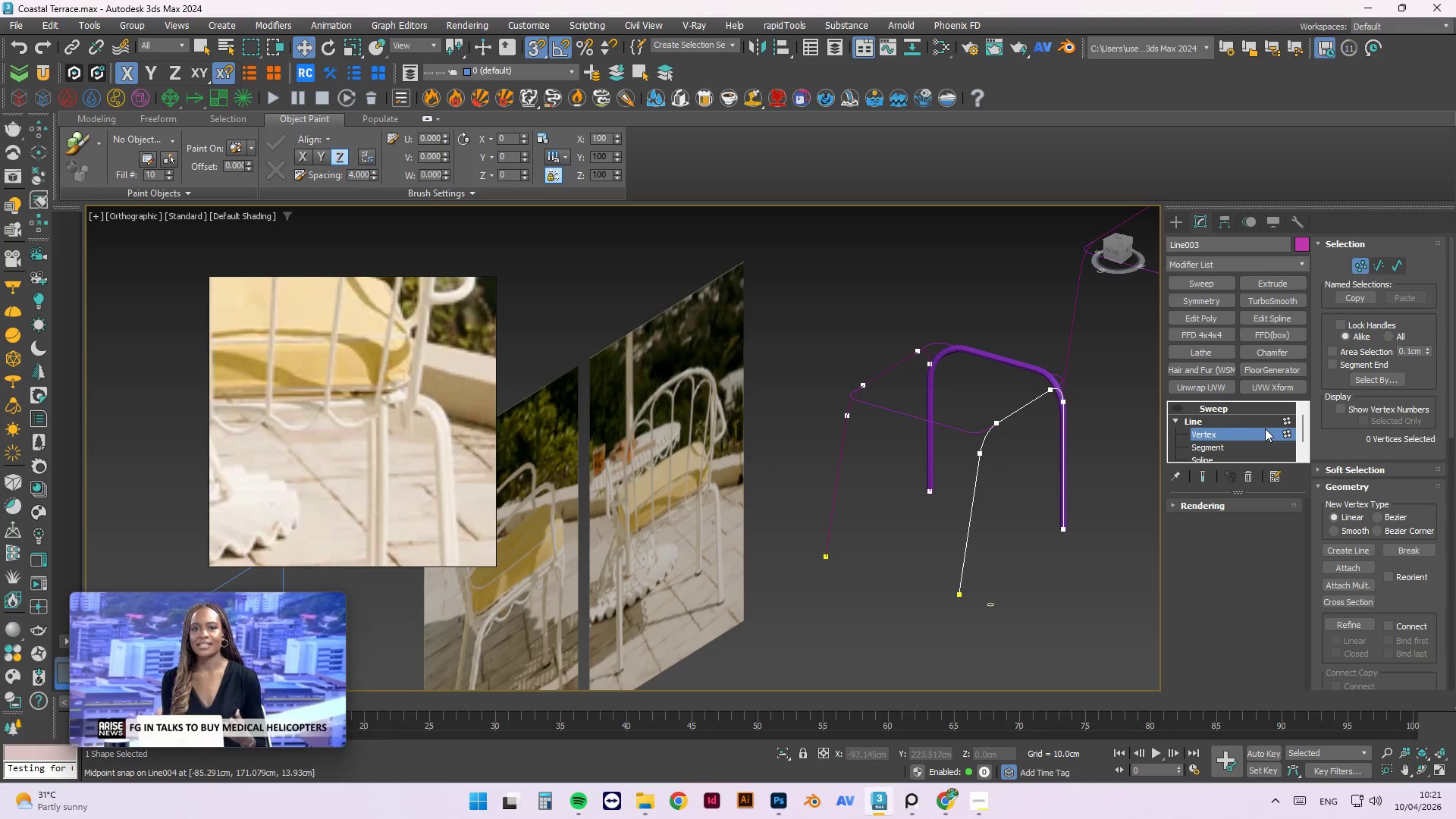 
left_click([1285, 422])
 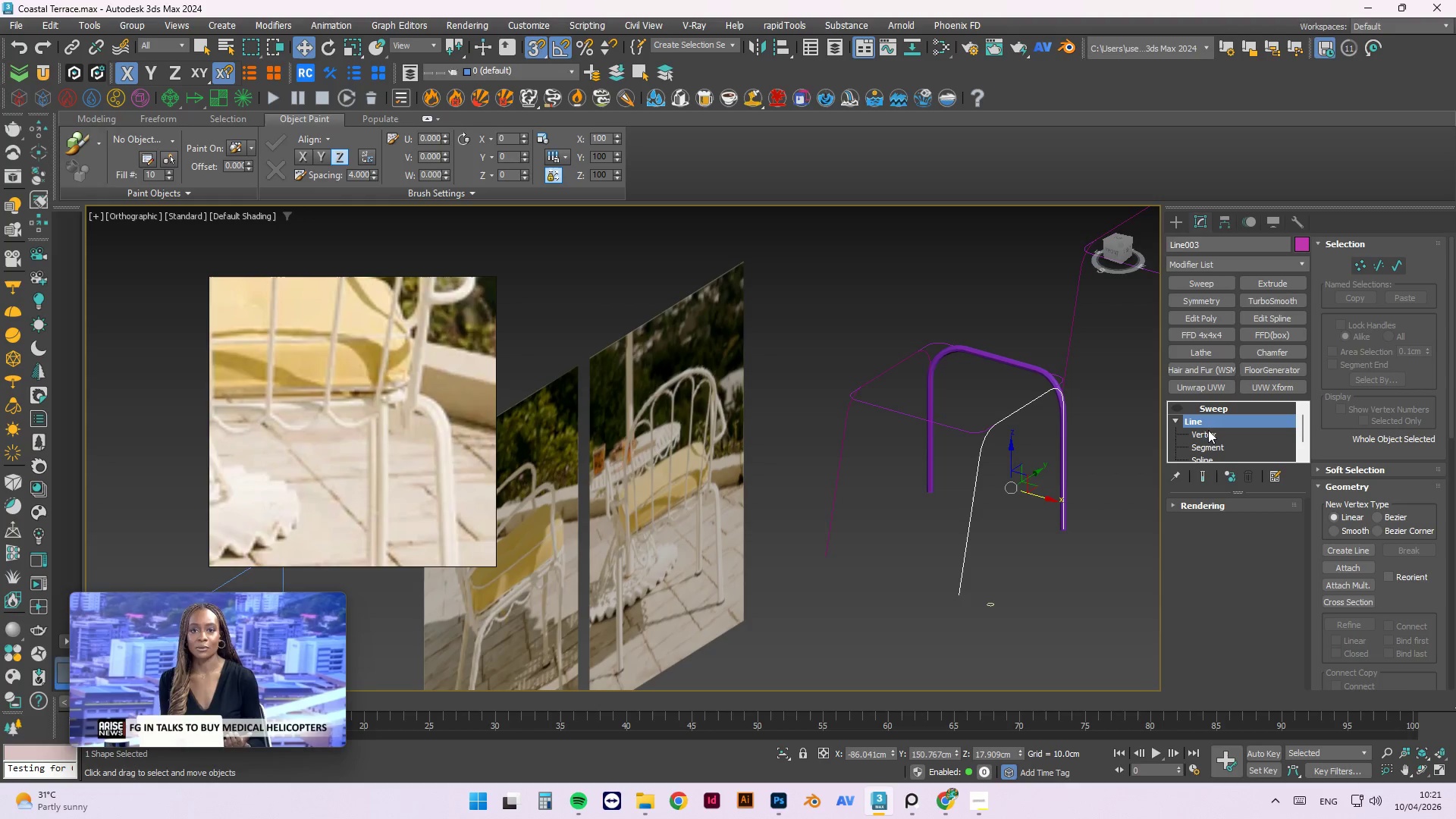 
left_click([1203, 432])
 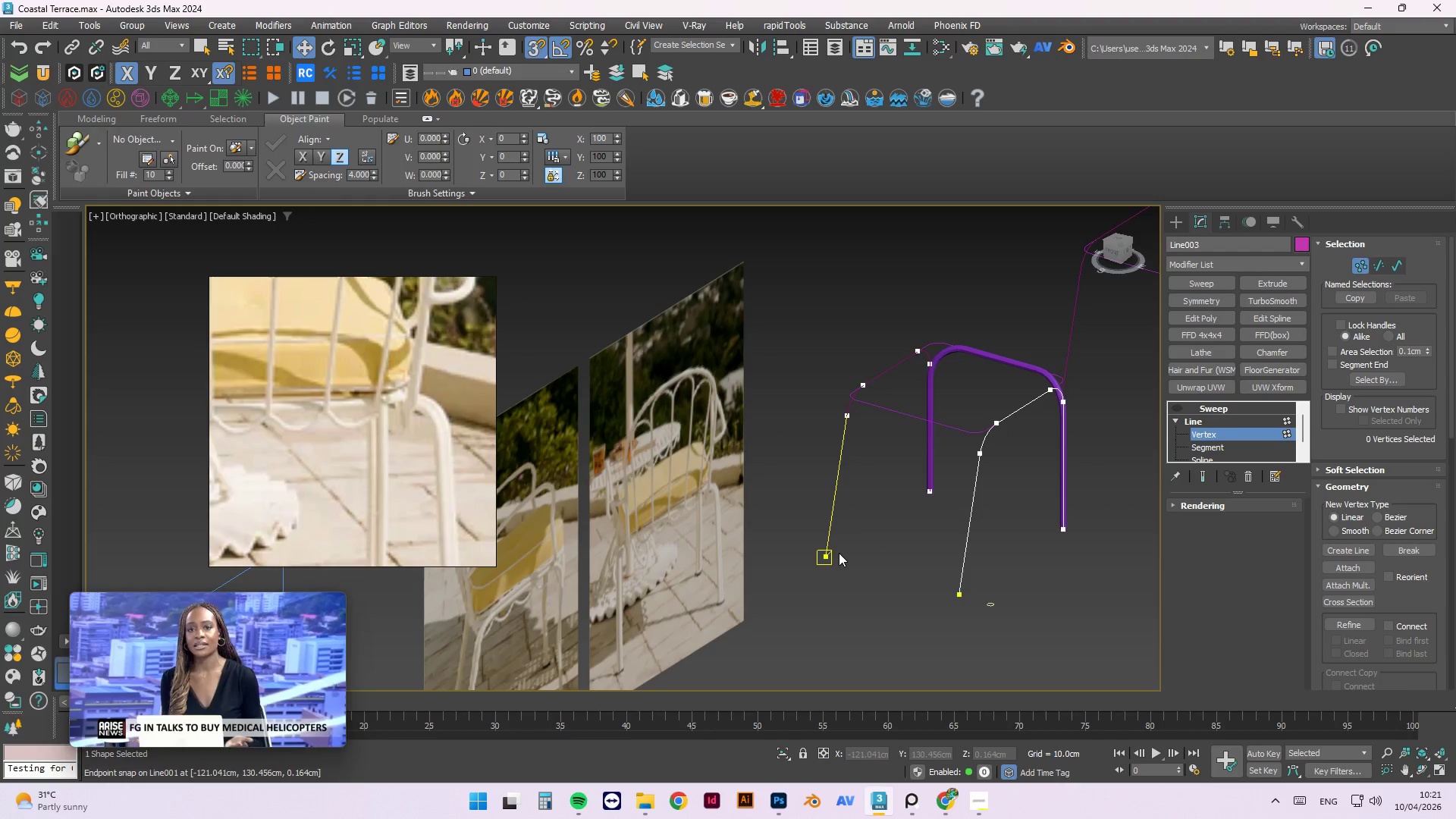 
left_click([827, 552])
 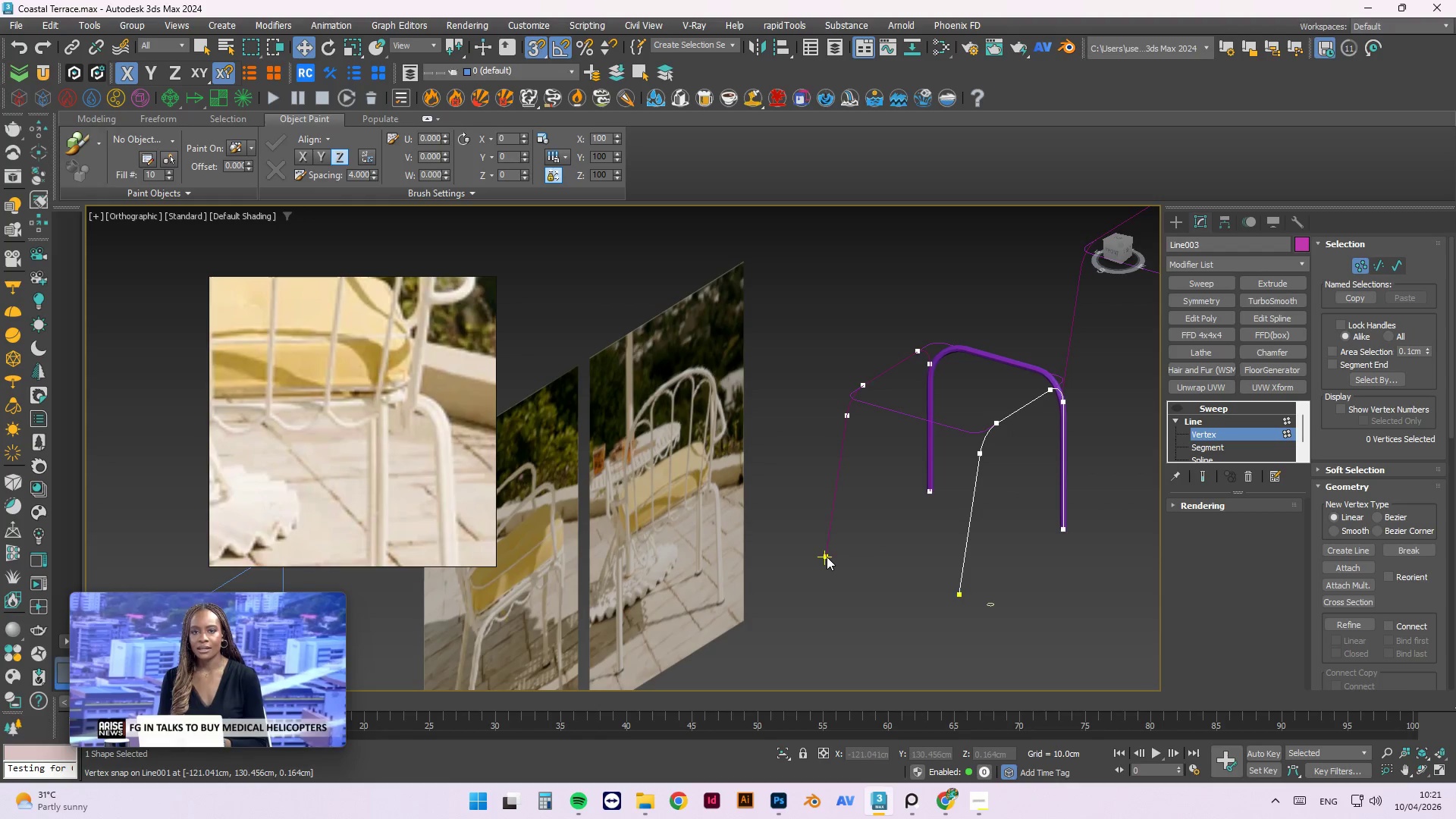 
left_click([826, 557])
 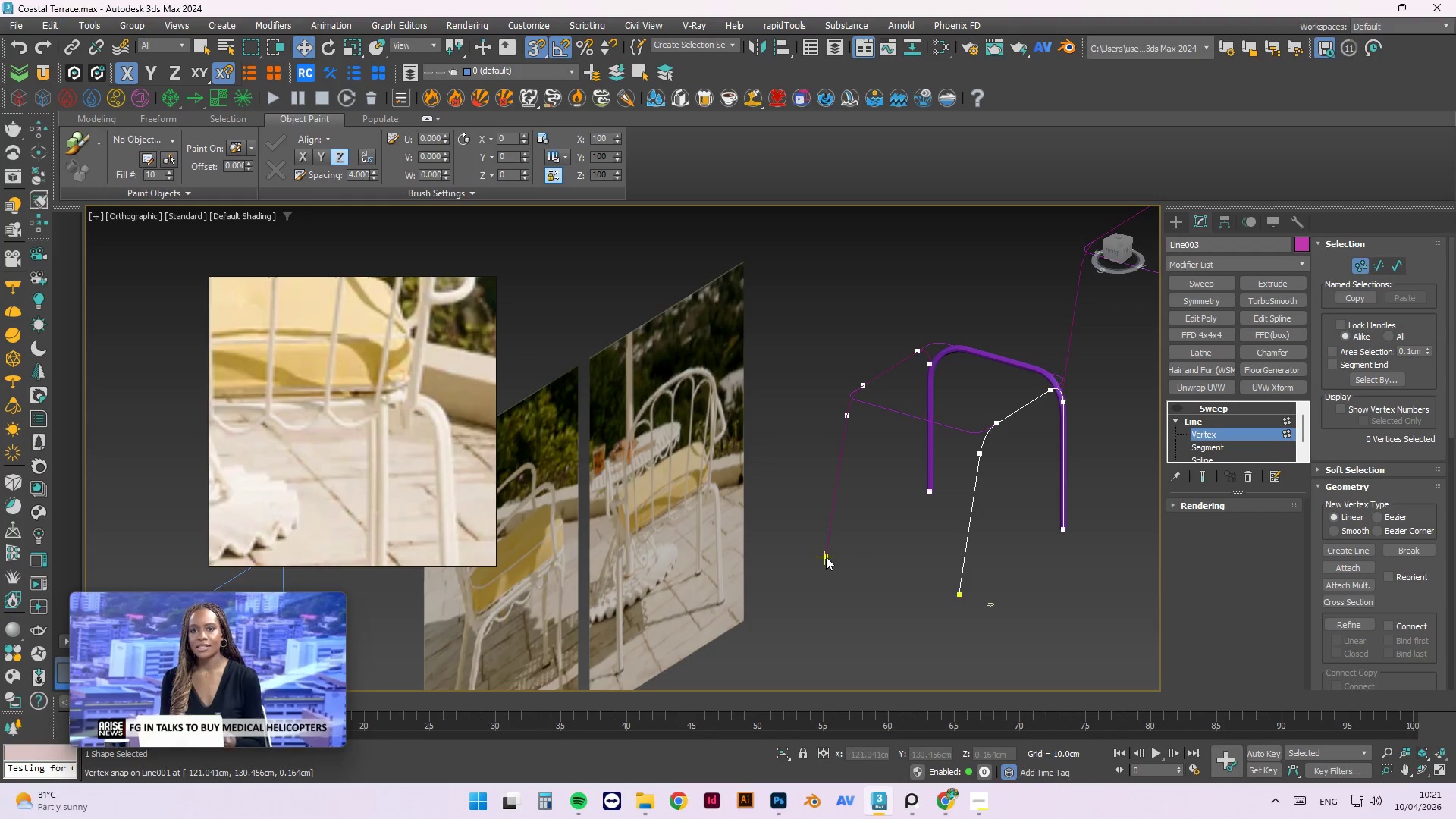 
key(W)
 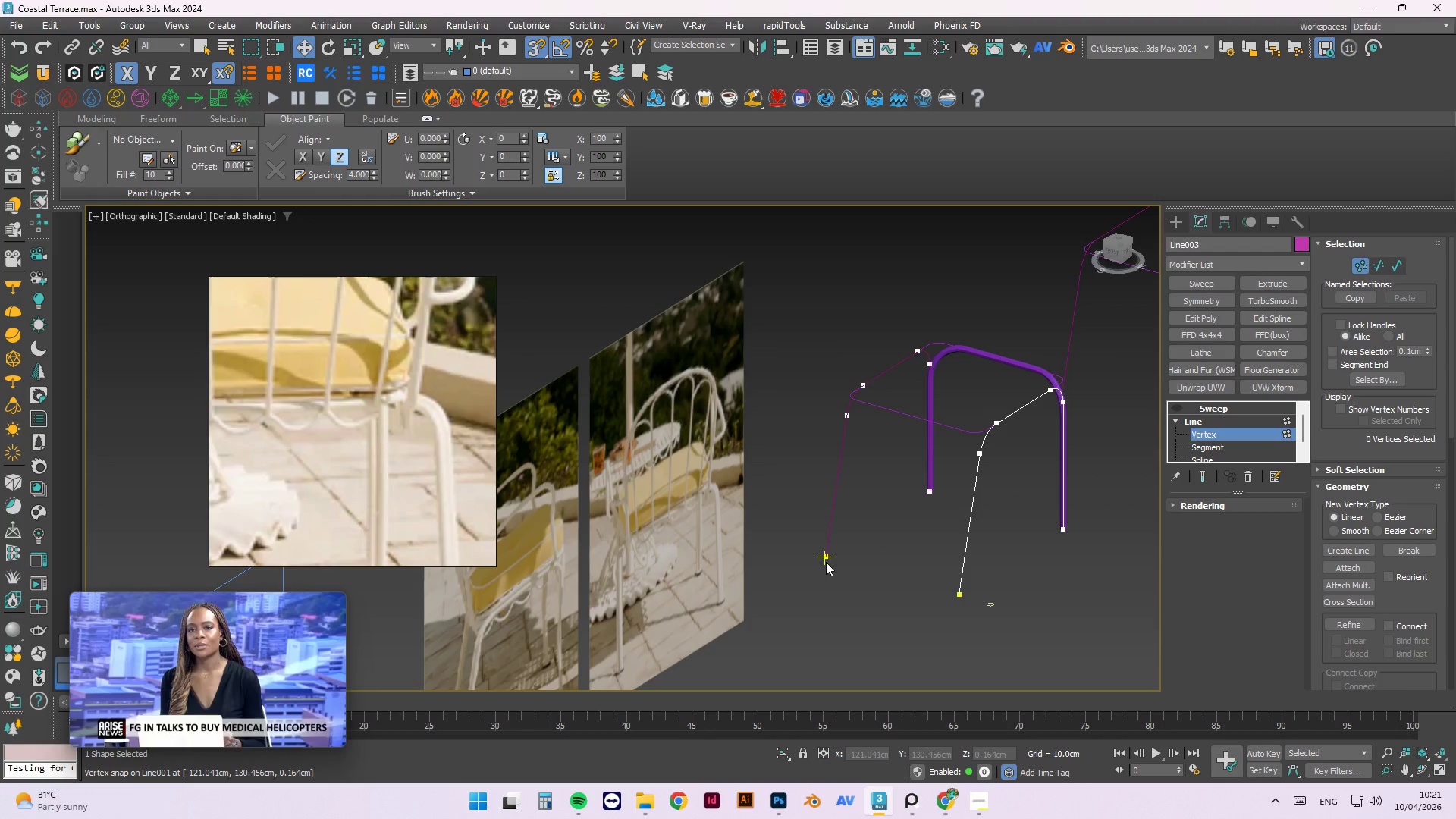 
key(W)
 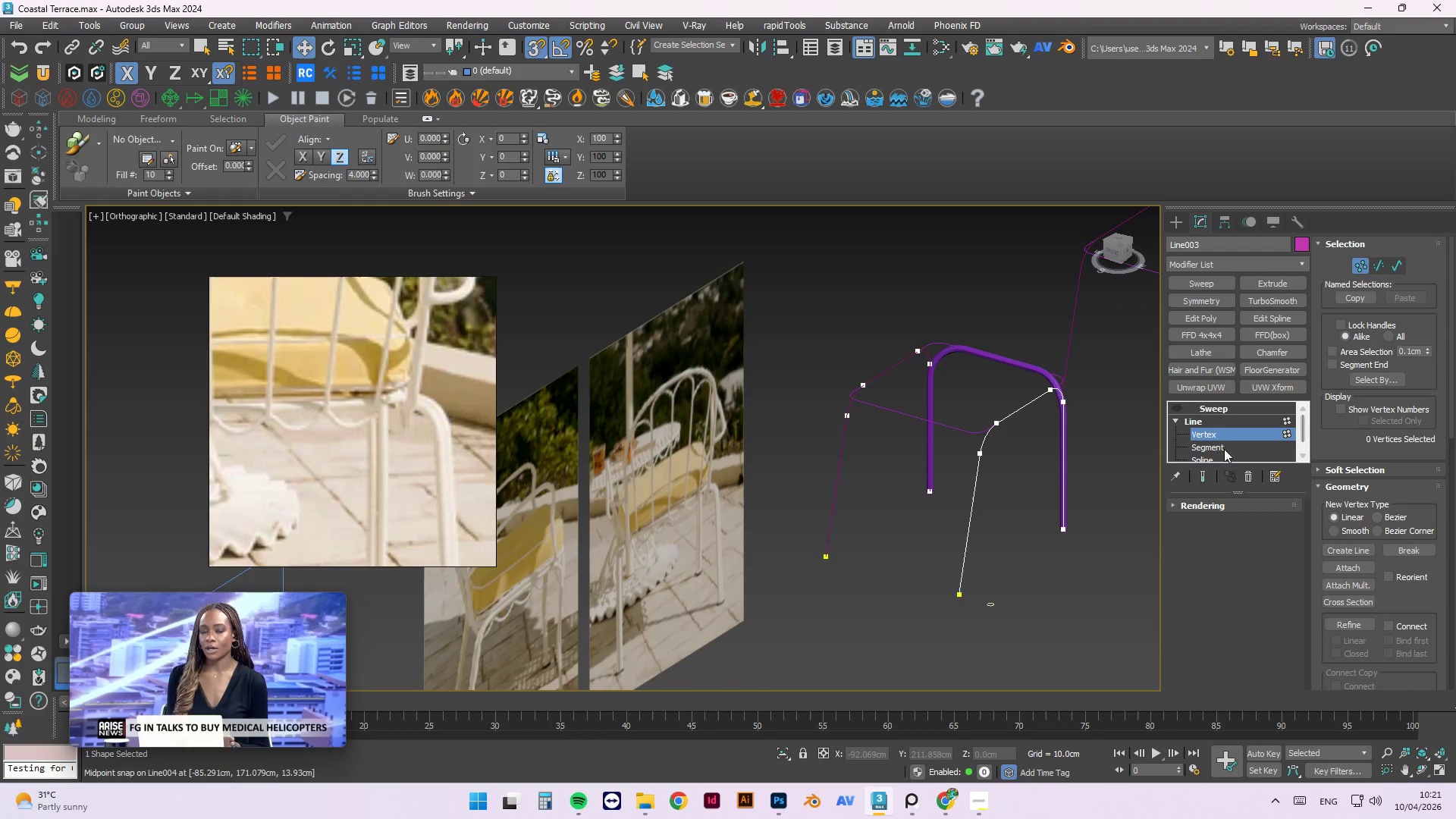 
left_click([1212, 437])
 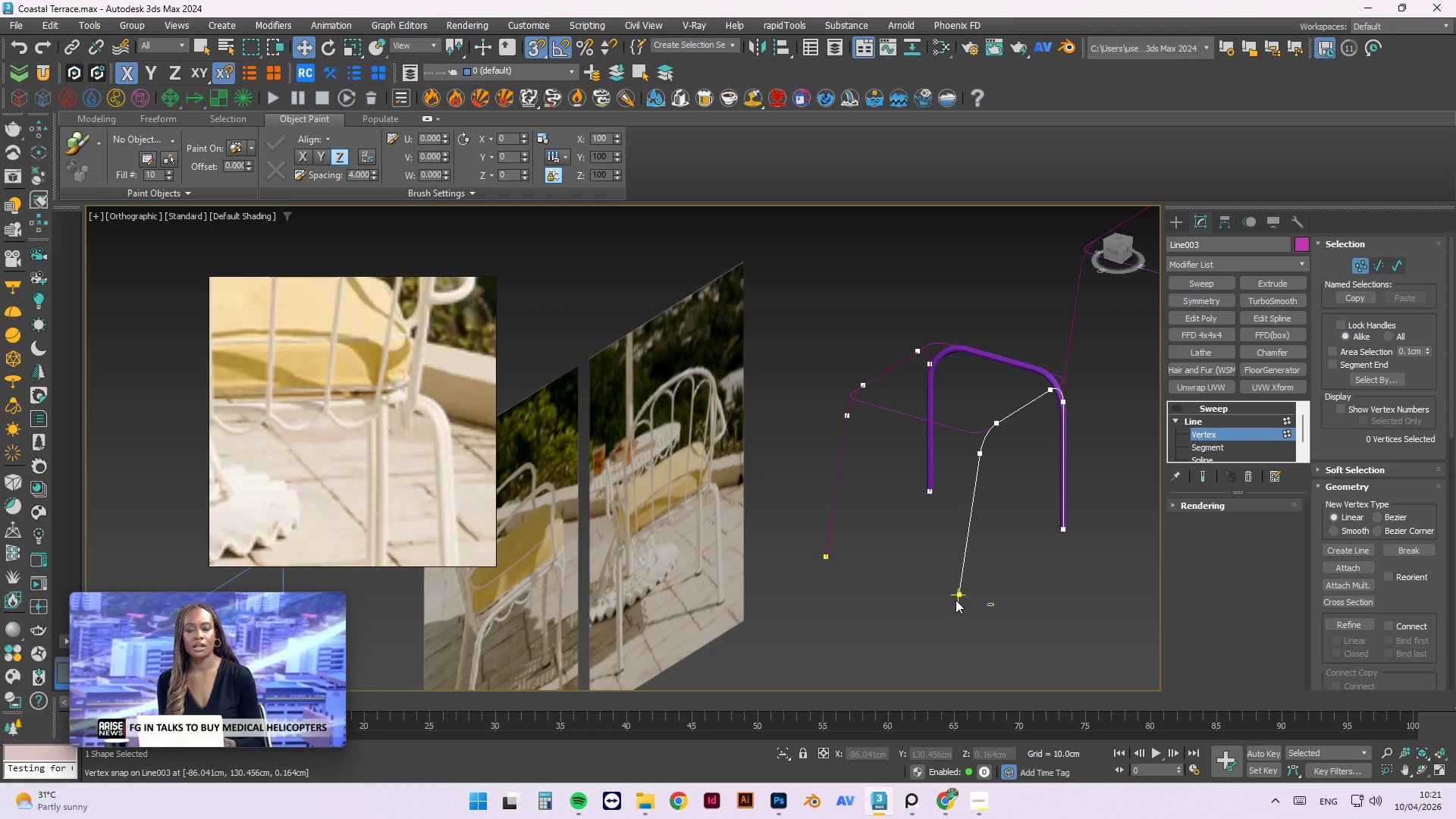 
left_click([959, 595])
 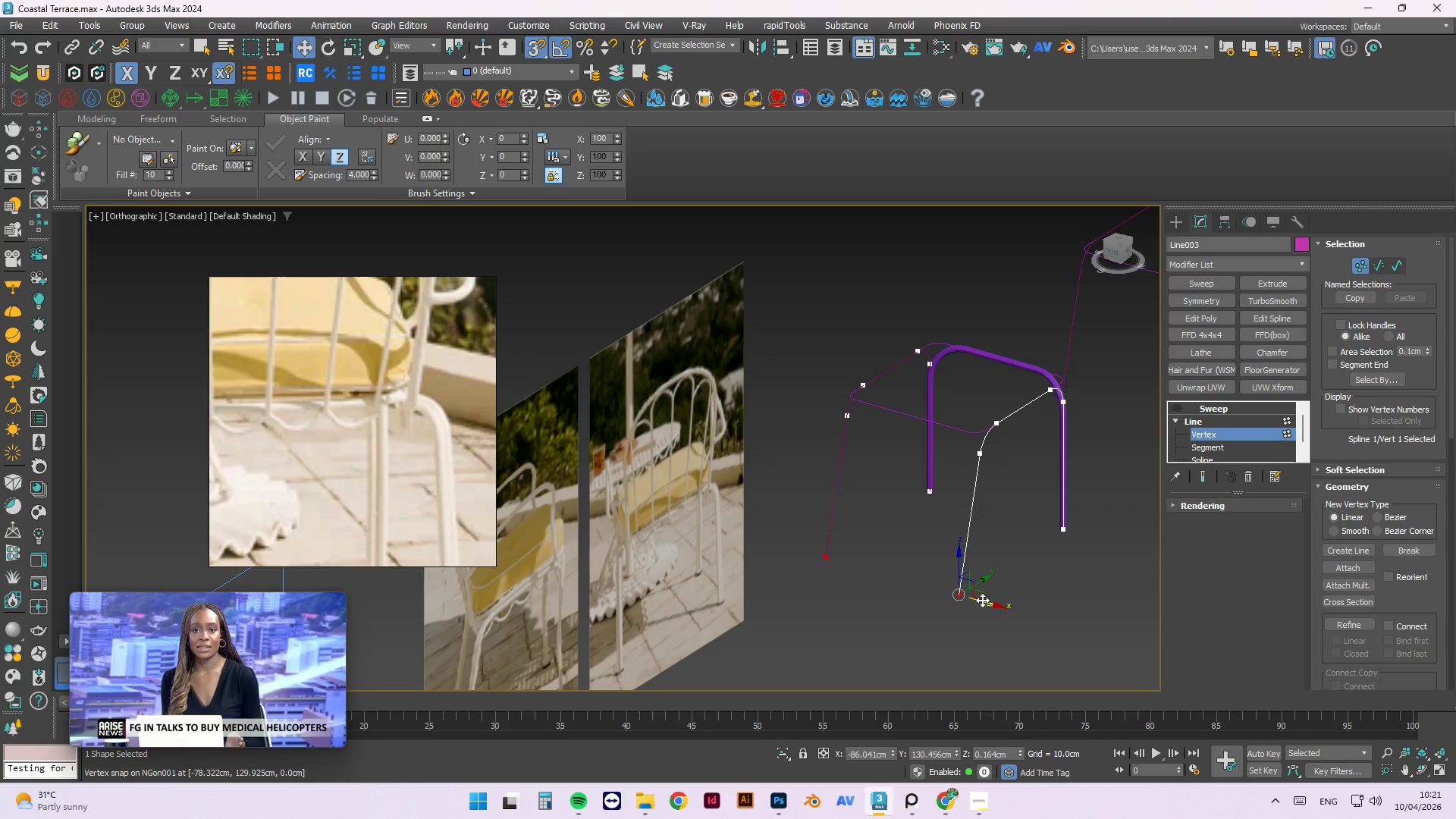 
left_click_drag(start_coordinate=[984, 600], to_coordinate=[976, 607])
 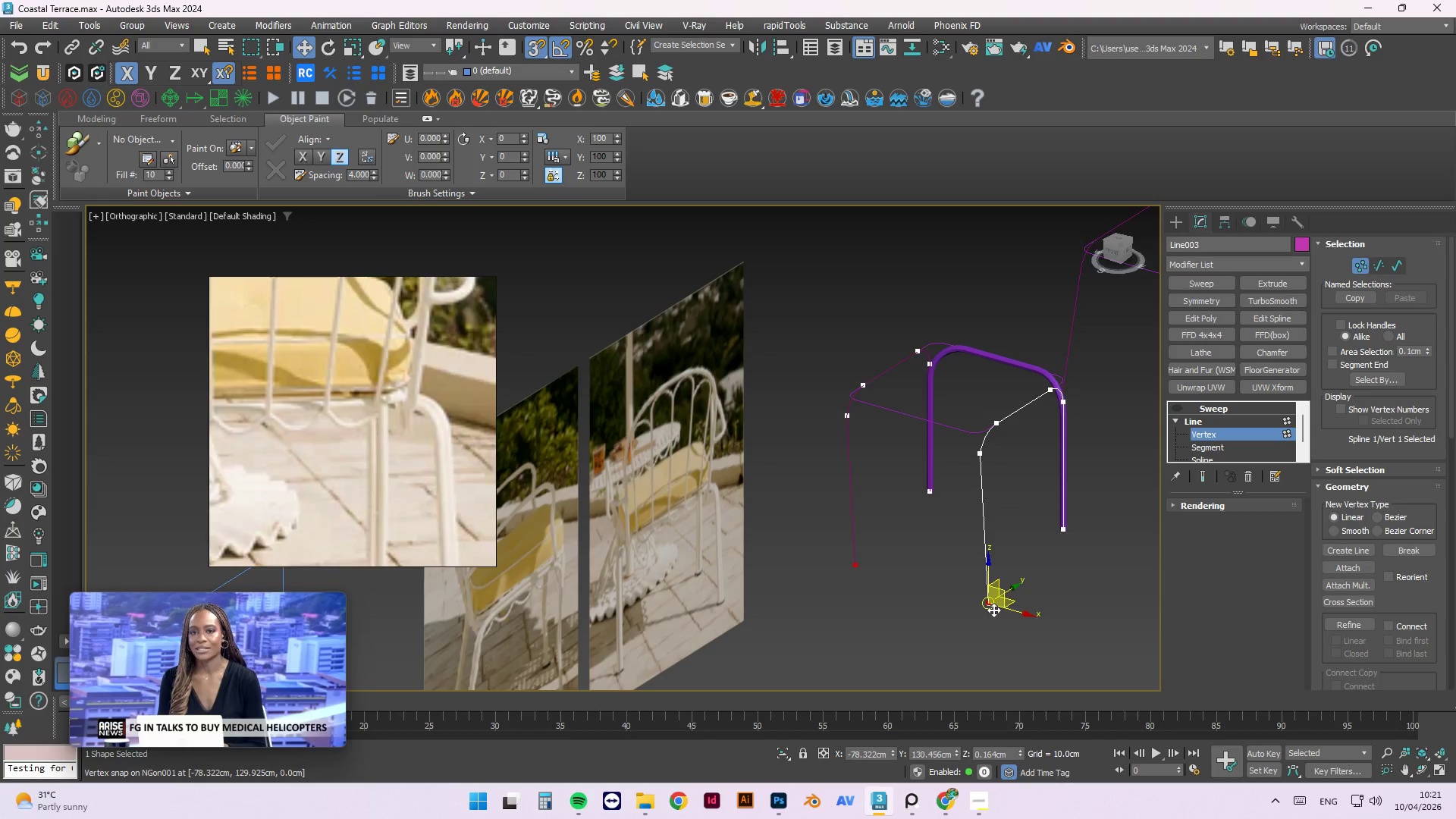 
key(Control+Z)
 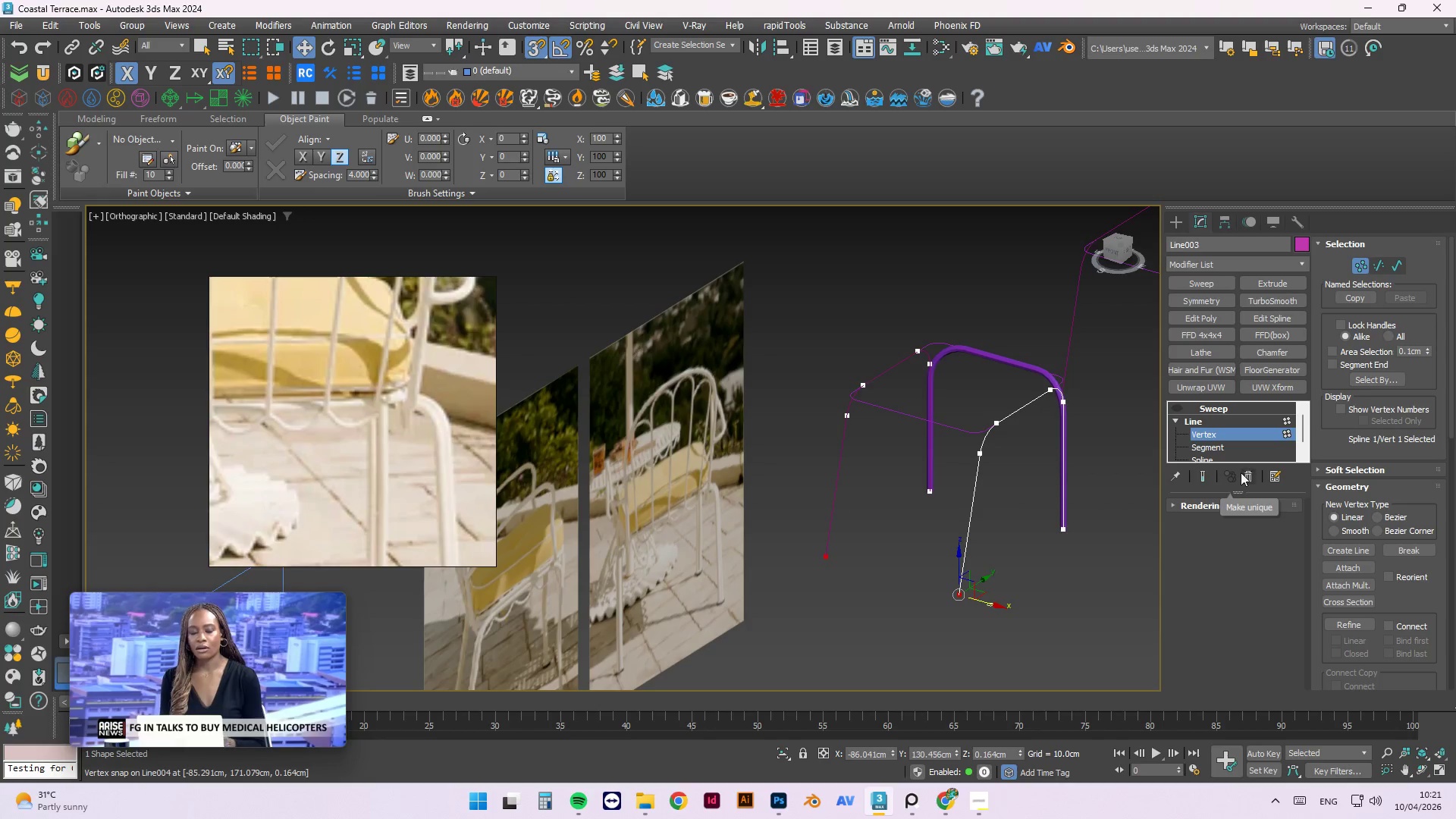 
scroll: coordinate [1260, 441], scroll_direction: down, amount: 3.0
 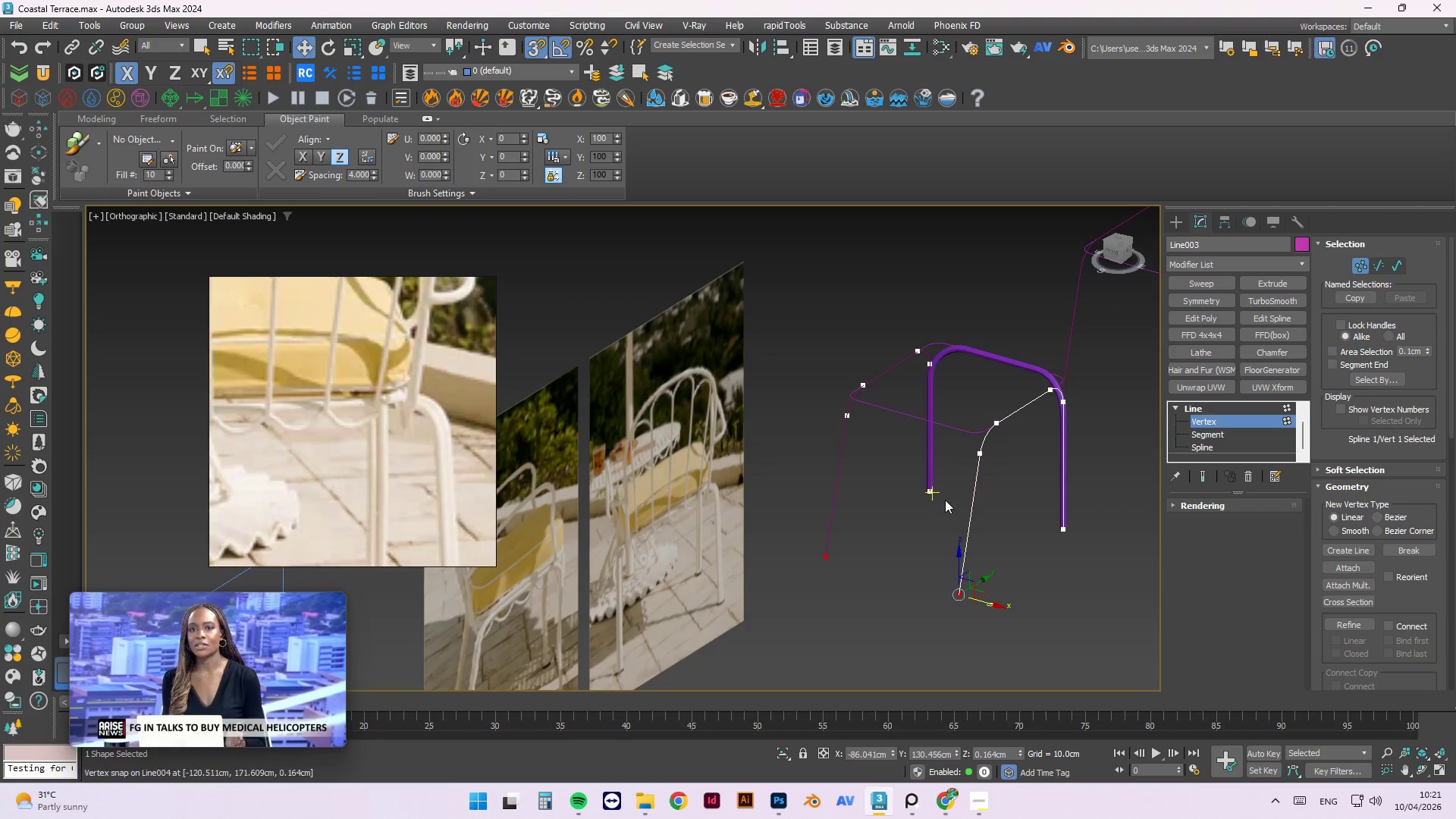 
left_click([945, 500])
 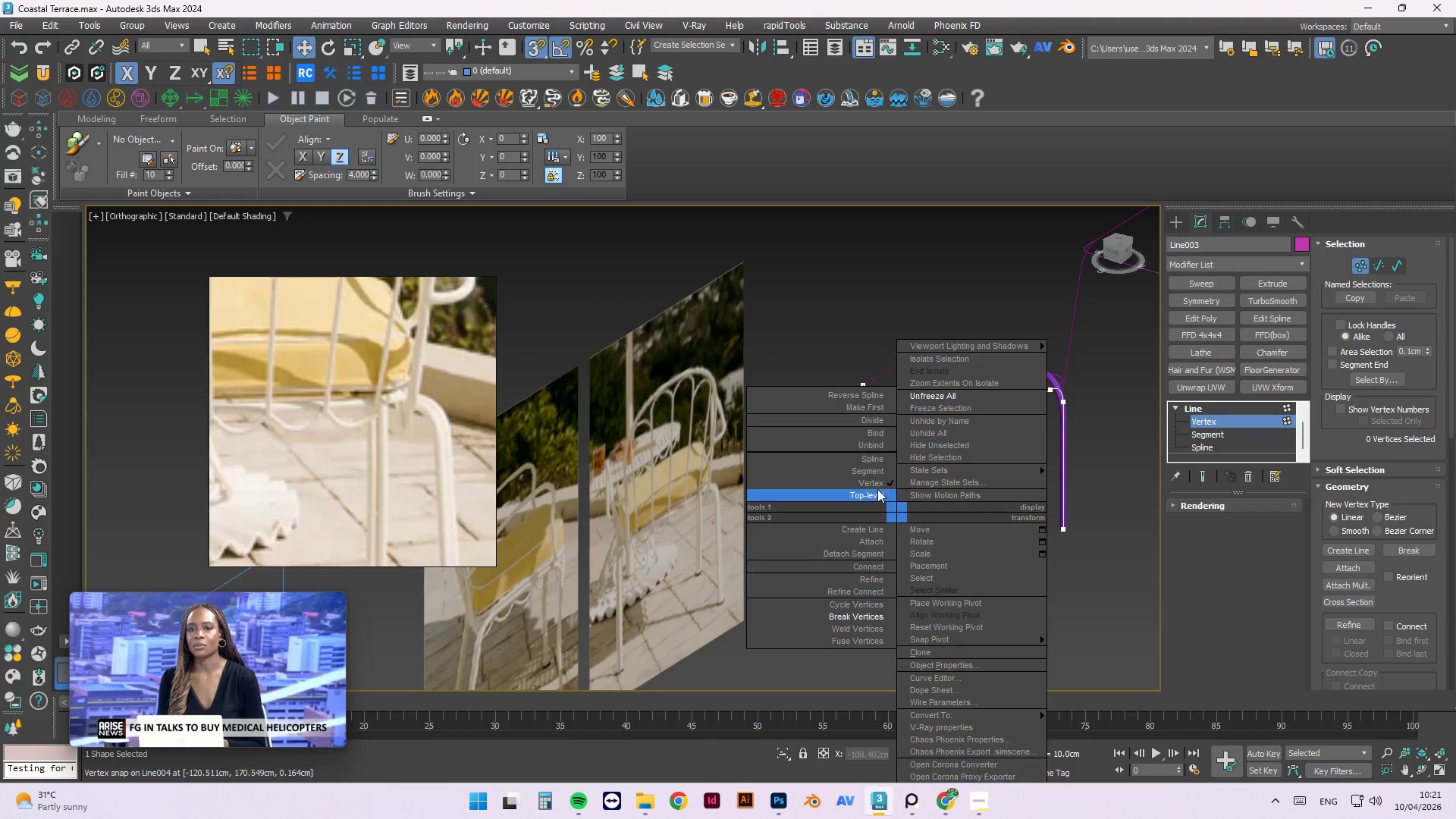 
left_click_drag(start_coordinate=[873, 496], to_coordinate=[873, 534])
 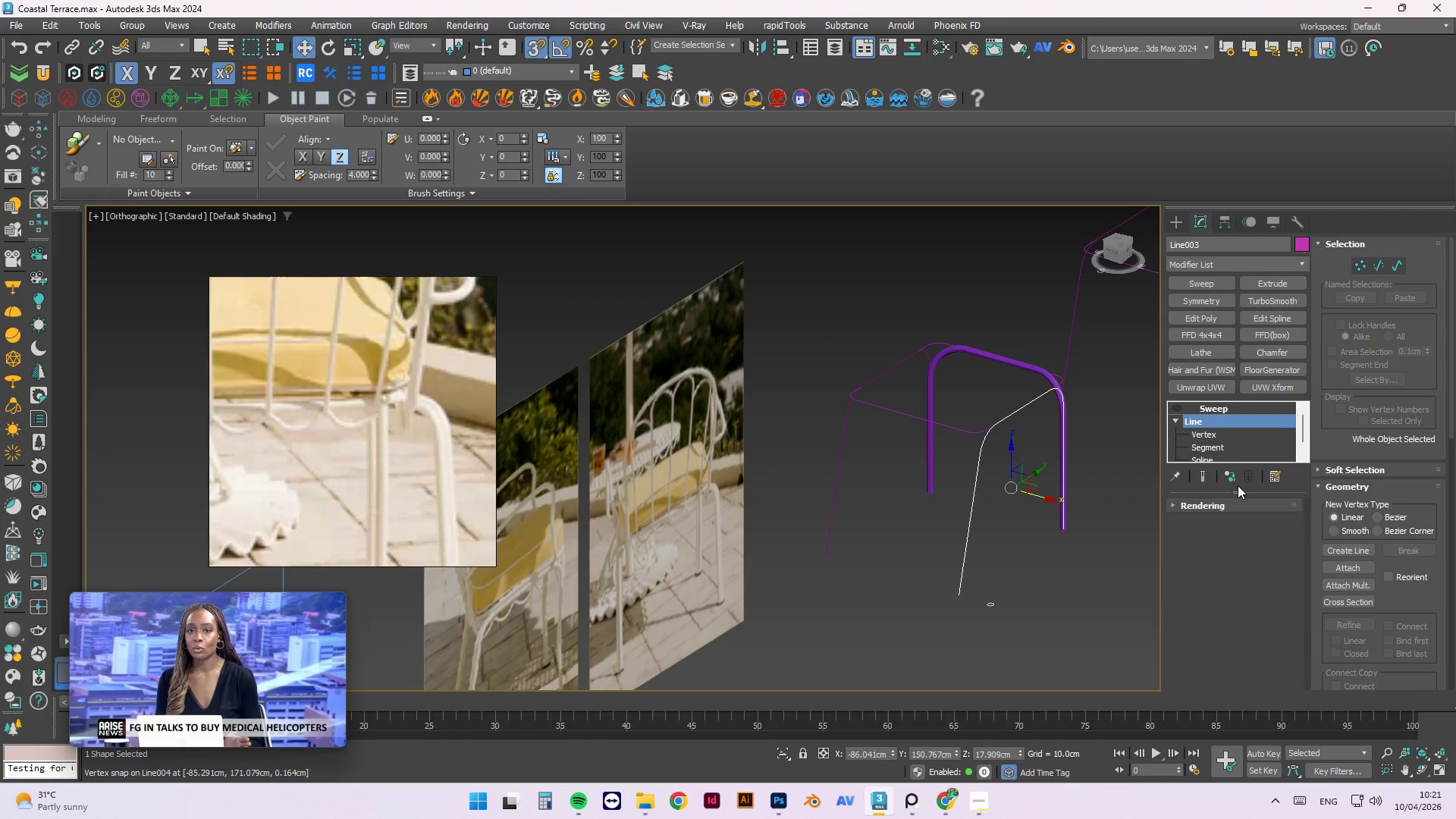 
left_click([1228, 476])
 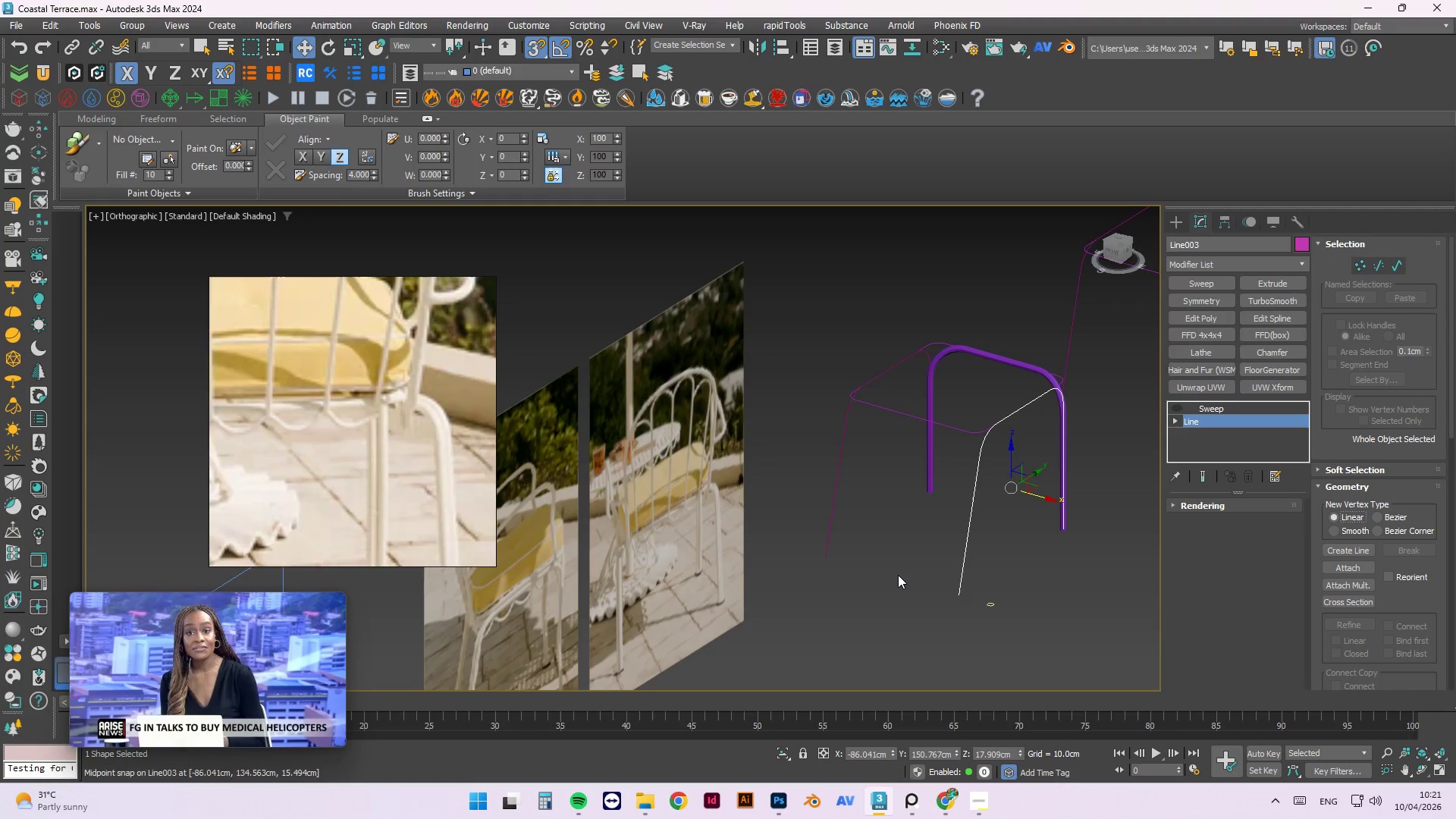 
left_click([902, 570])
 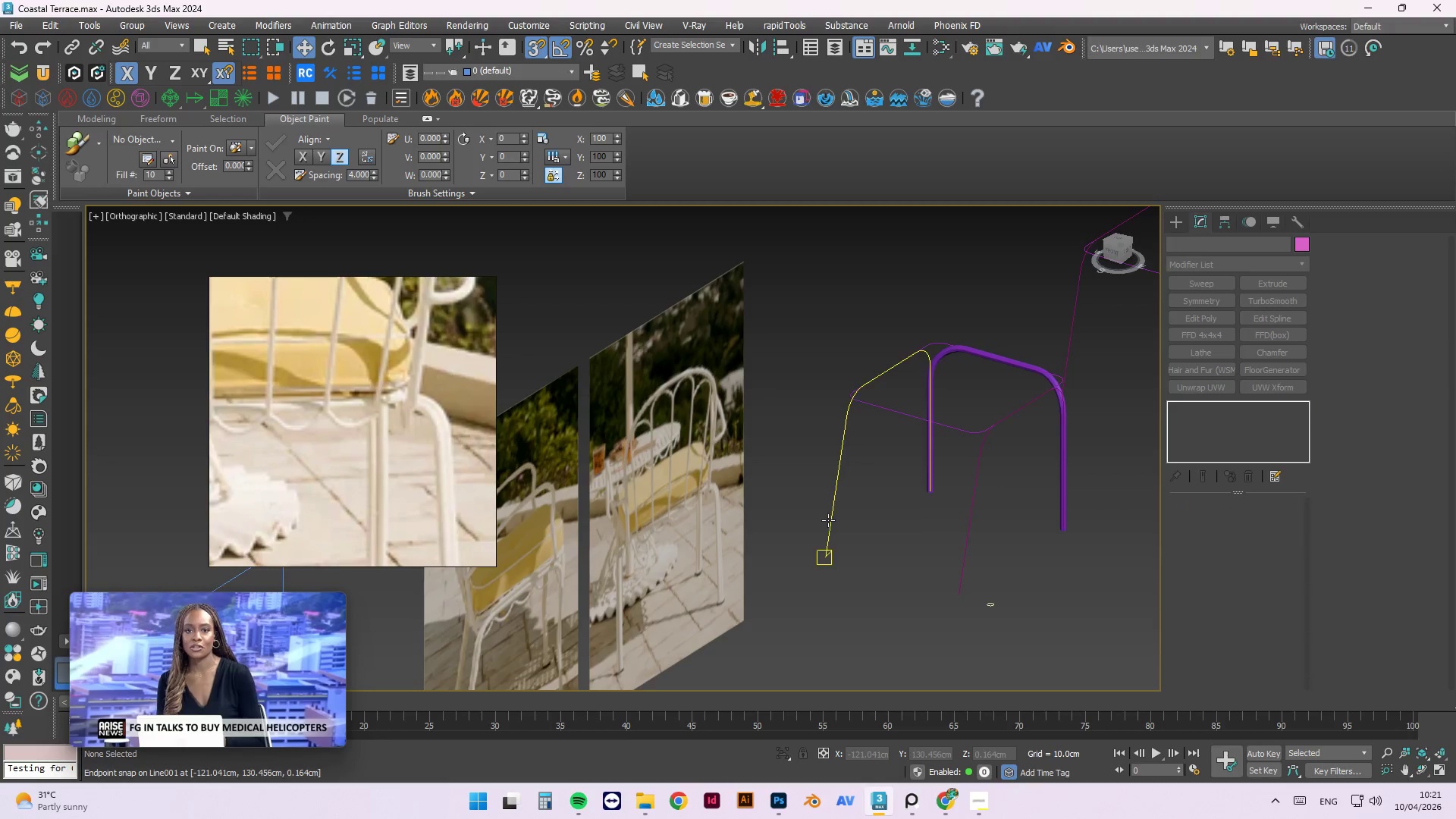 
left_click([827, 519])
 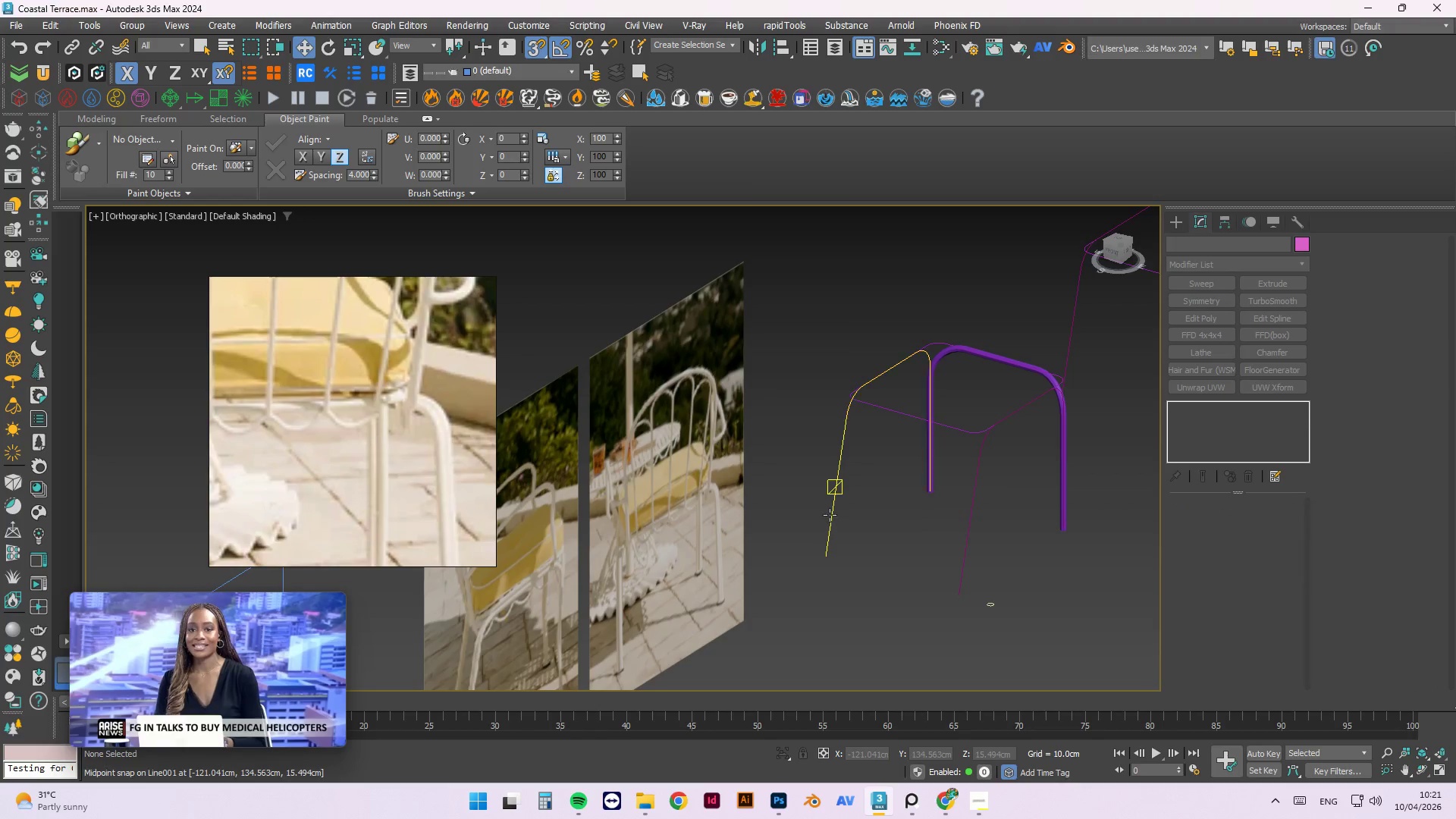 
left_click([831, 513])
 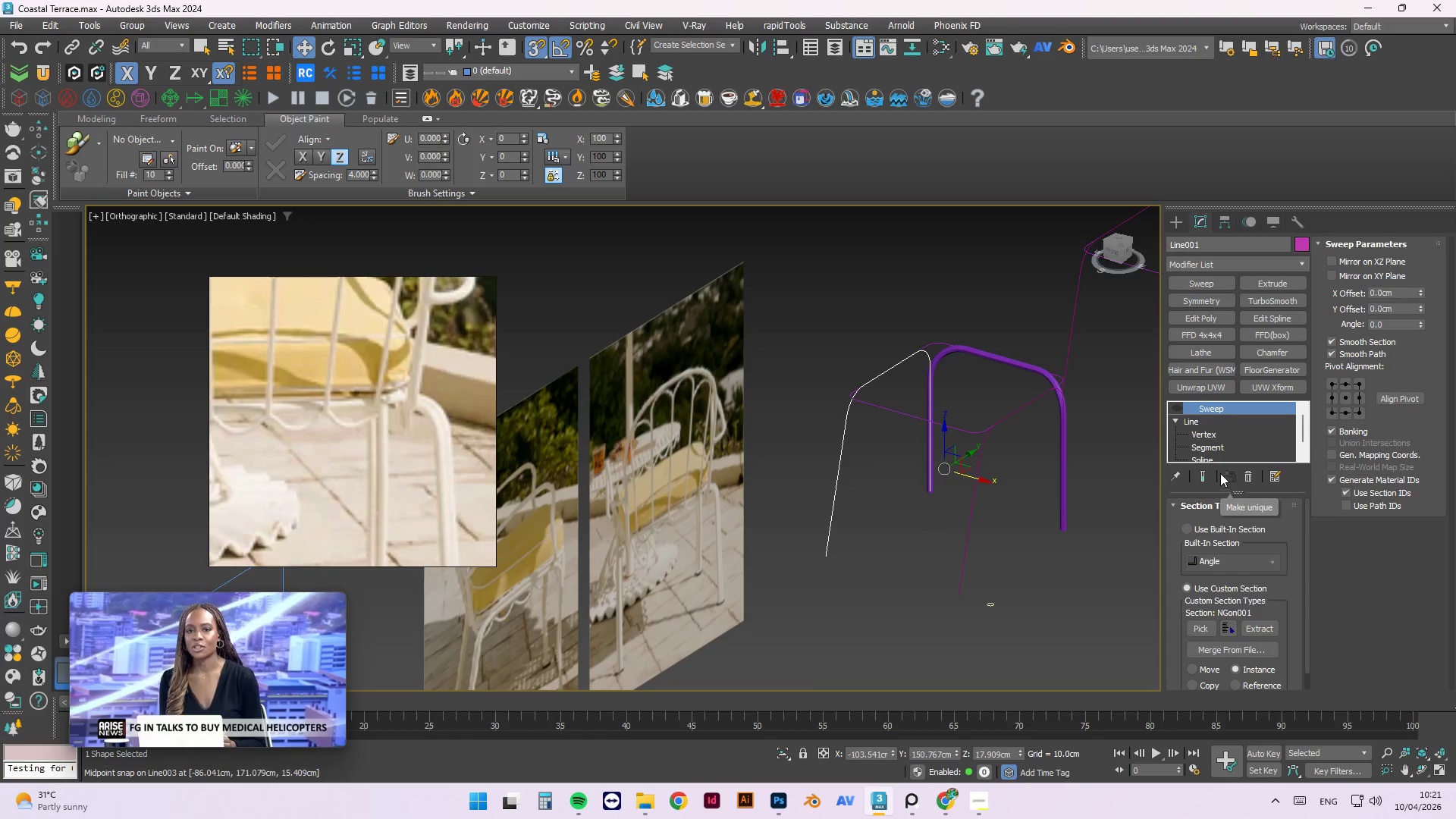 
scroll: coordinate [1218, 439], scroll_direction: down, amount: 2.0
 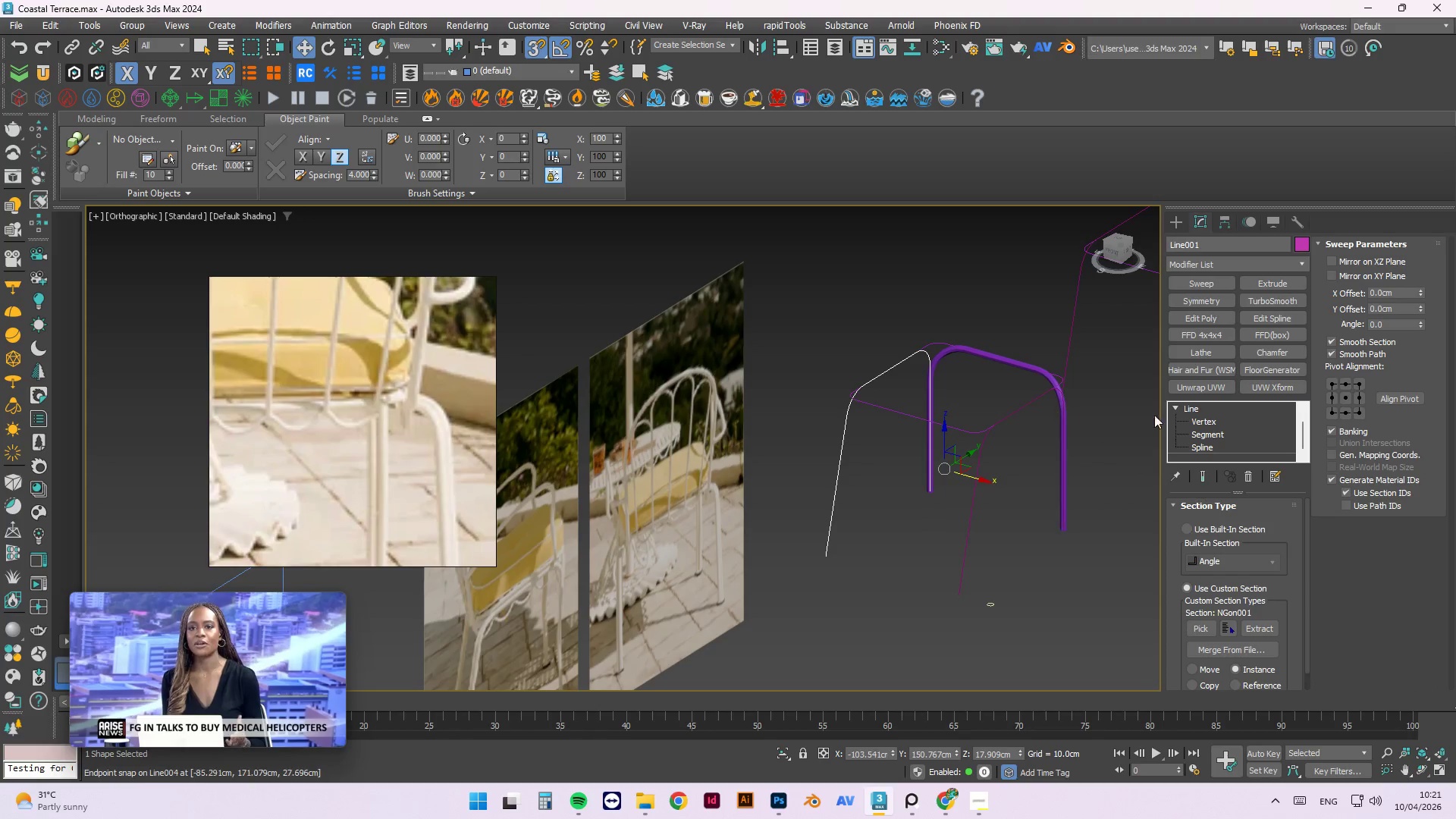 
left_click([1197, 423])
 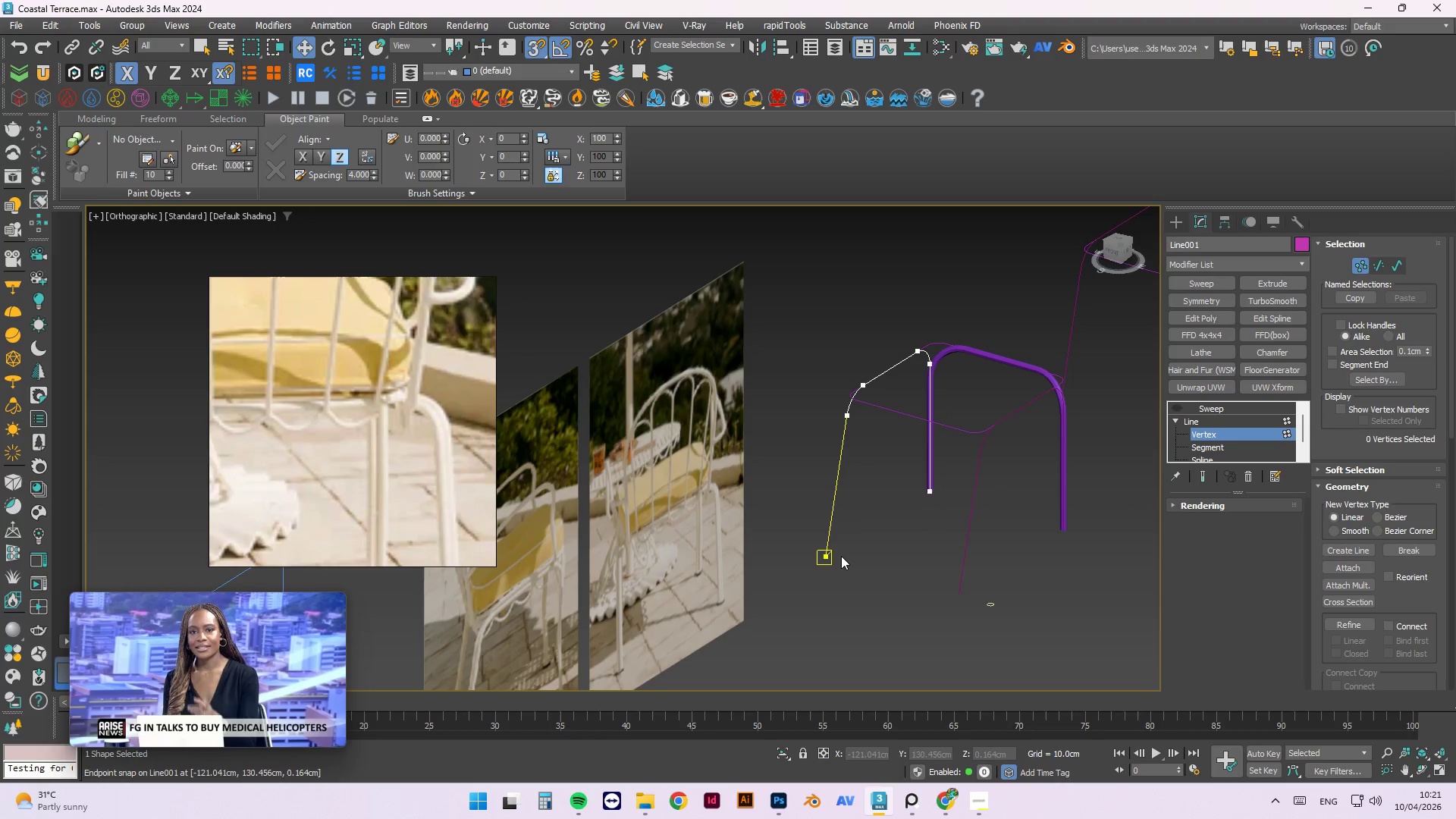 
left_click([823, 556])
 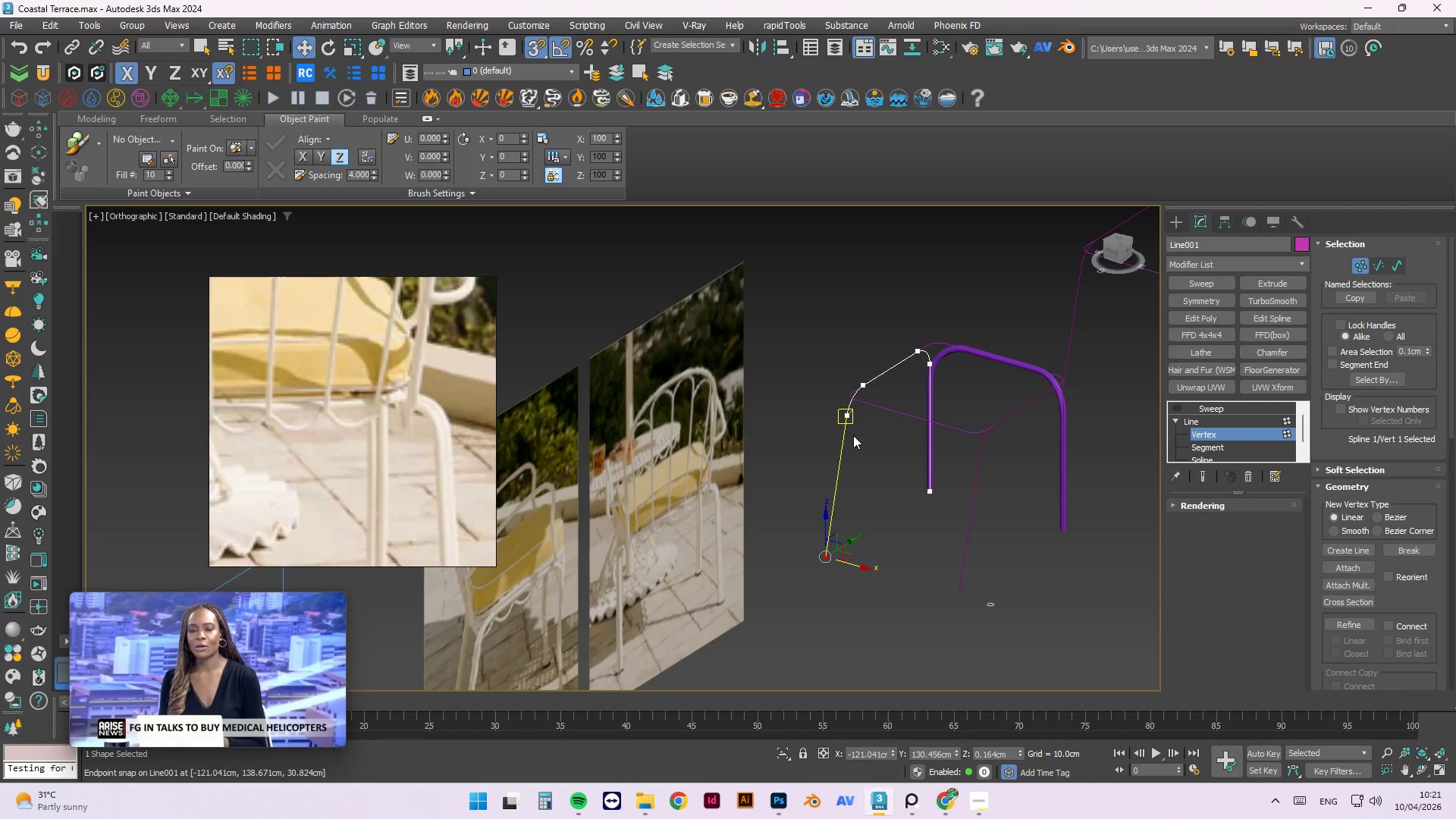 
hold_key(key=ControlLeft, duration=1.02)
 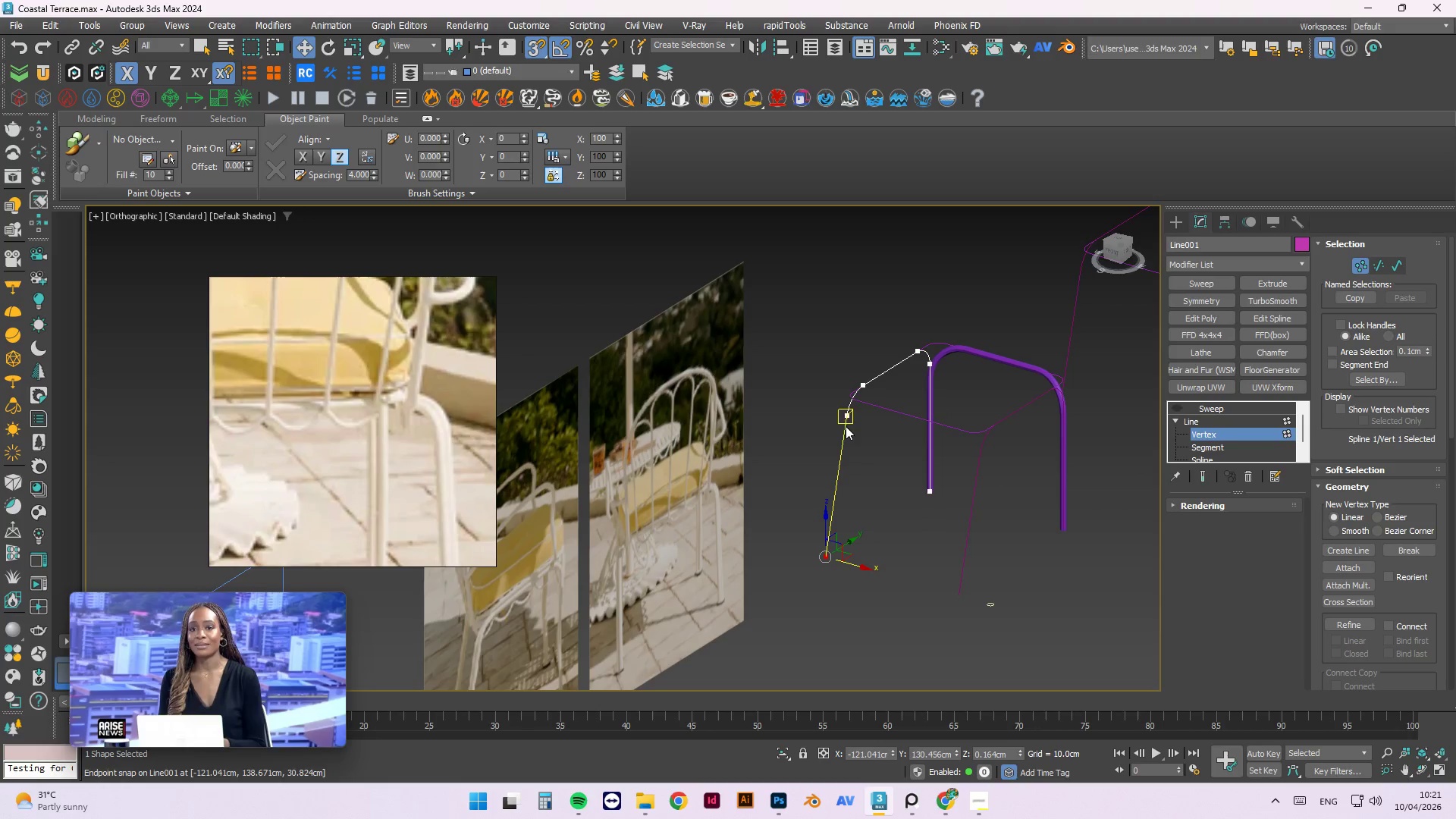 
hold_key(key=ControlLeft, duration=1.08)
left_click_drag(start_coordinate=[850, 437], to_coordinate=[828, 410])
 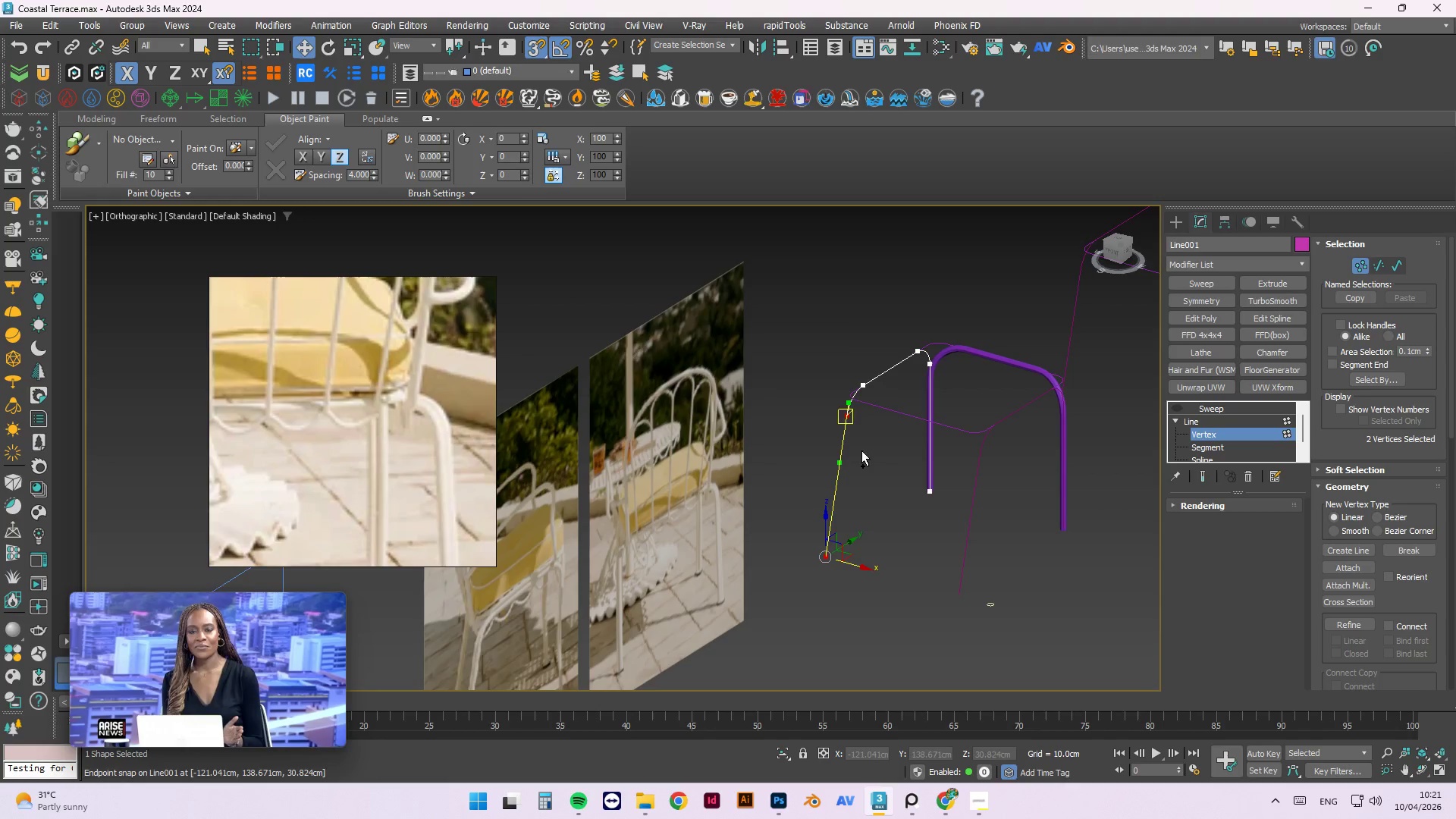 
hold_key(key=ControlLeft, duration=4.8)
left_click_drag(start_coordinate=[863, 568], to_coordinate=[815, 571])
 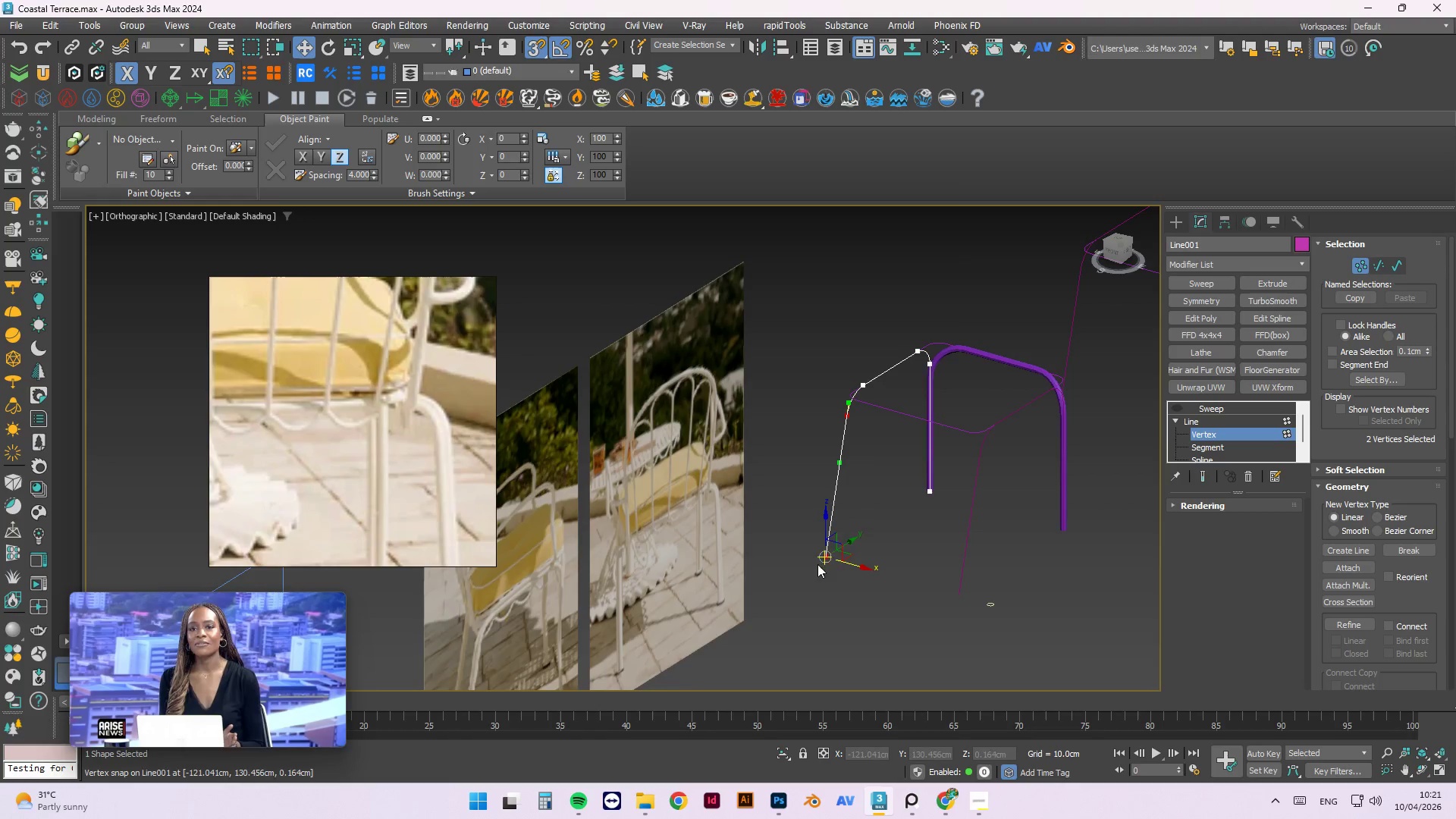 
hold_key(key=AltLeft, duration=0.91)
 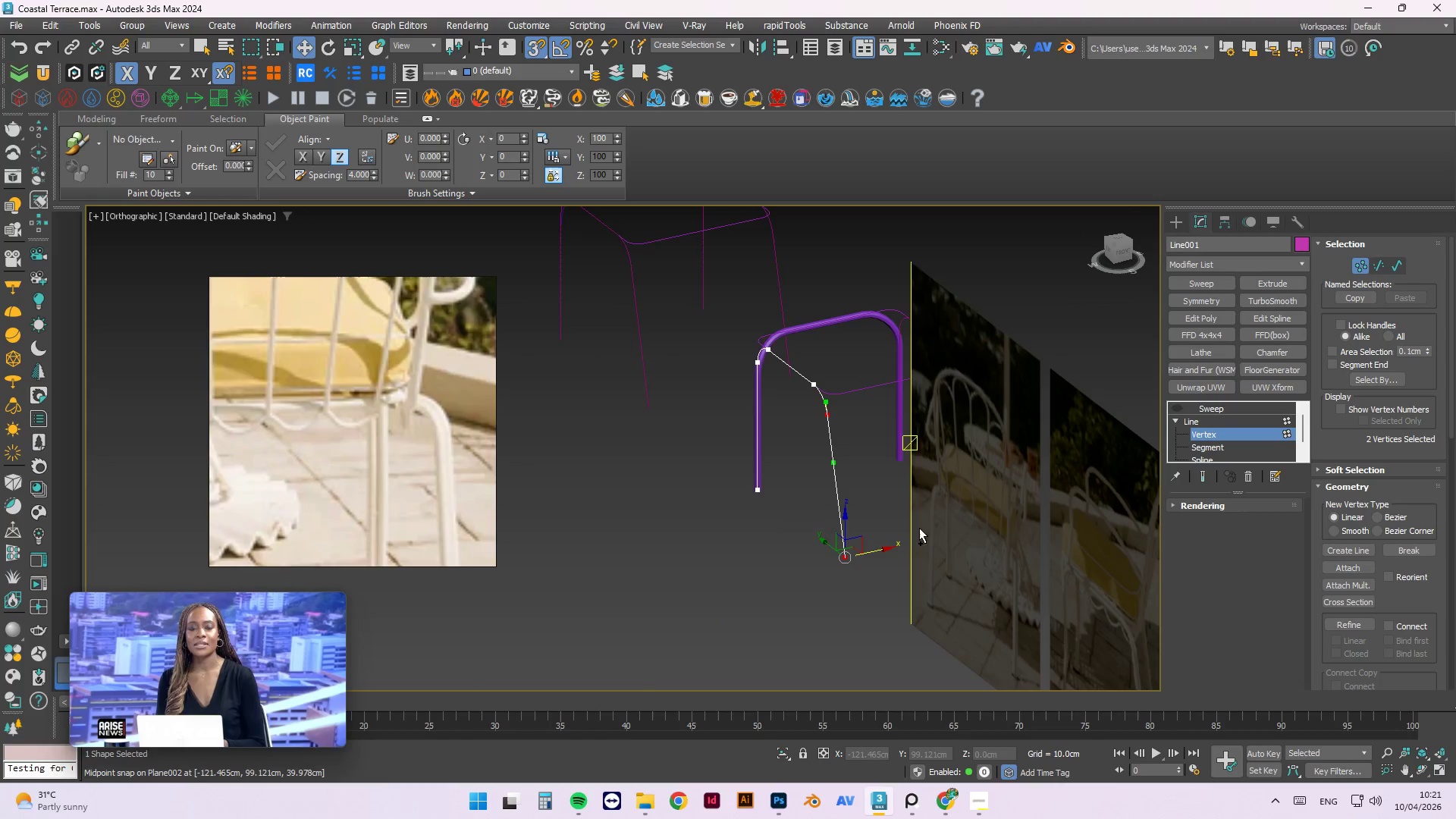 
hold_key(key=AltLeft, duration=14.17)
 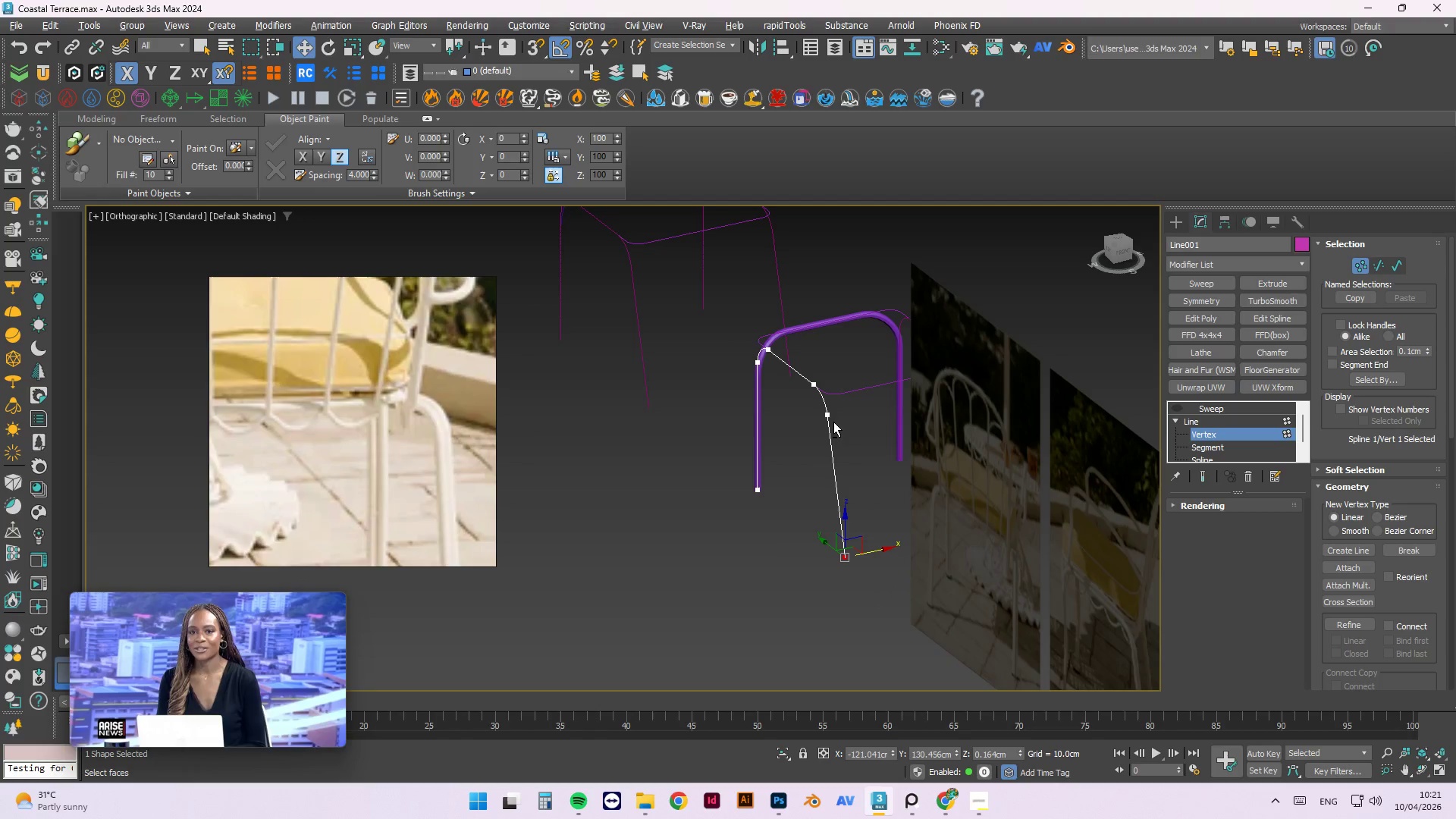 
key(Control+Z)
 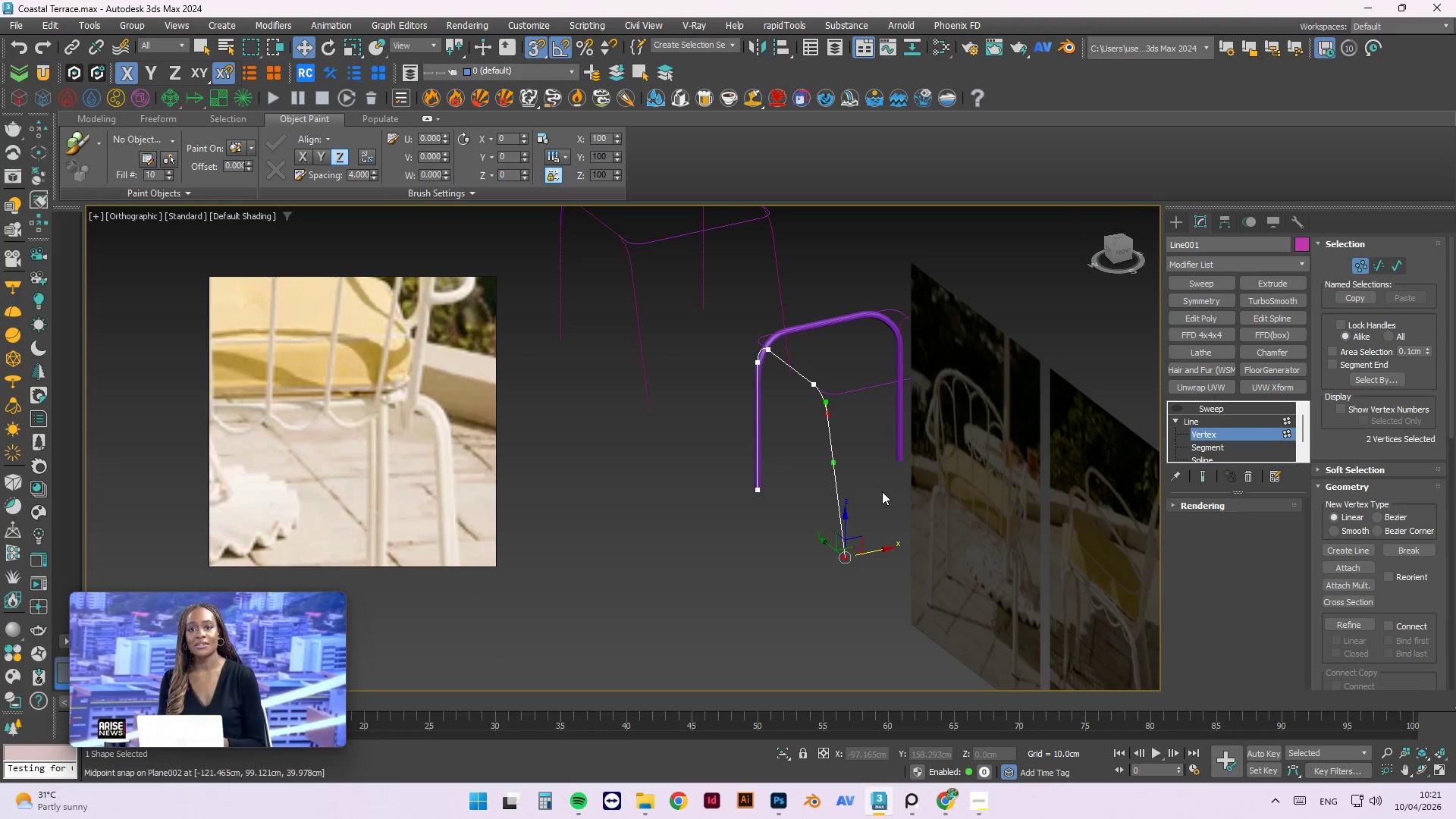 
type(eees)
 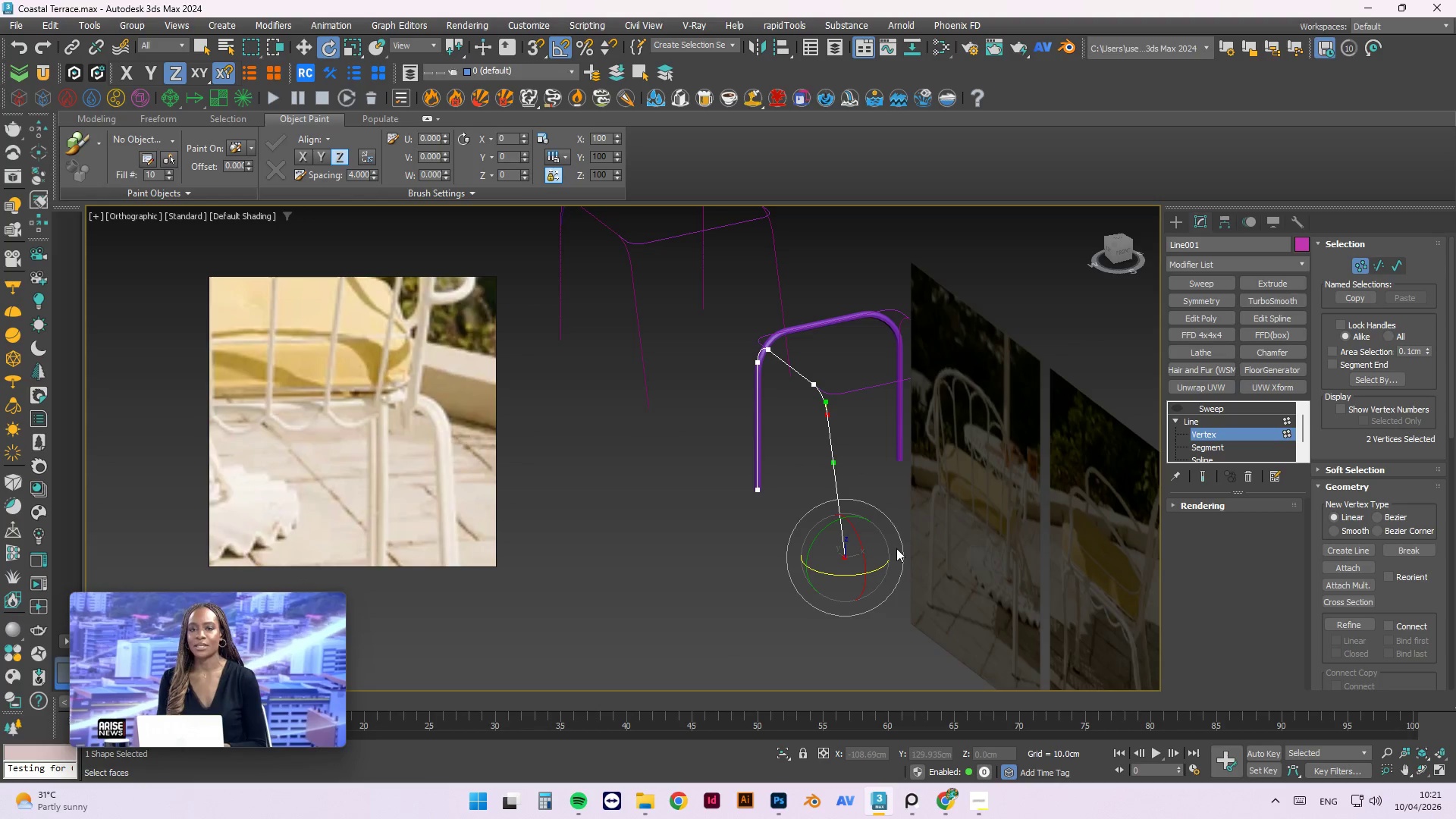 
key(W)
 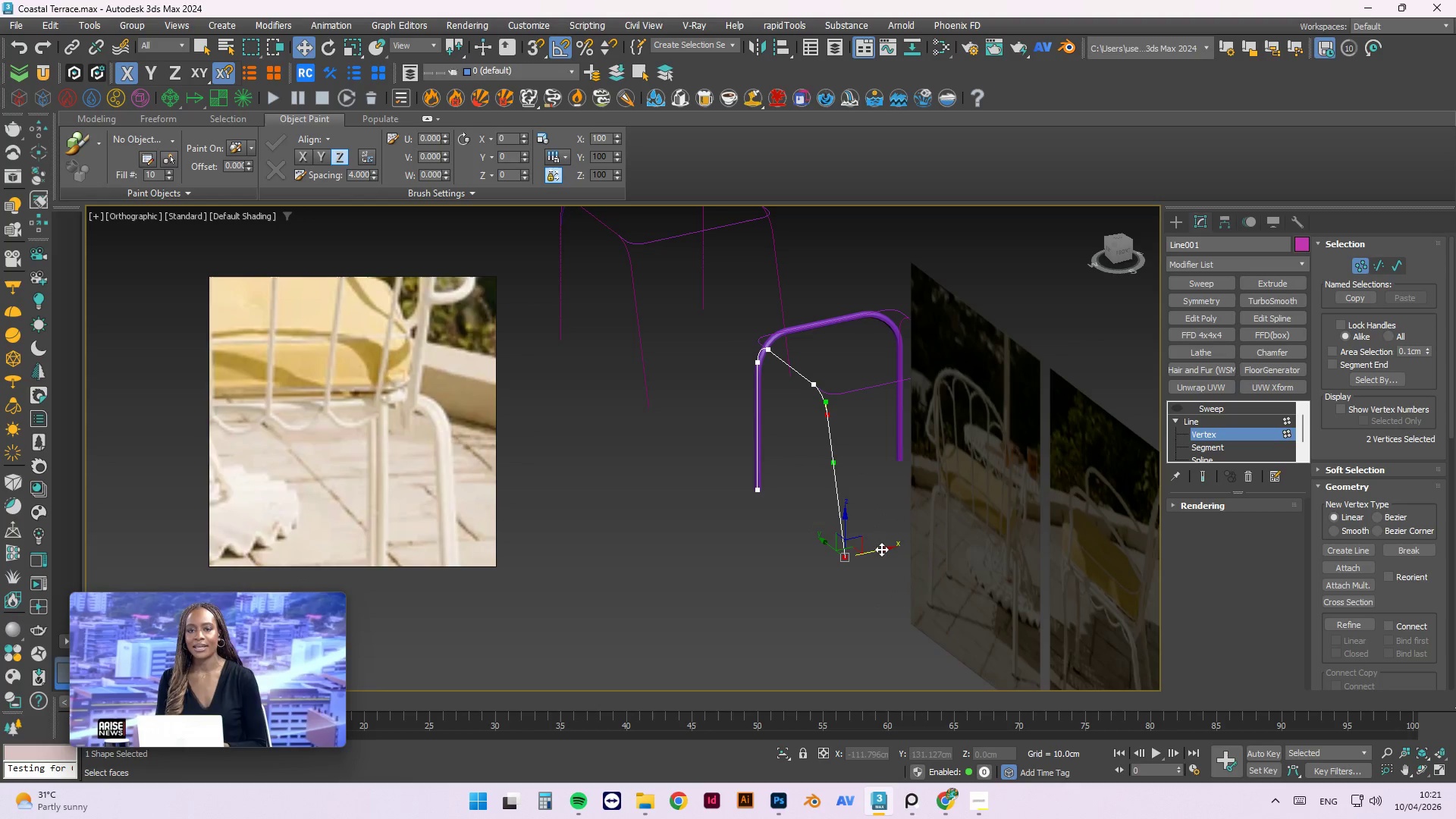 
left_click_drag(start_coordinate=[881, 549], to_coordinate=[863, 555])
 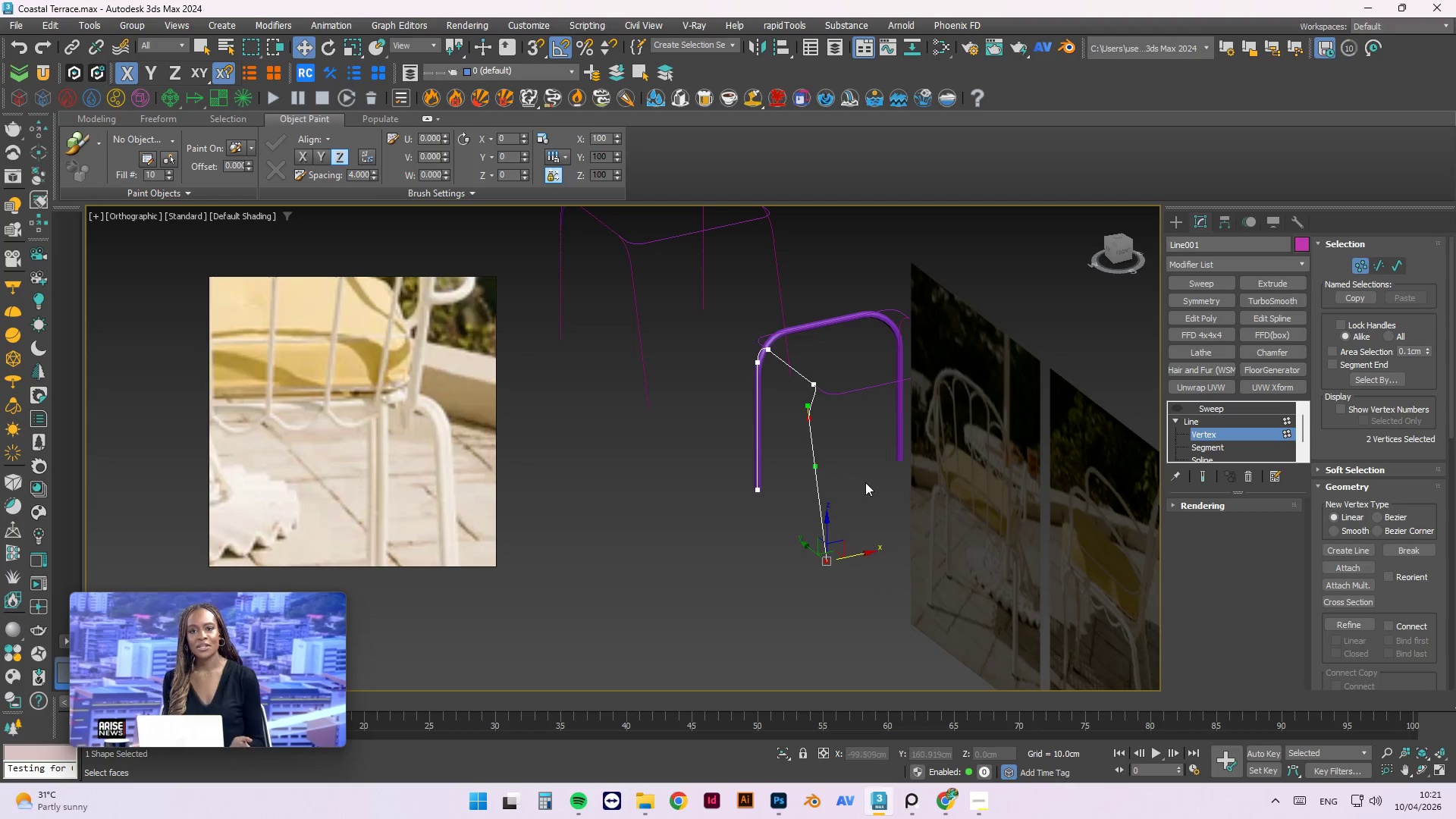 
key(Control+ControlLeft)
 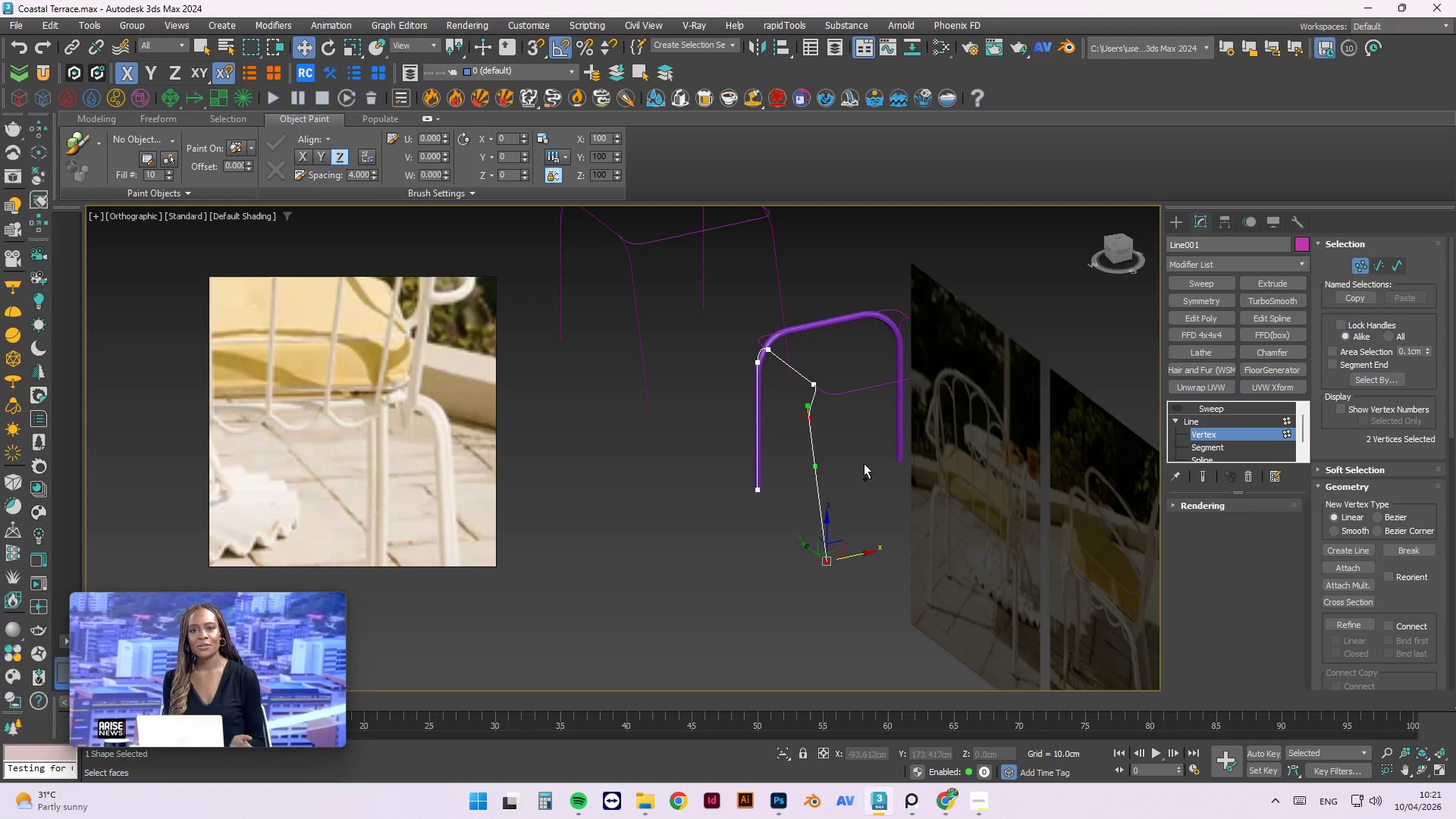 
key(Control+Z)
 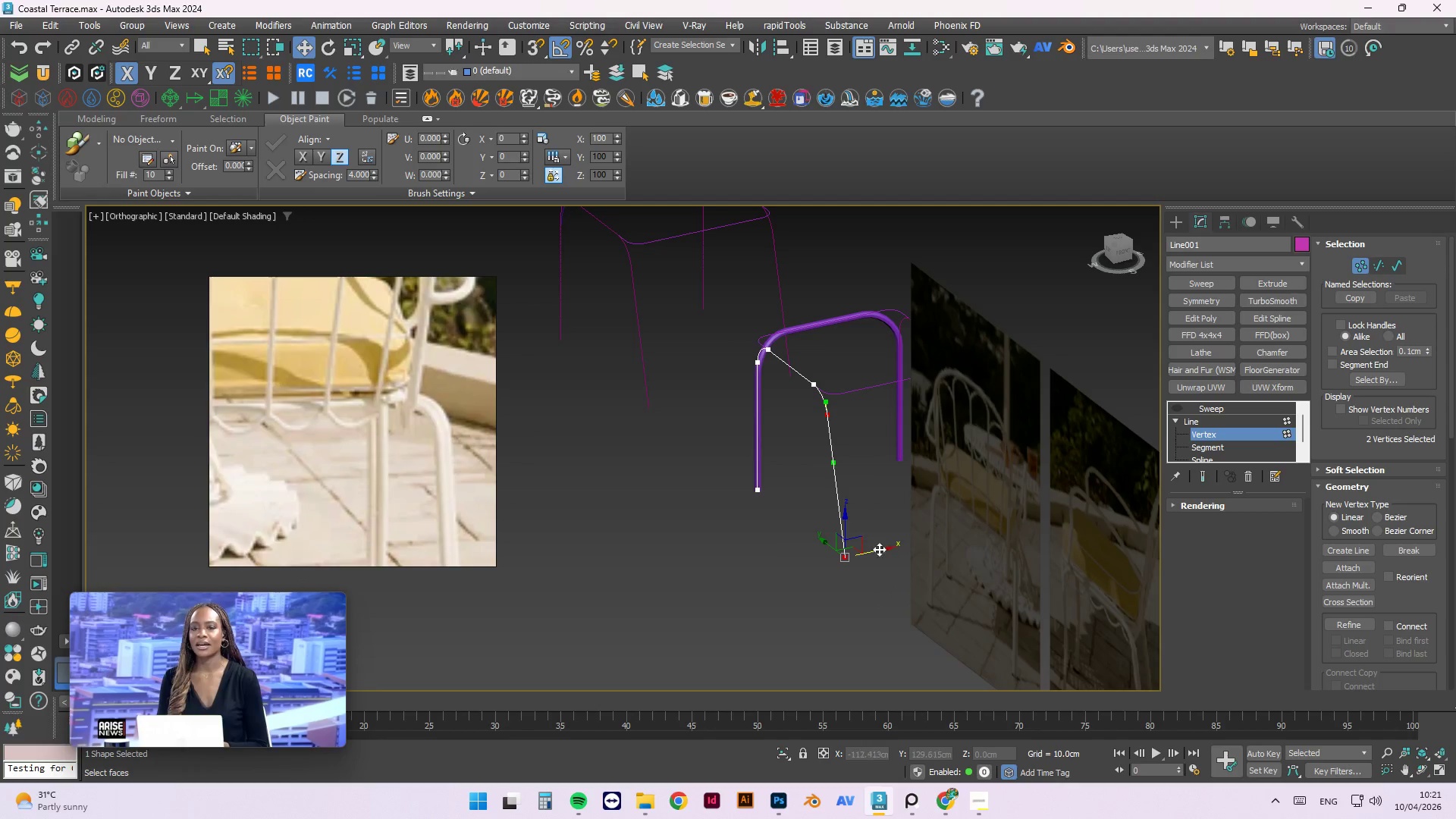 
hold_key(key=AltLeft, duration=0.75)
left_click([830, 418])
 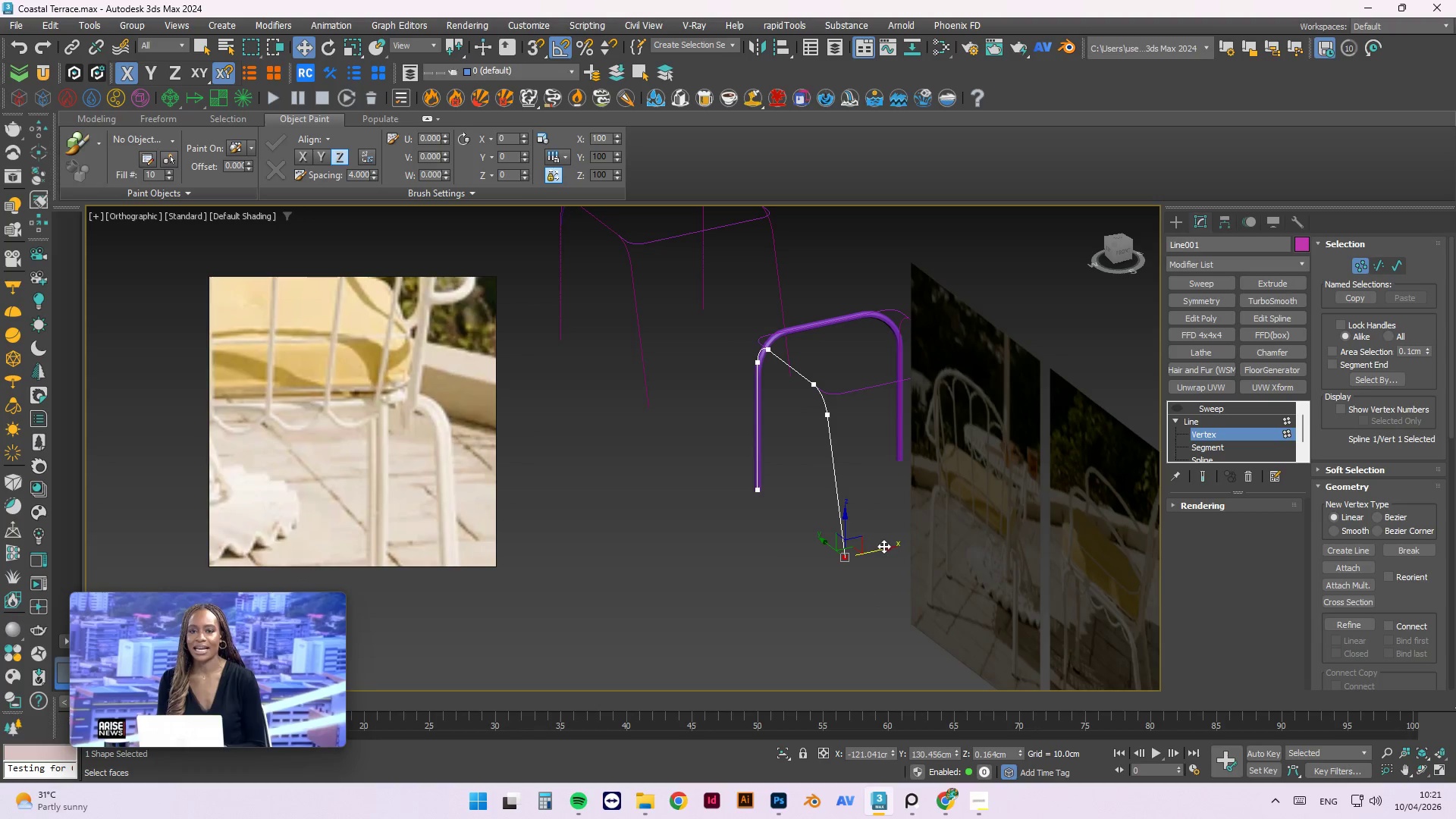 
left_click_drag(start_coordinate=[882, 549], to_coordinate=[870, 558])
 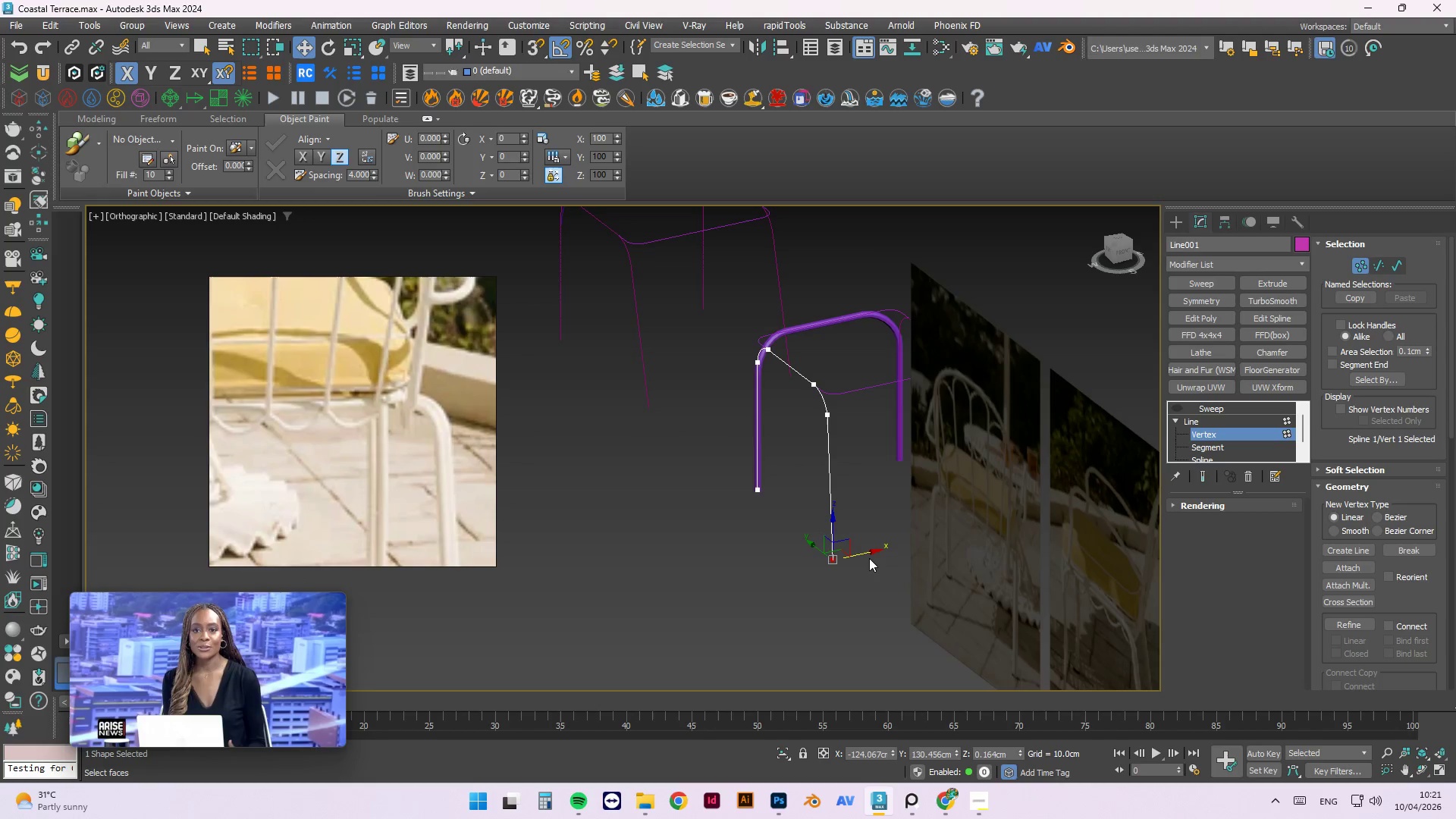 
hold_key(key=AltLeft, duration=1.5)
 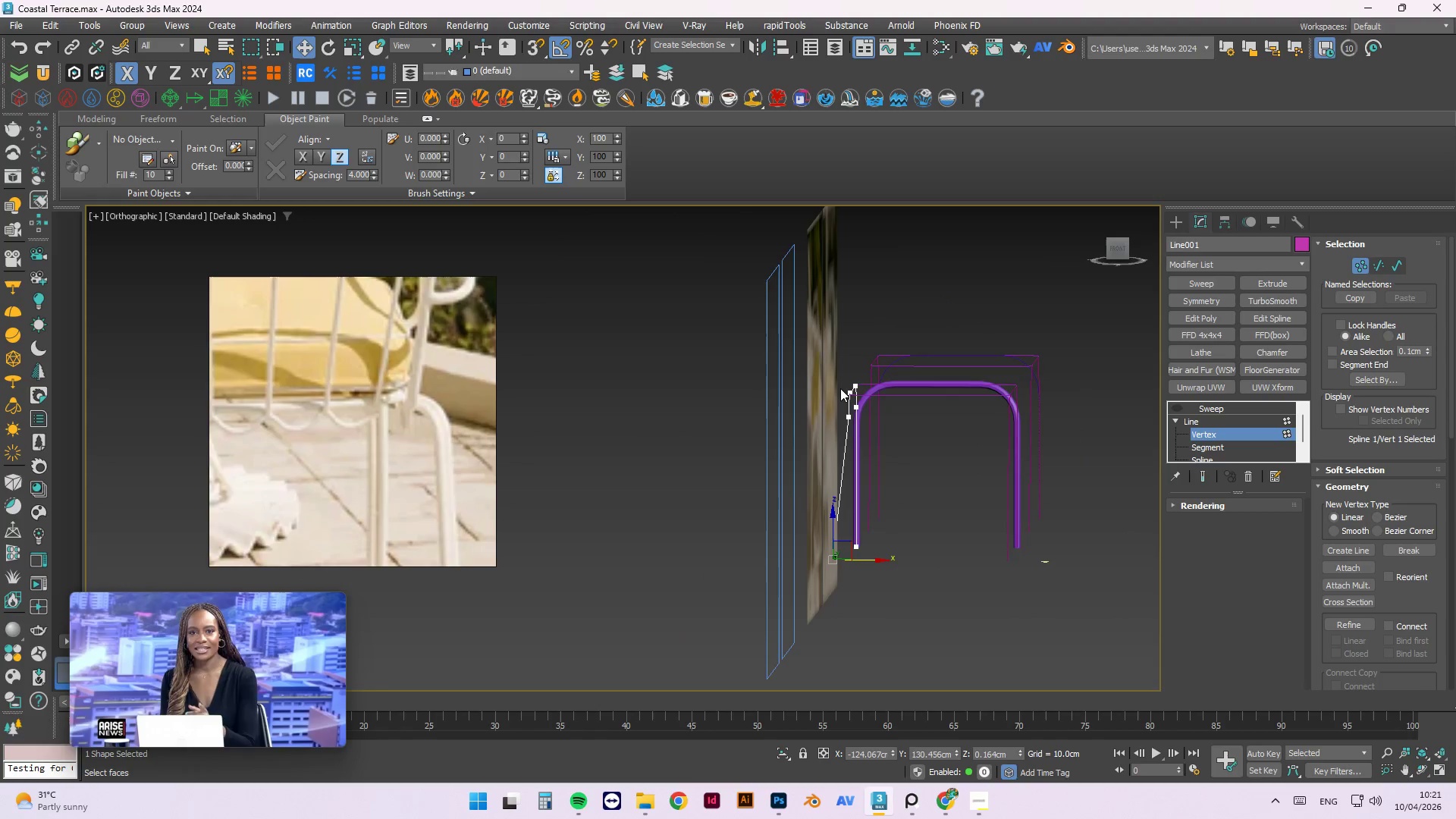 
hold_key(key=AltLeft, duration=0.39)
 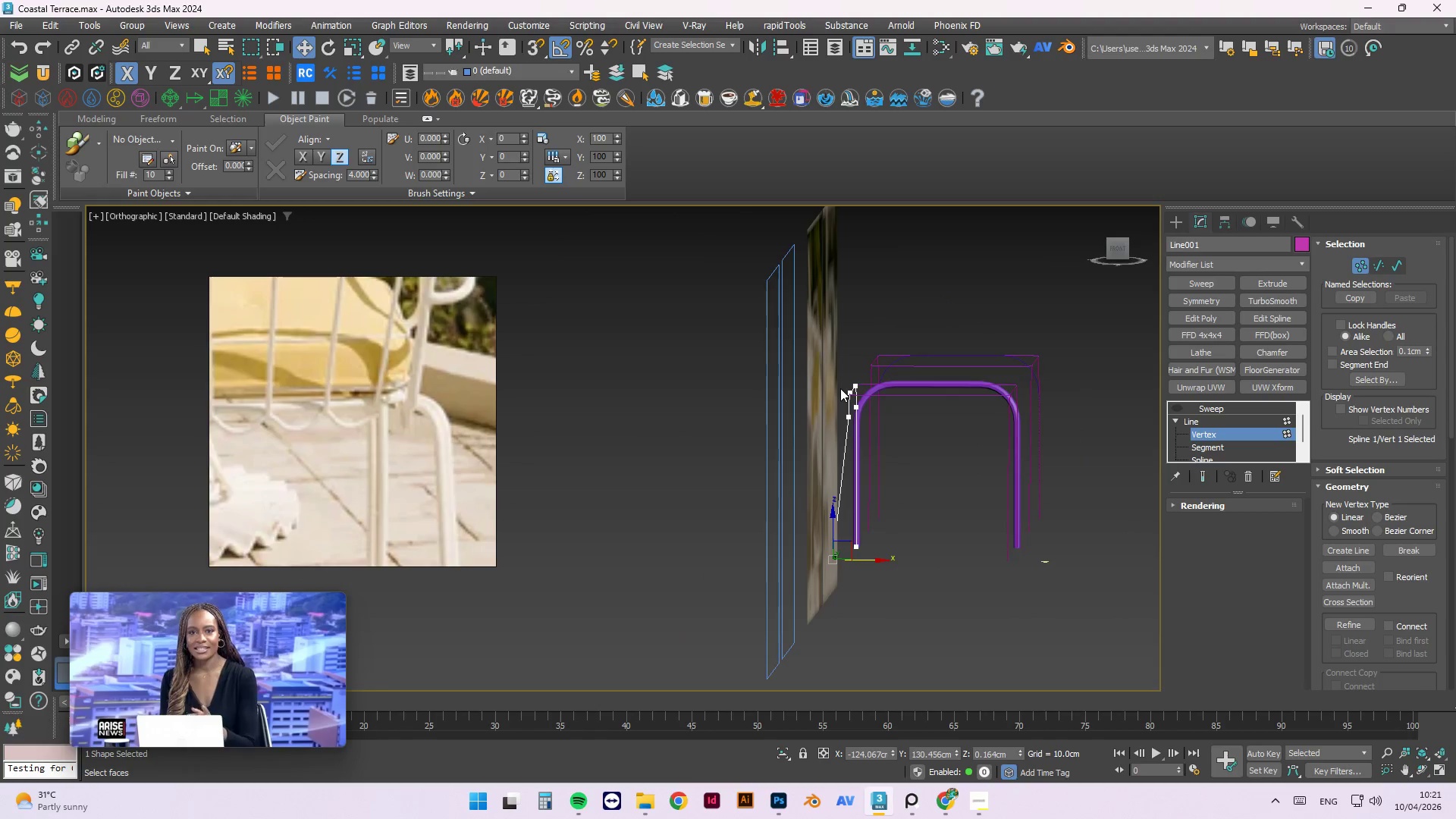 
scroll: coordinate [846, 409], scroll_direction: up, amount: 2.0
 